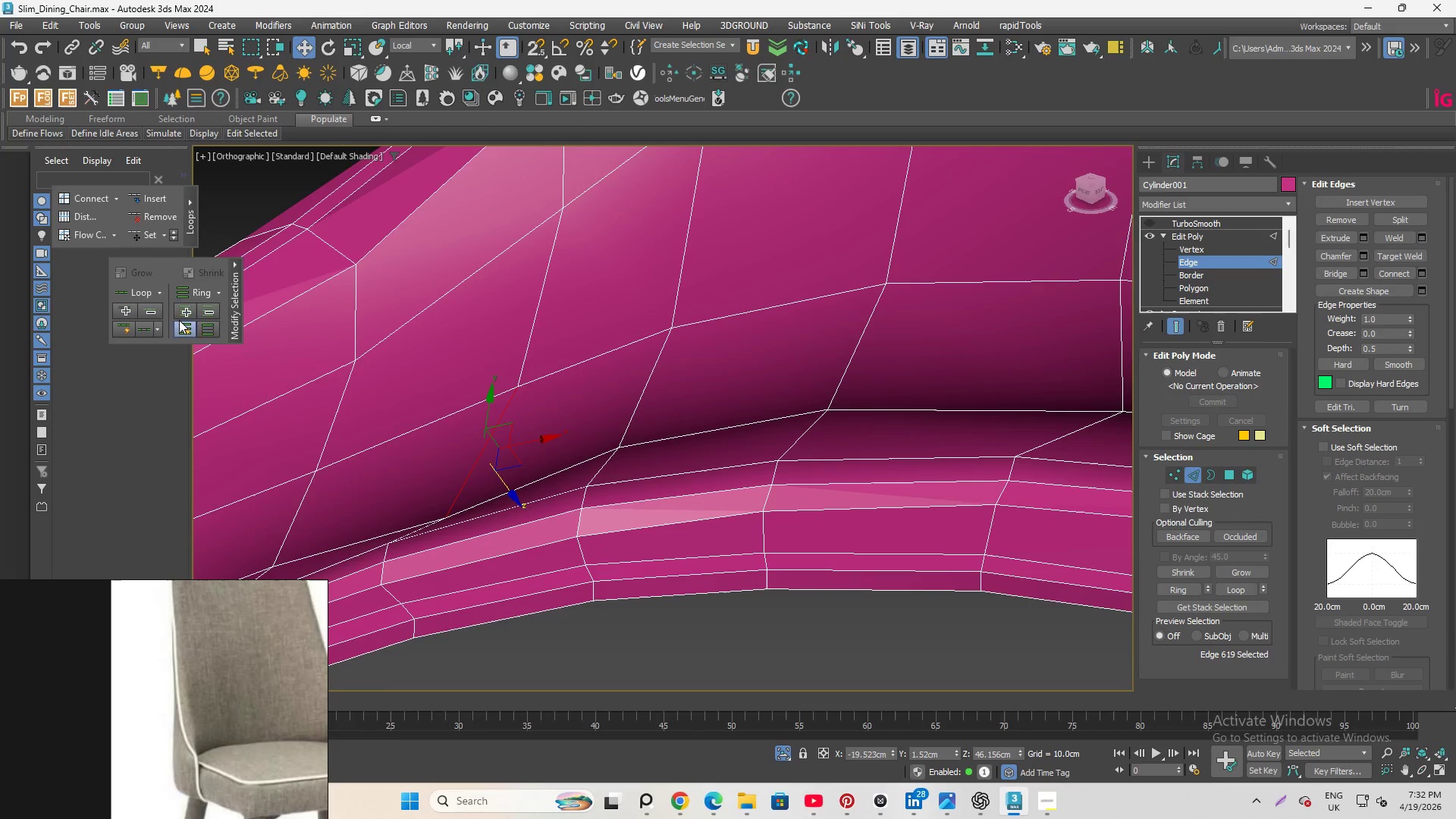 
left_click([130, 233])
 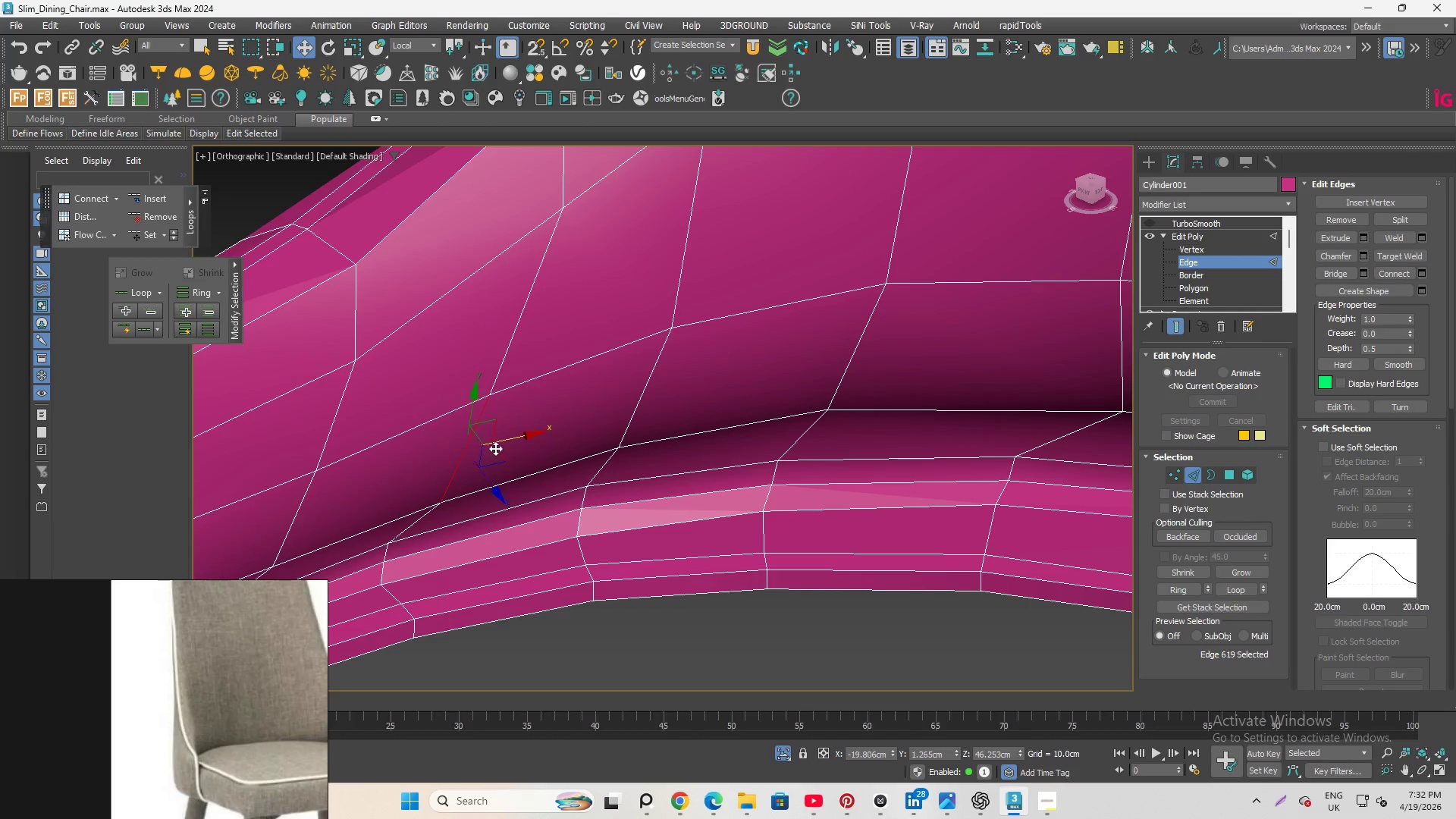 
scroll: coordinate [499, 481], scroll_direction: down, amount: 2.0
 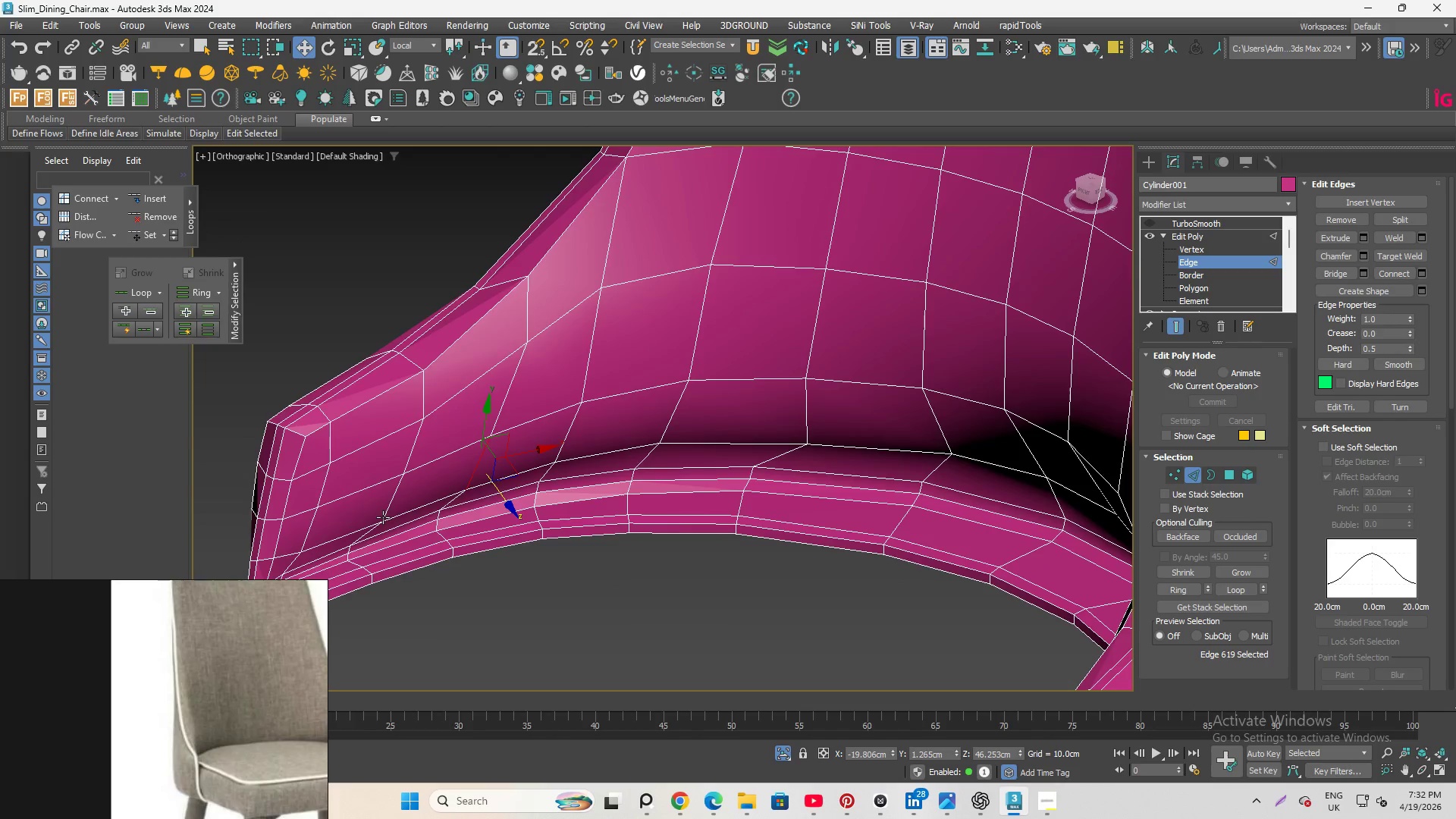 
scroll: coordinate [383, 516], scroll_direction: up, amount: 1.0
 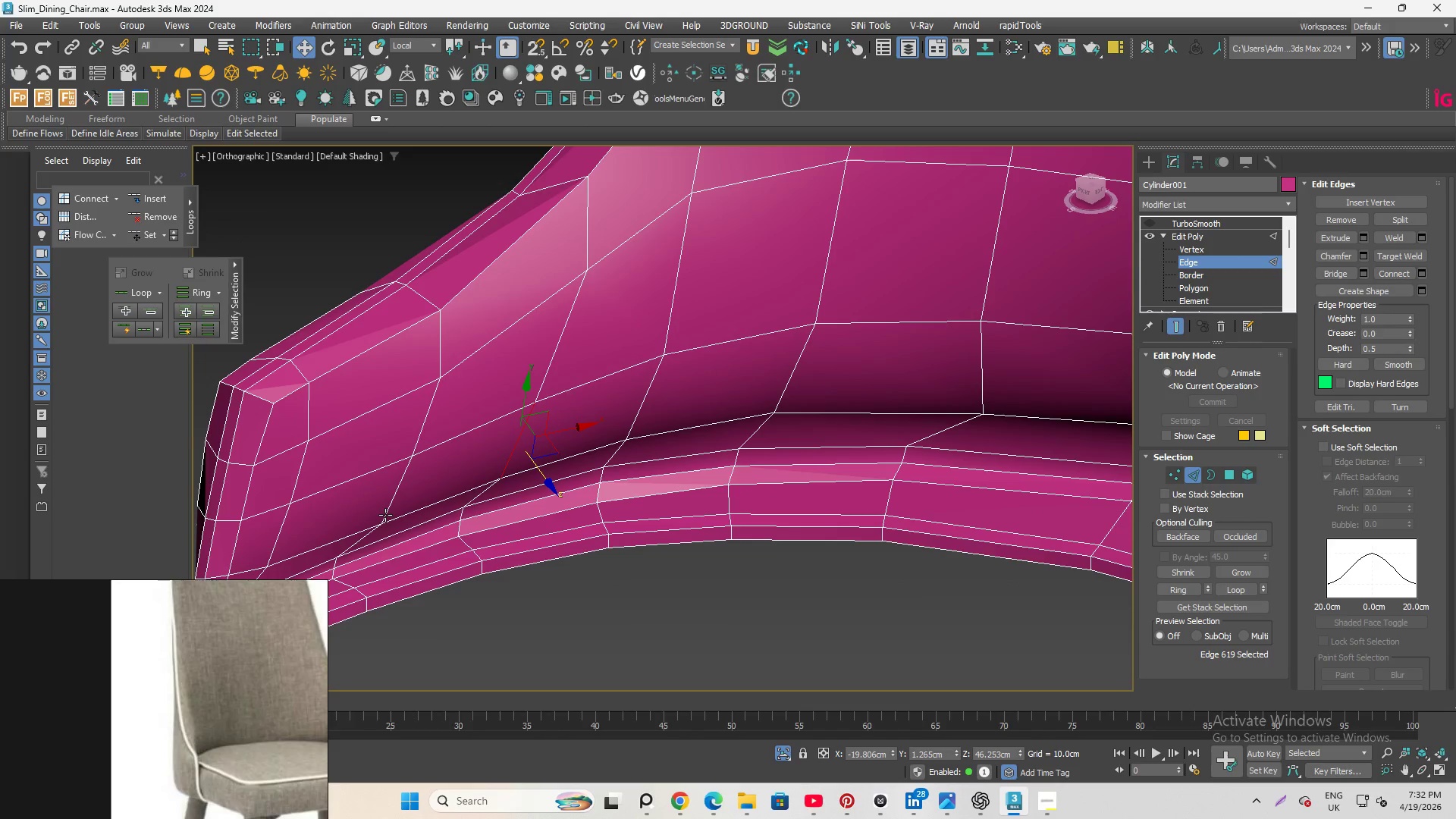 
left_click([385, 515])
 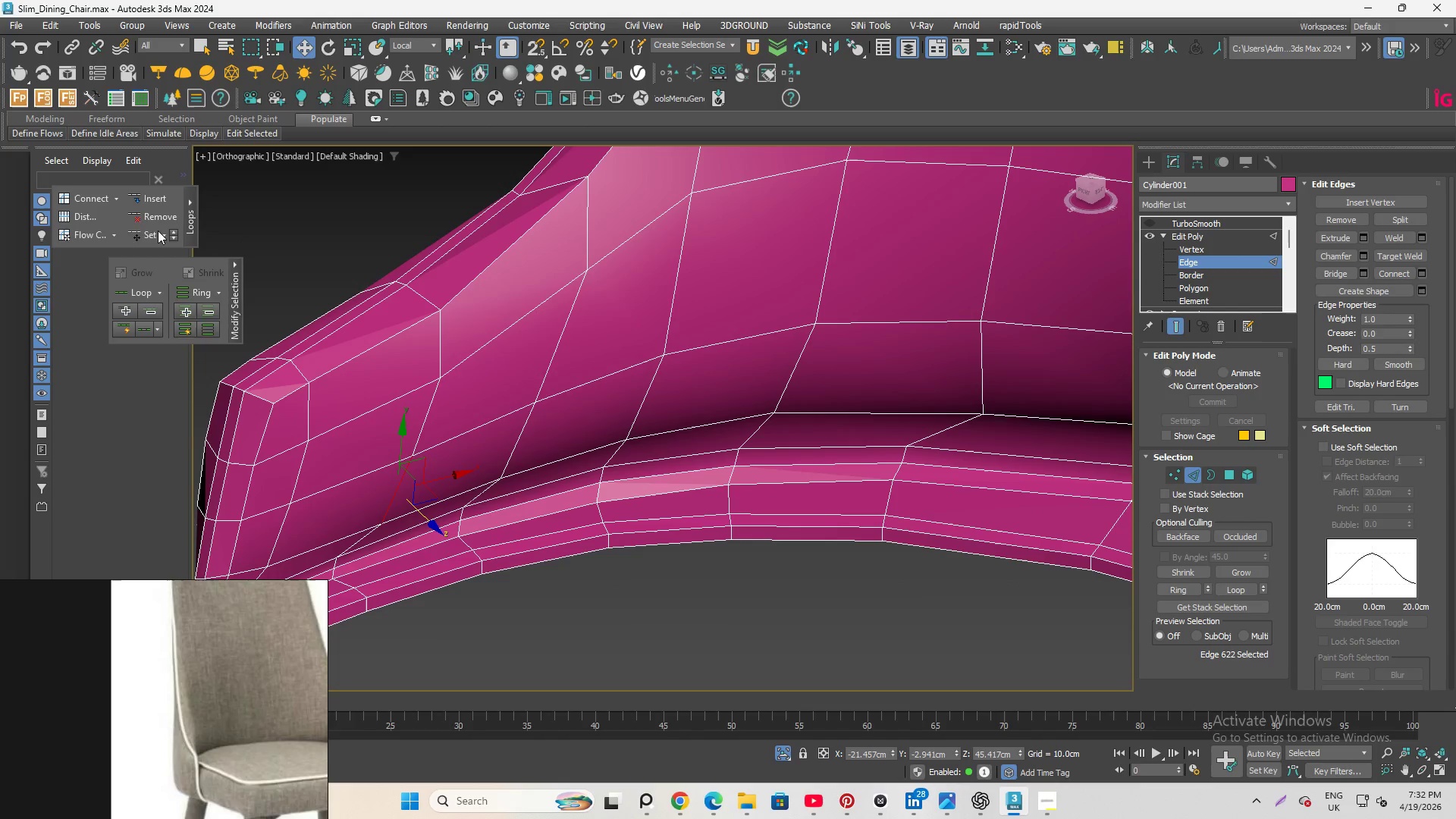 
left_click([149, 231])
 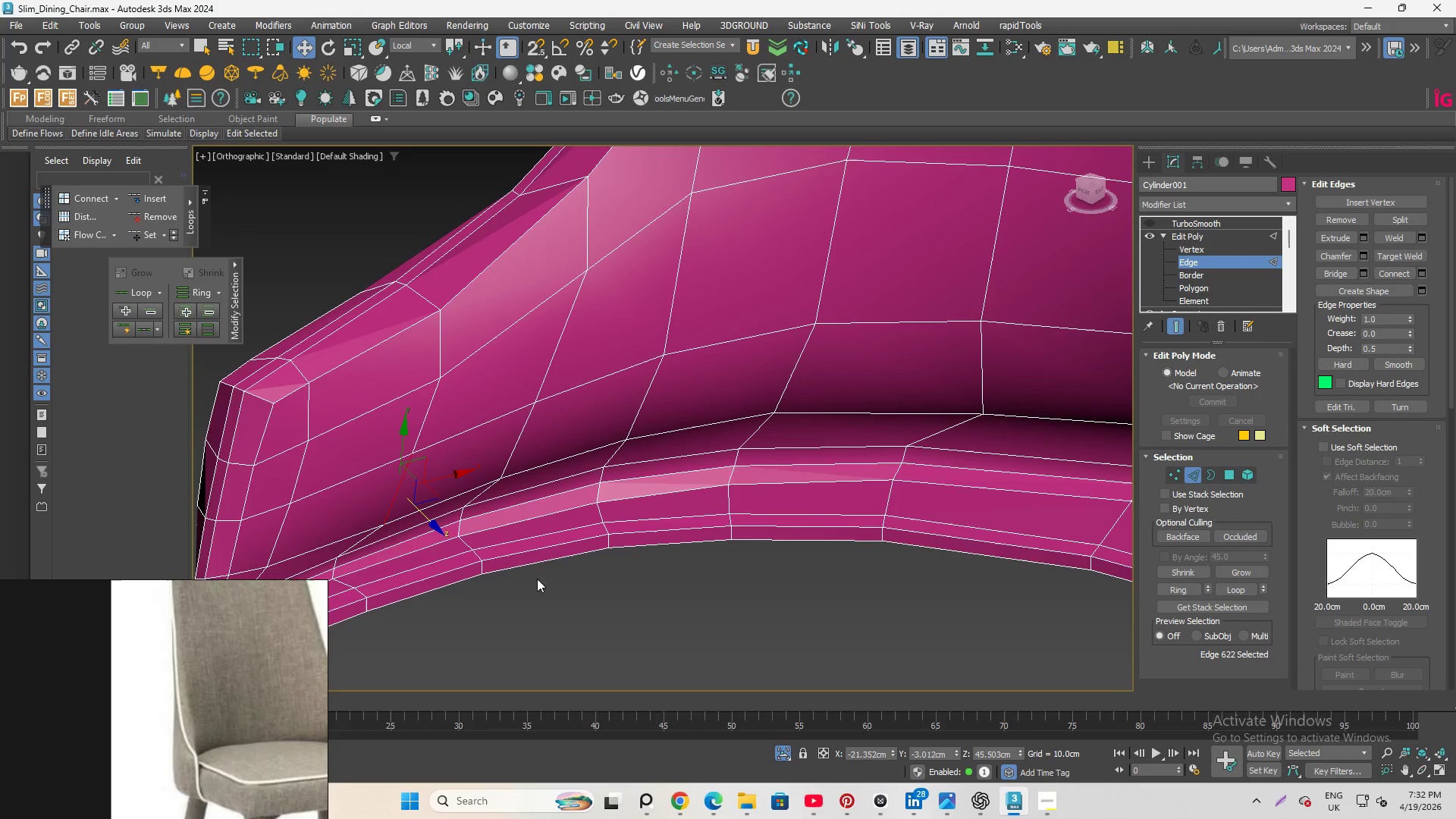 
key(Control+Z)
 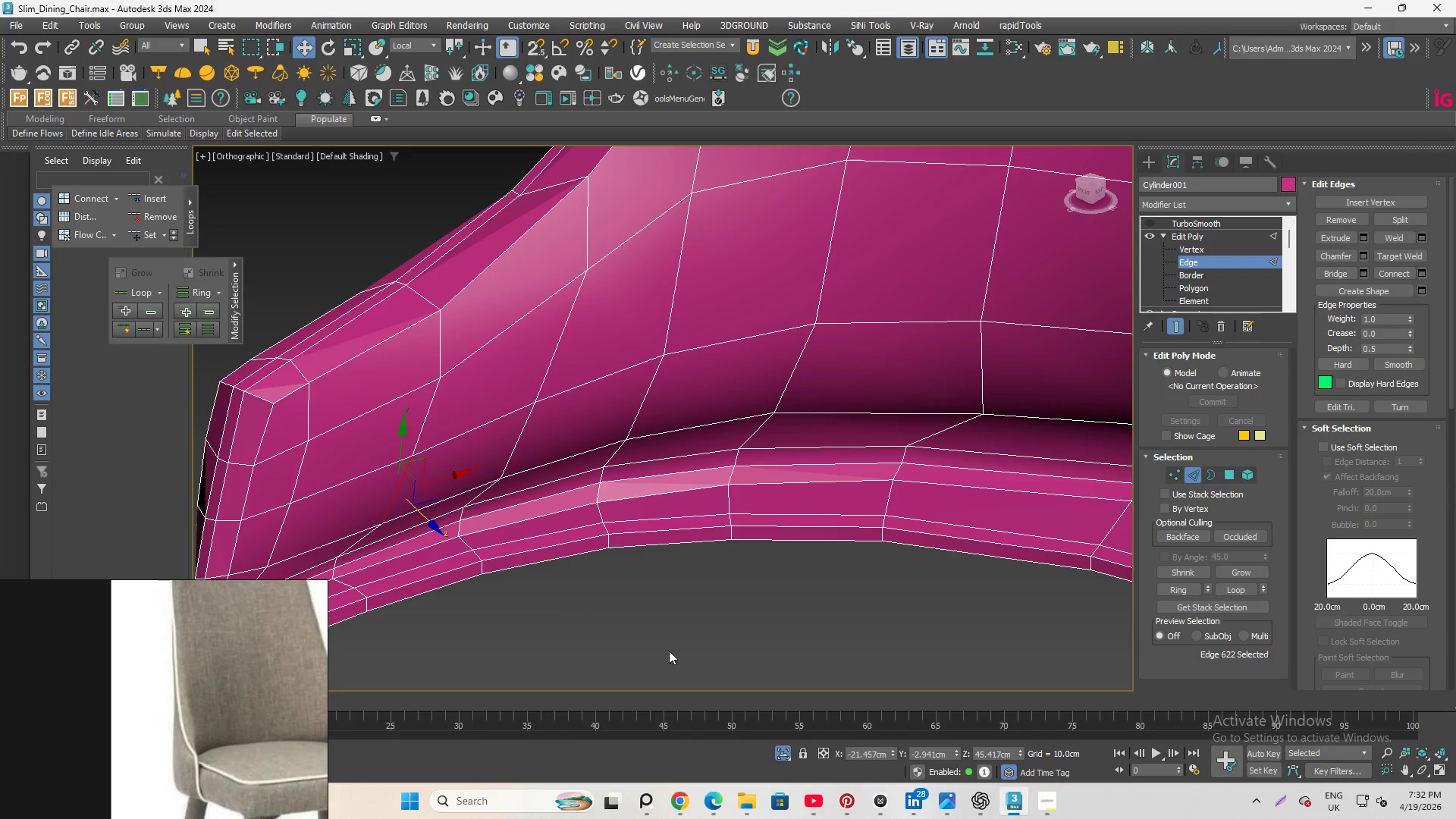 
hold_key(key=AltLeft, duration=0.83)
 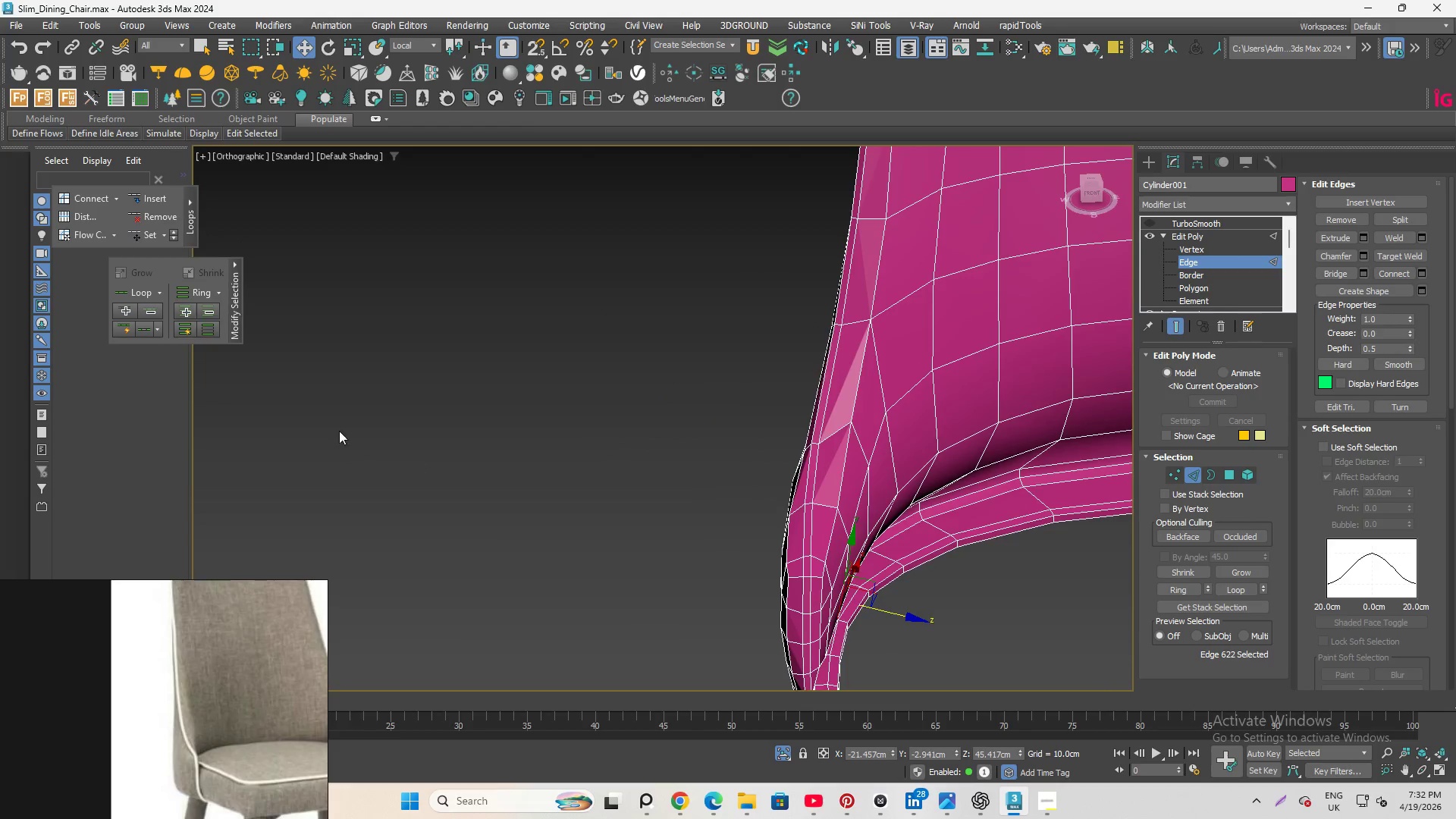 
scroll: coordinate [698, 661], scroll_direction: down, amount: 2.0
 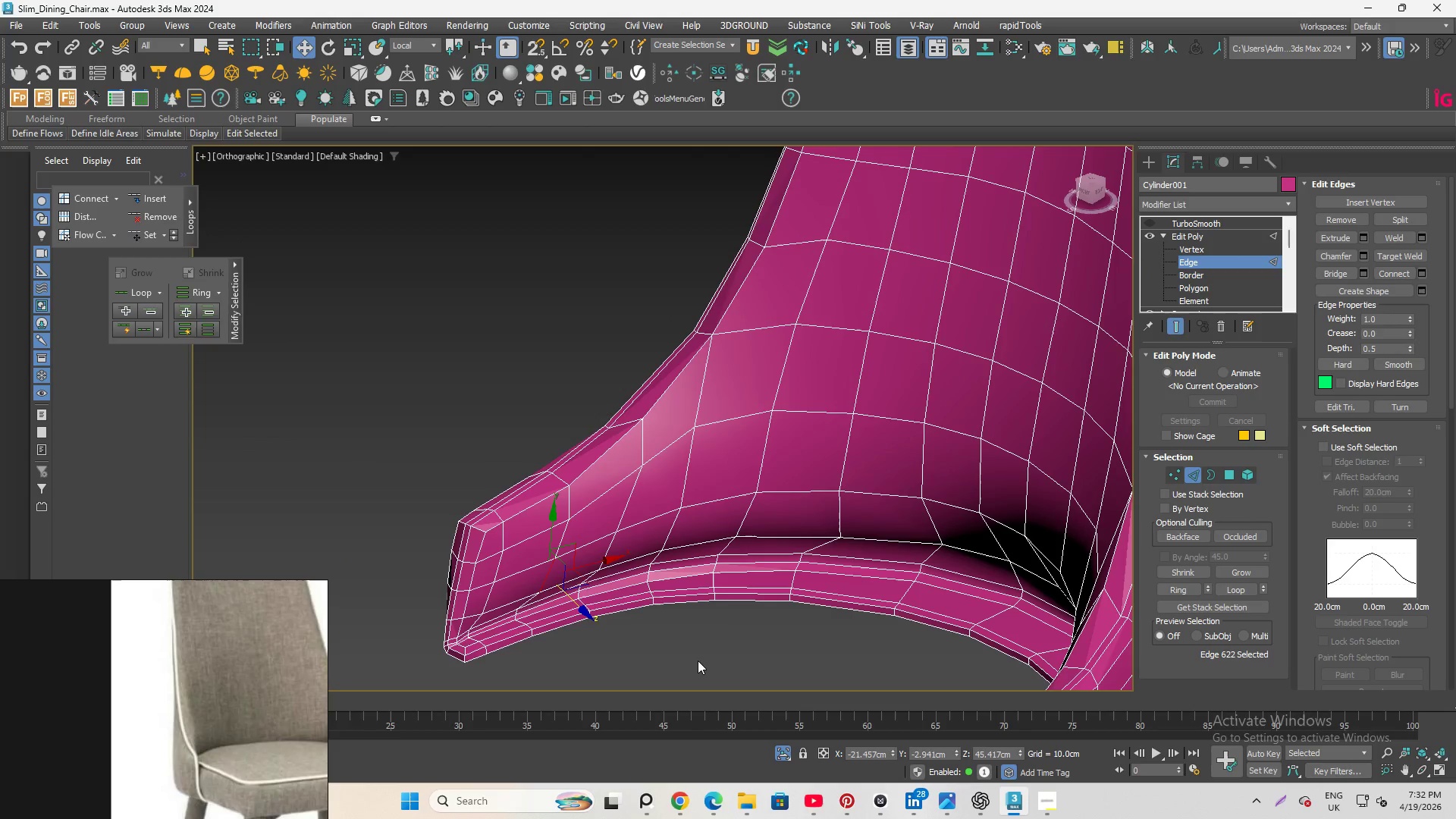 
scroll: coordinate [592, 450], scroll_direction: none, amount: 0.0
 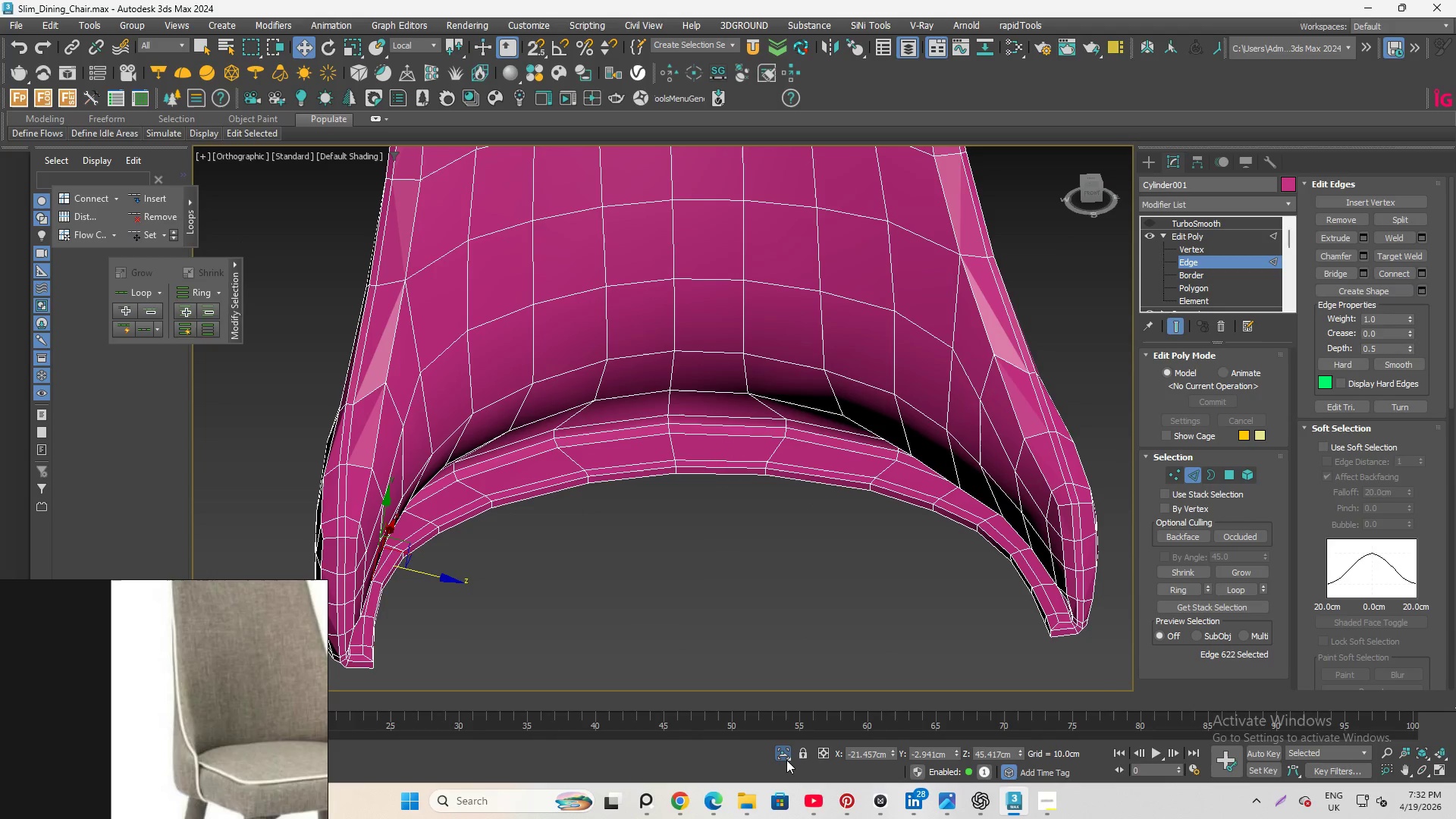 
left_click([786, 759])
 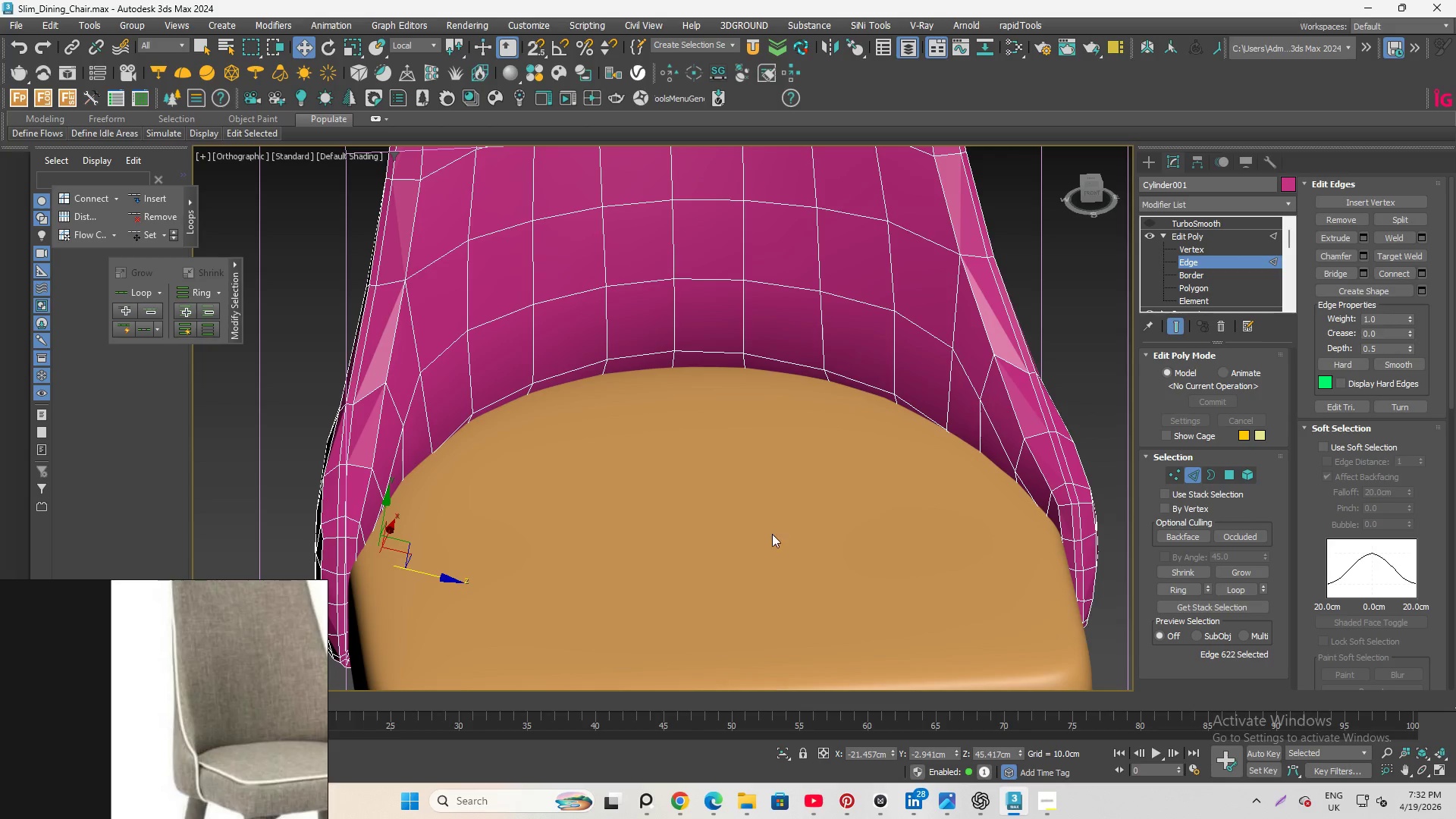 
hold_key(key=AltLeft, duration=2.0)
 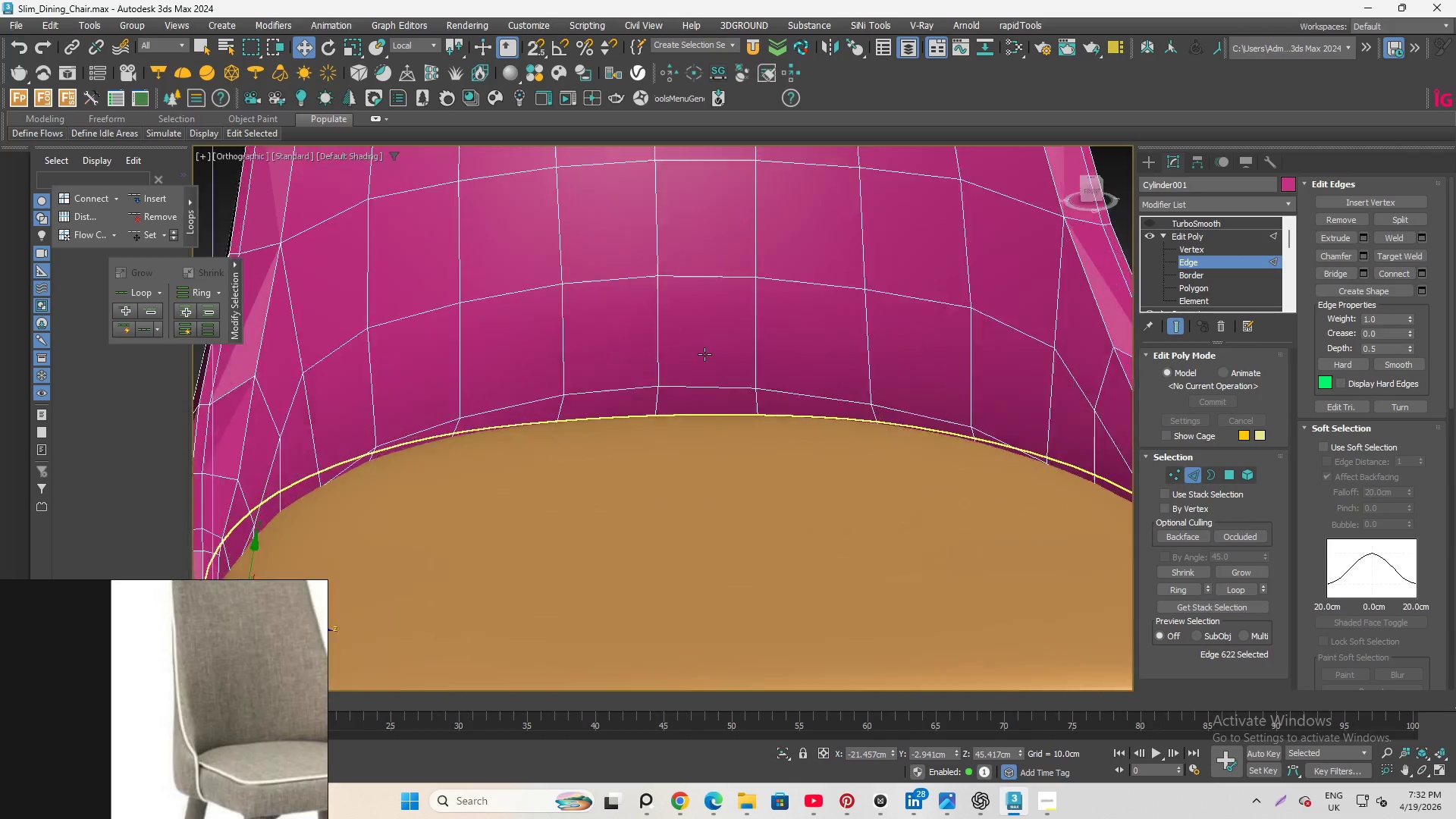 
scroll: coordinate [704, 354], scroll_direction: up, amount: 2.0
 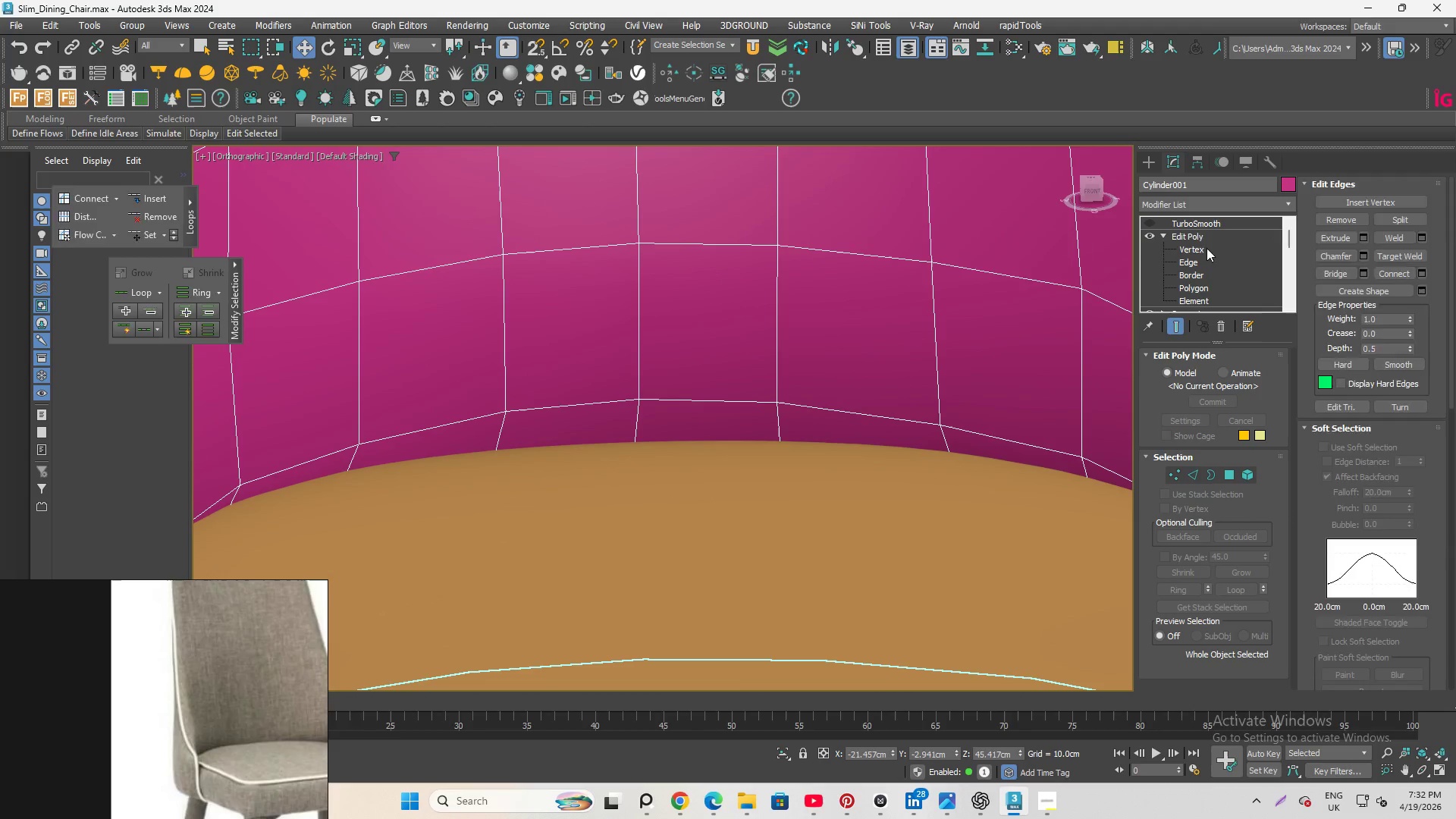 
left_click([1204, 219])
 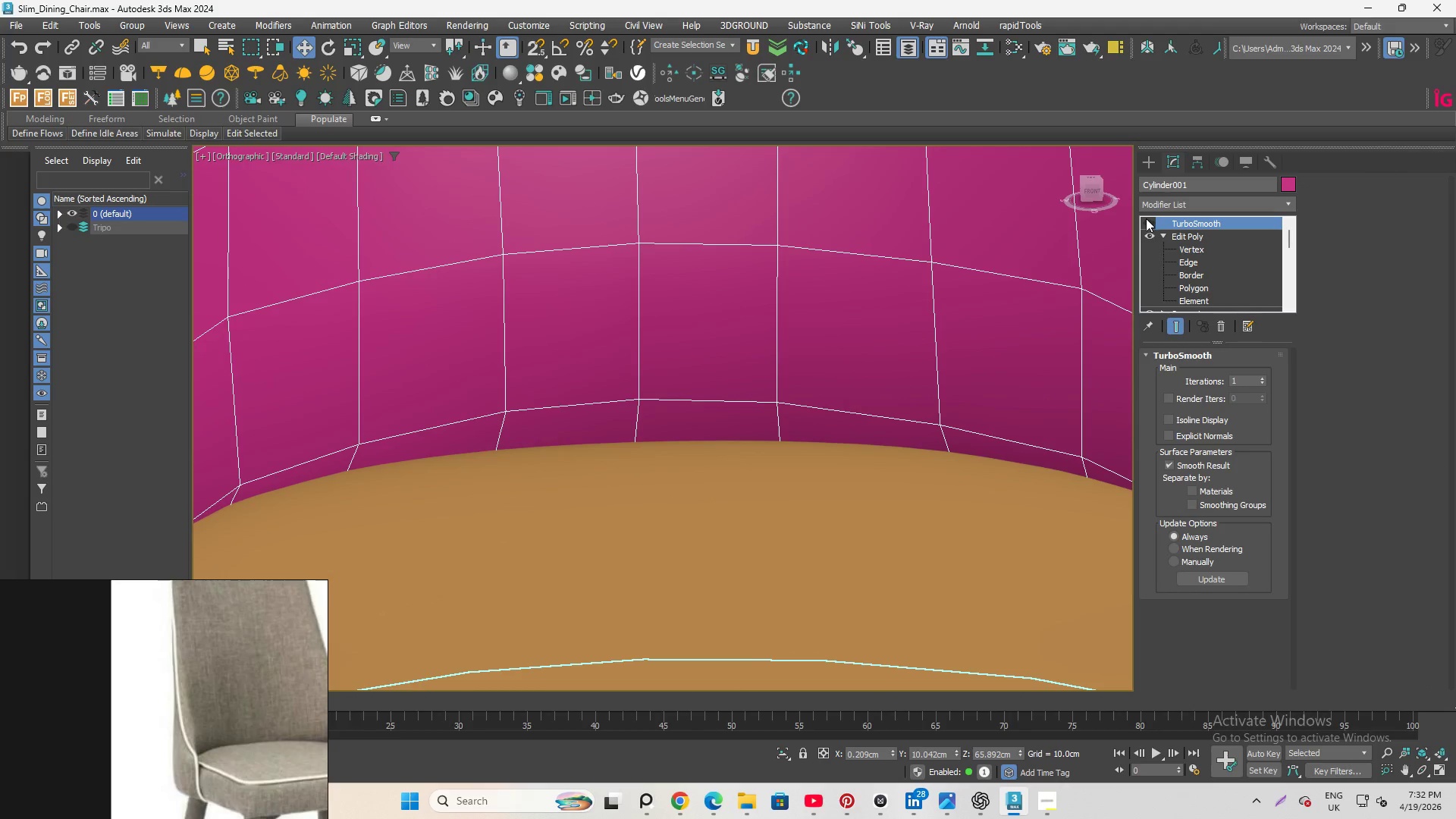 
left_click([1147, 219])
 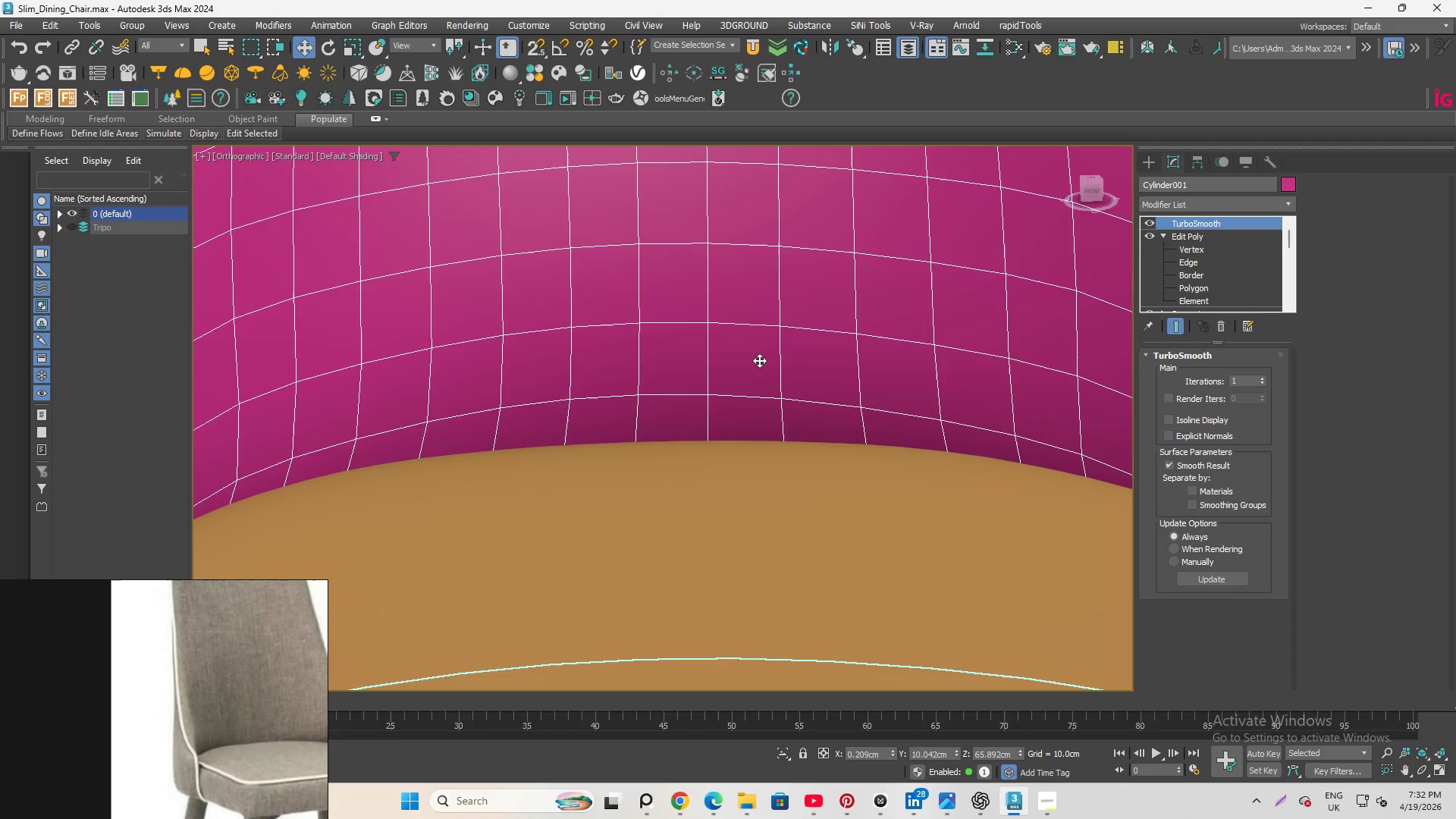 
hold_key(key=AltLeft, duration=0.86)
 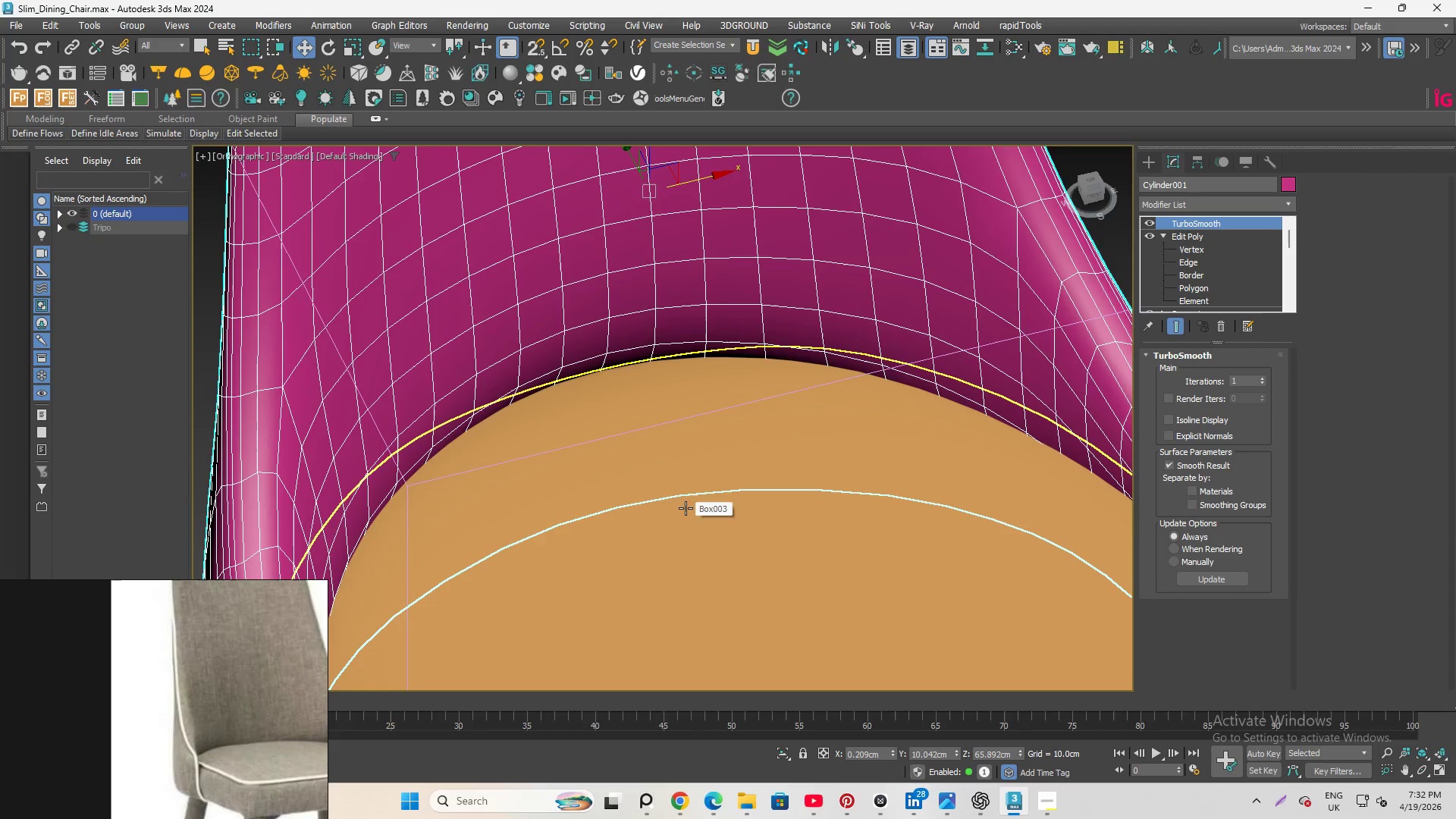 
scroll: coordinate [651, 428], scroll_direction: down, amount: 1.0
 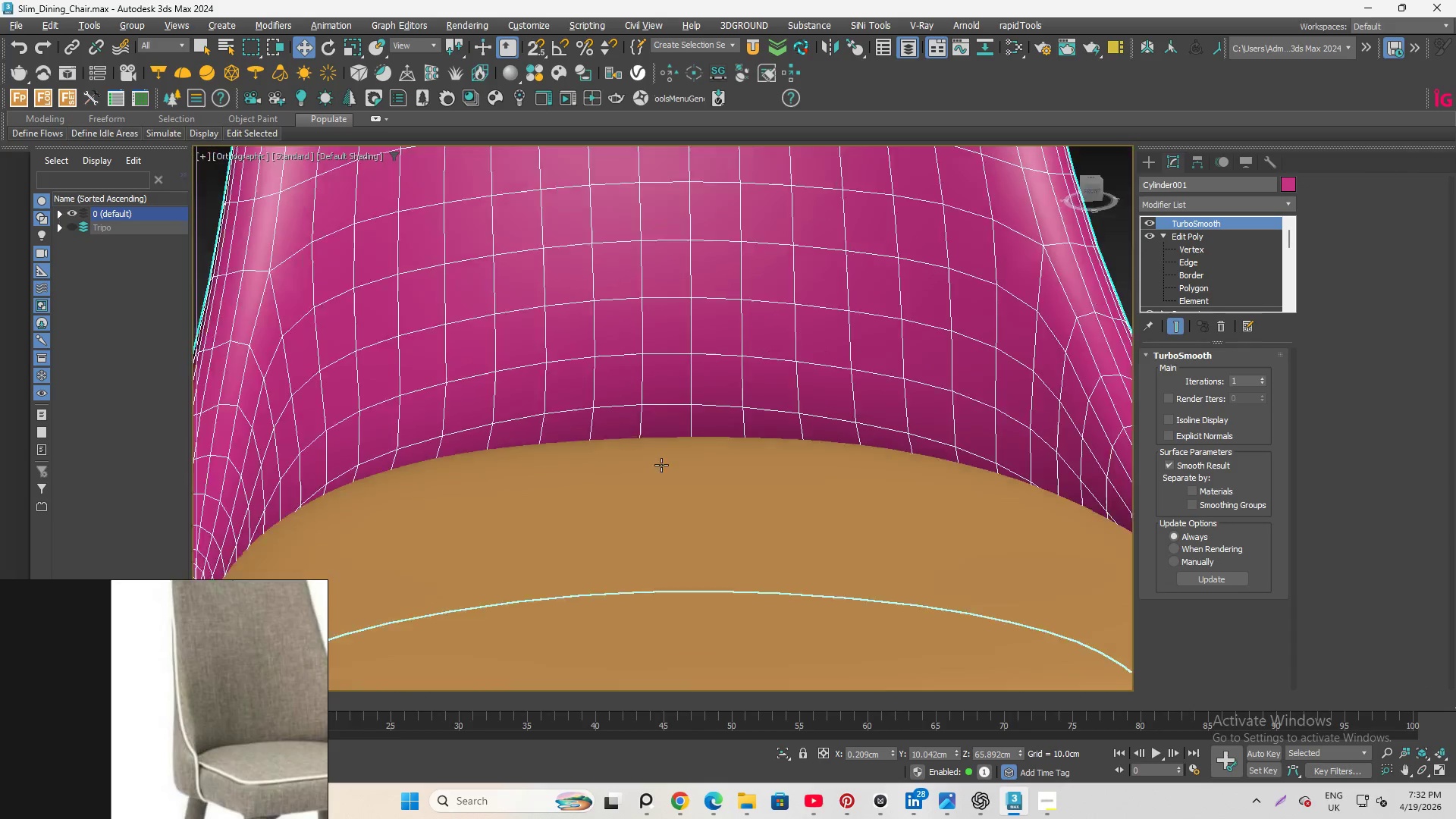 
key(F4)
 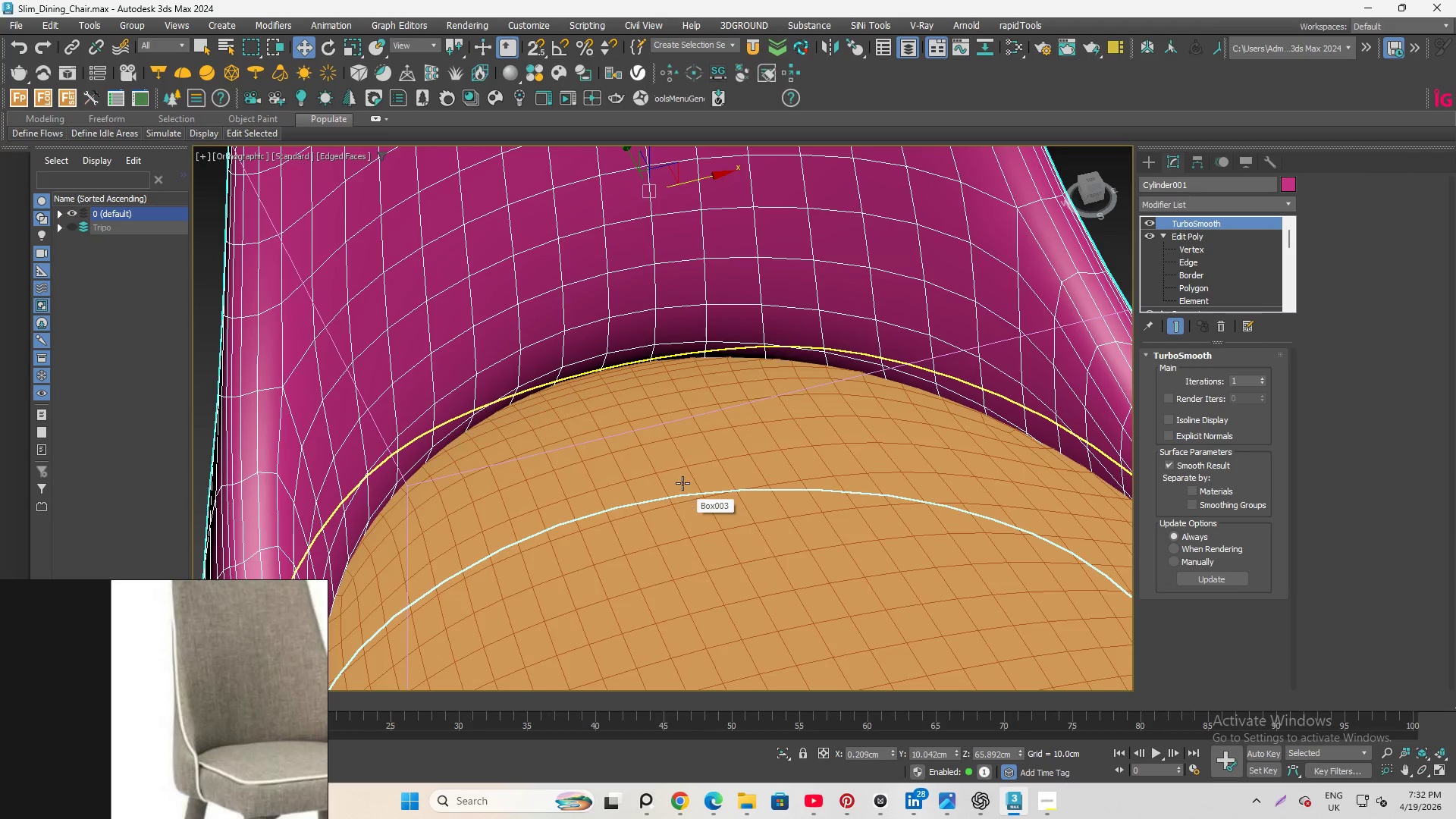 
scroll: coordinate [679, 479], scroll_direction: down, amount: 1.0
 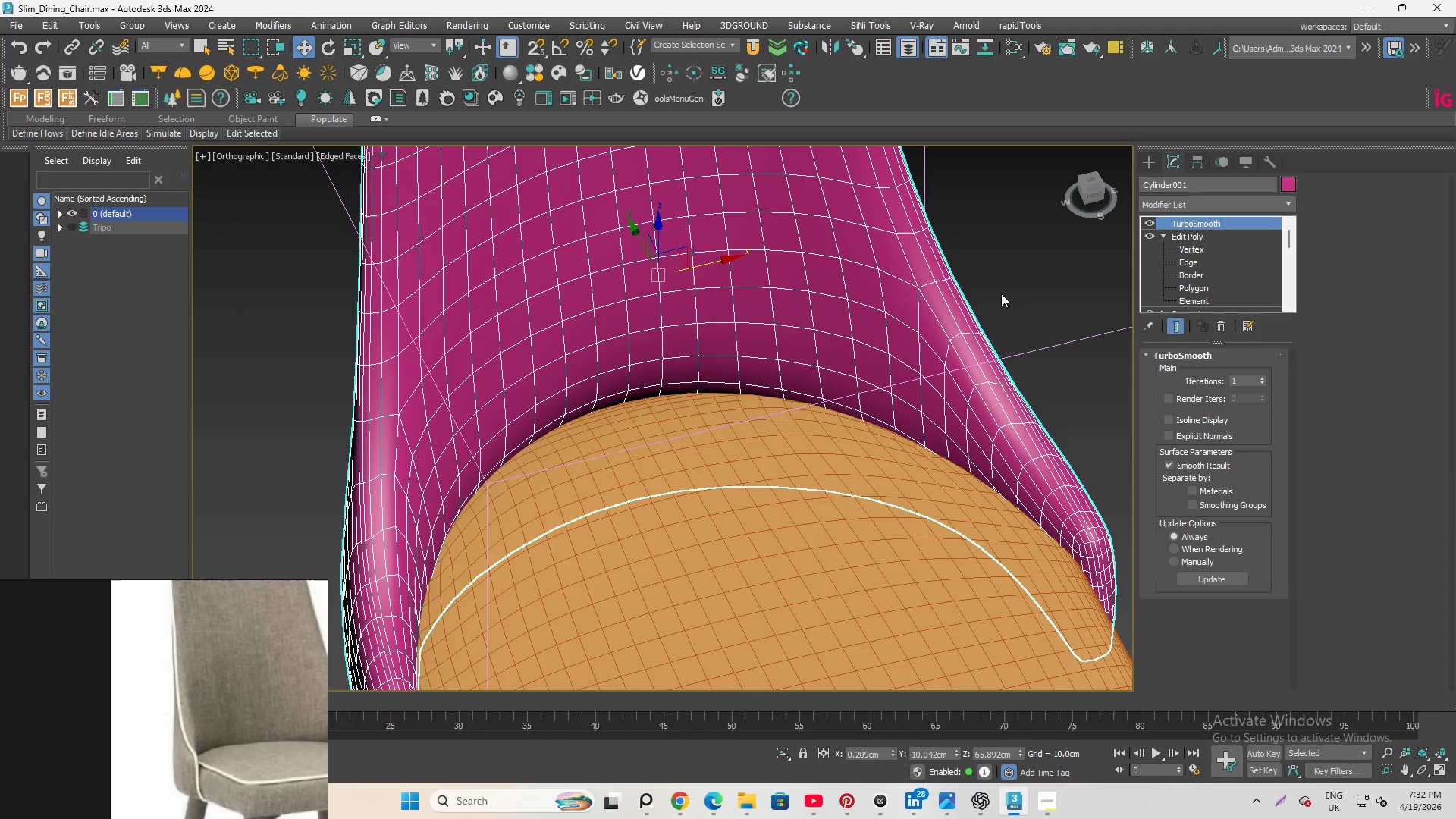 
left_click([1012, 286])
 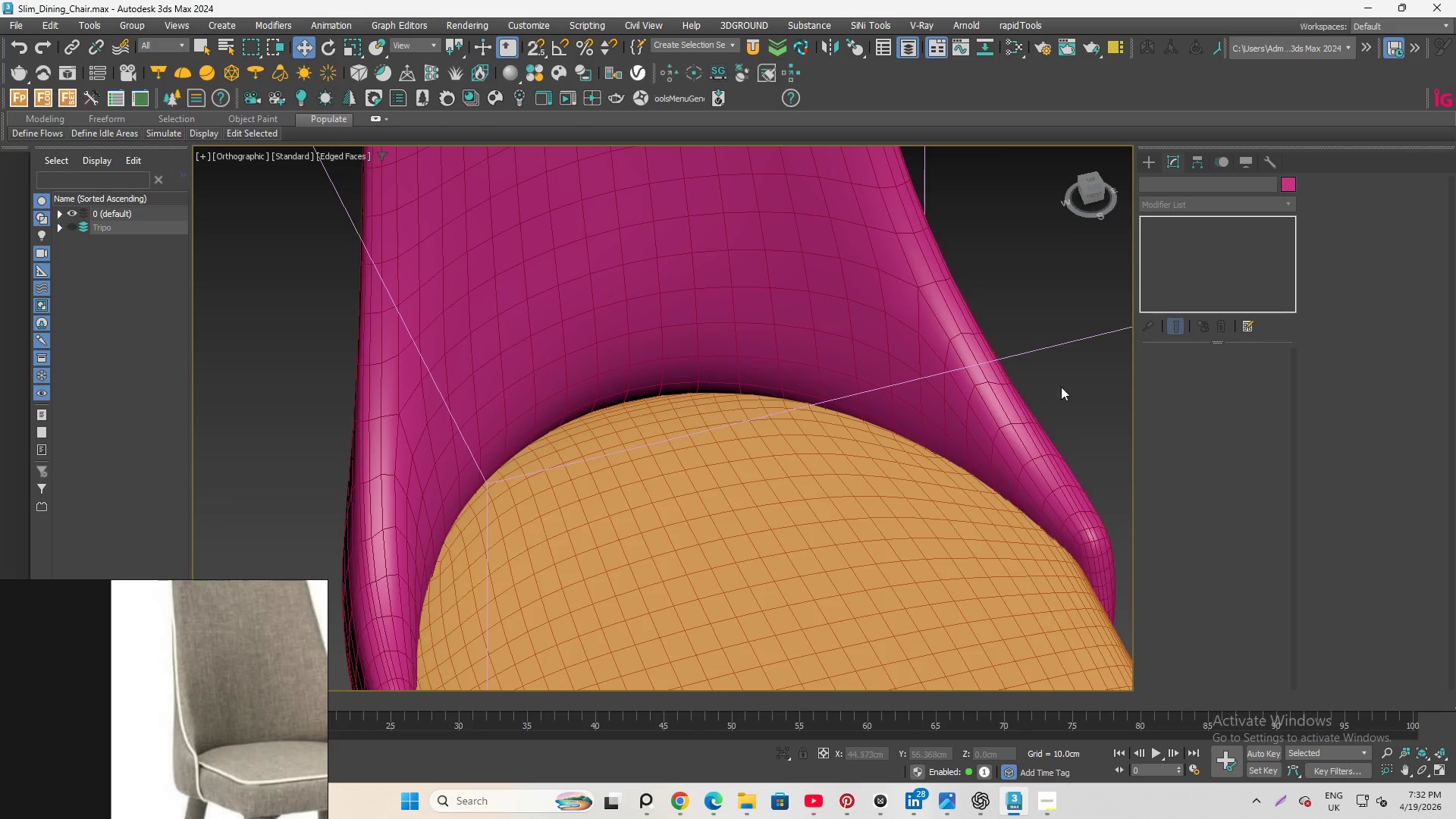 
key(F4)
 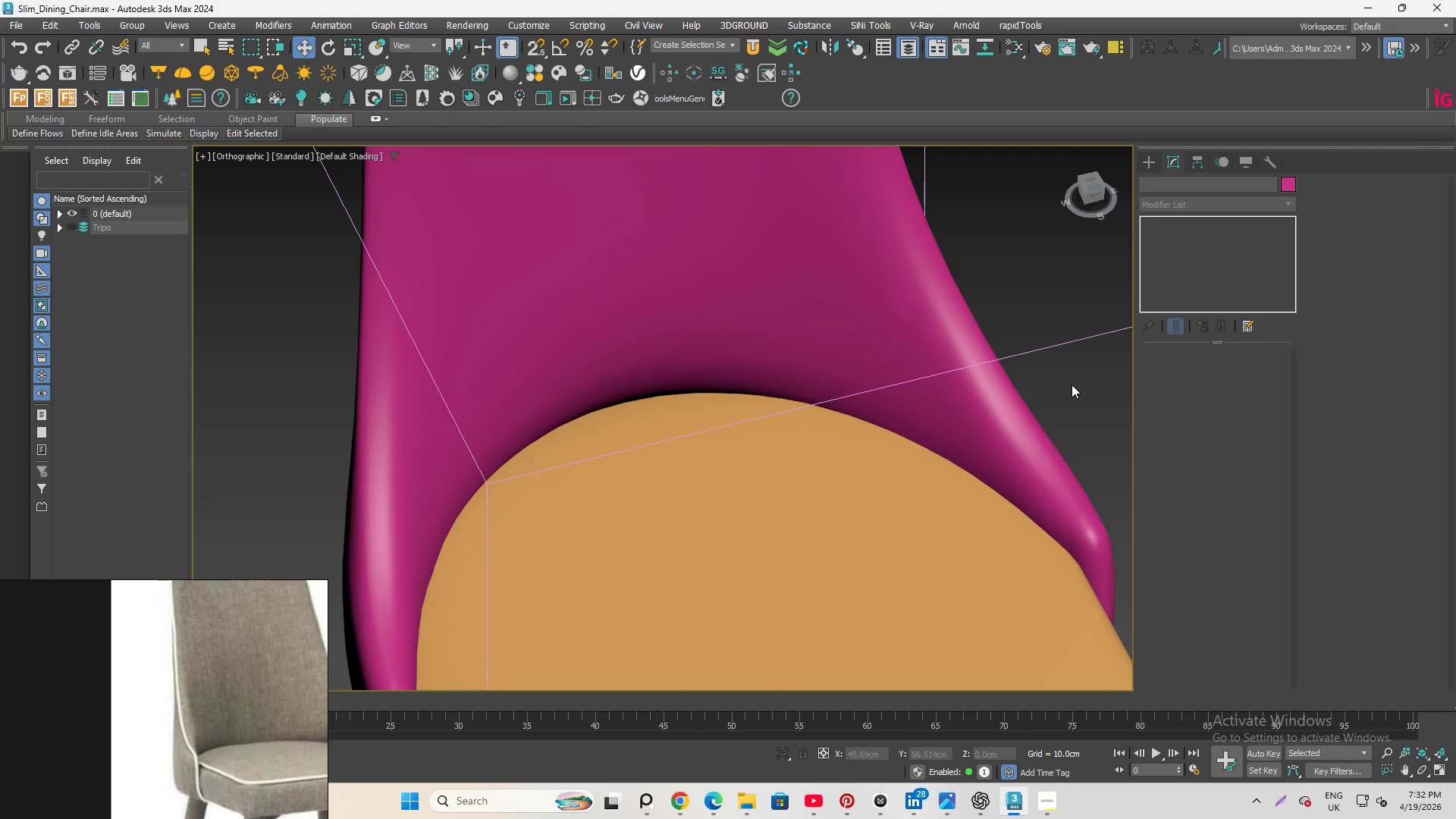 
hold_key(key=AltLeft, duration=0.73)
 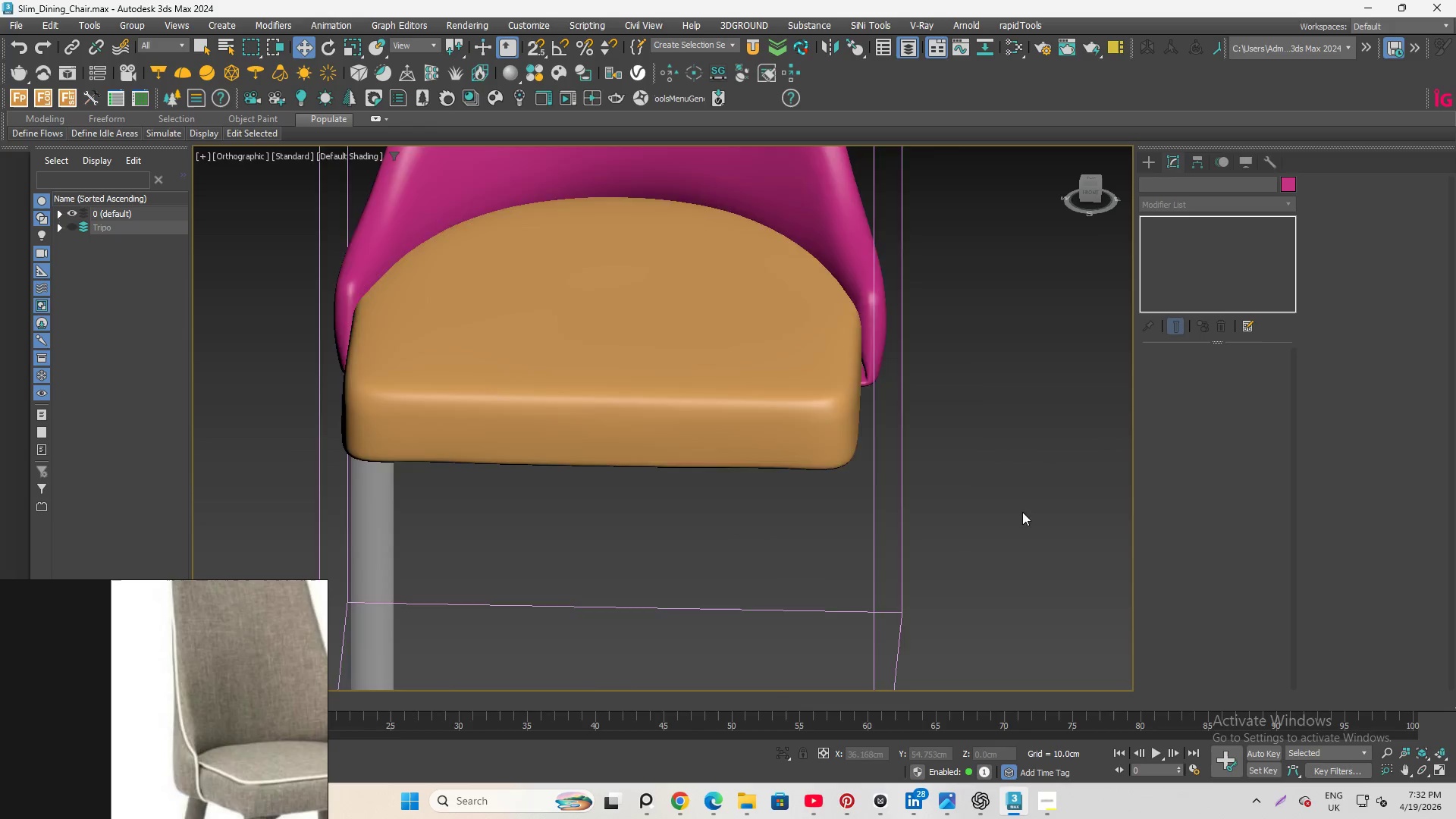 
scroll: coordinate [1023, 519], scroll_direction: down, amount: 4.0
 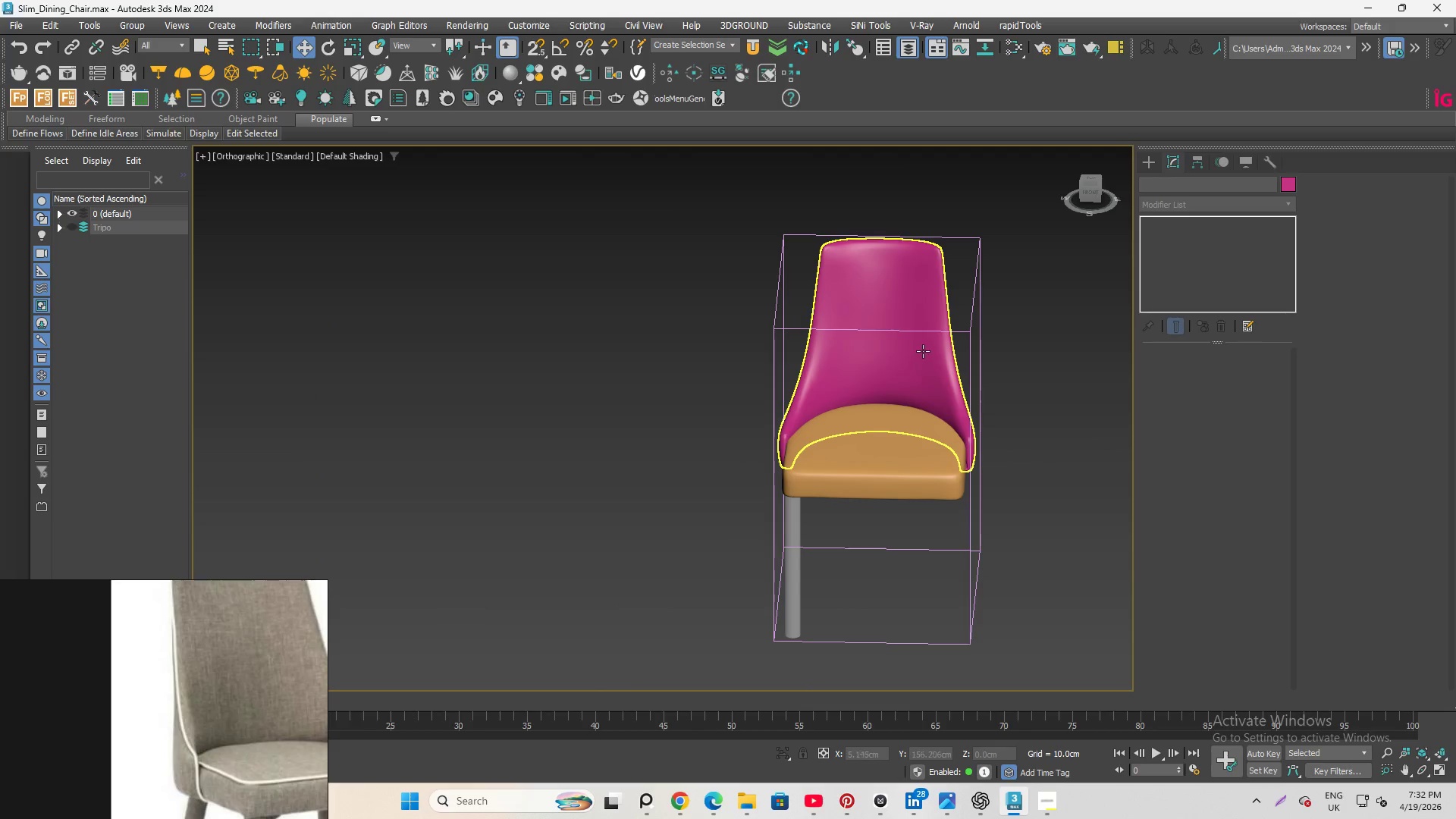 
hold_key(key=AltLeft, duration=2.44)
 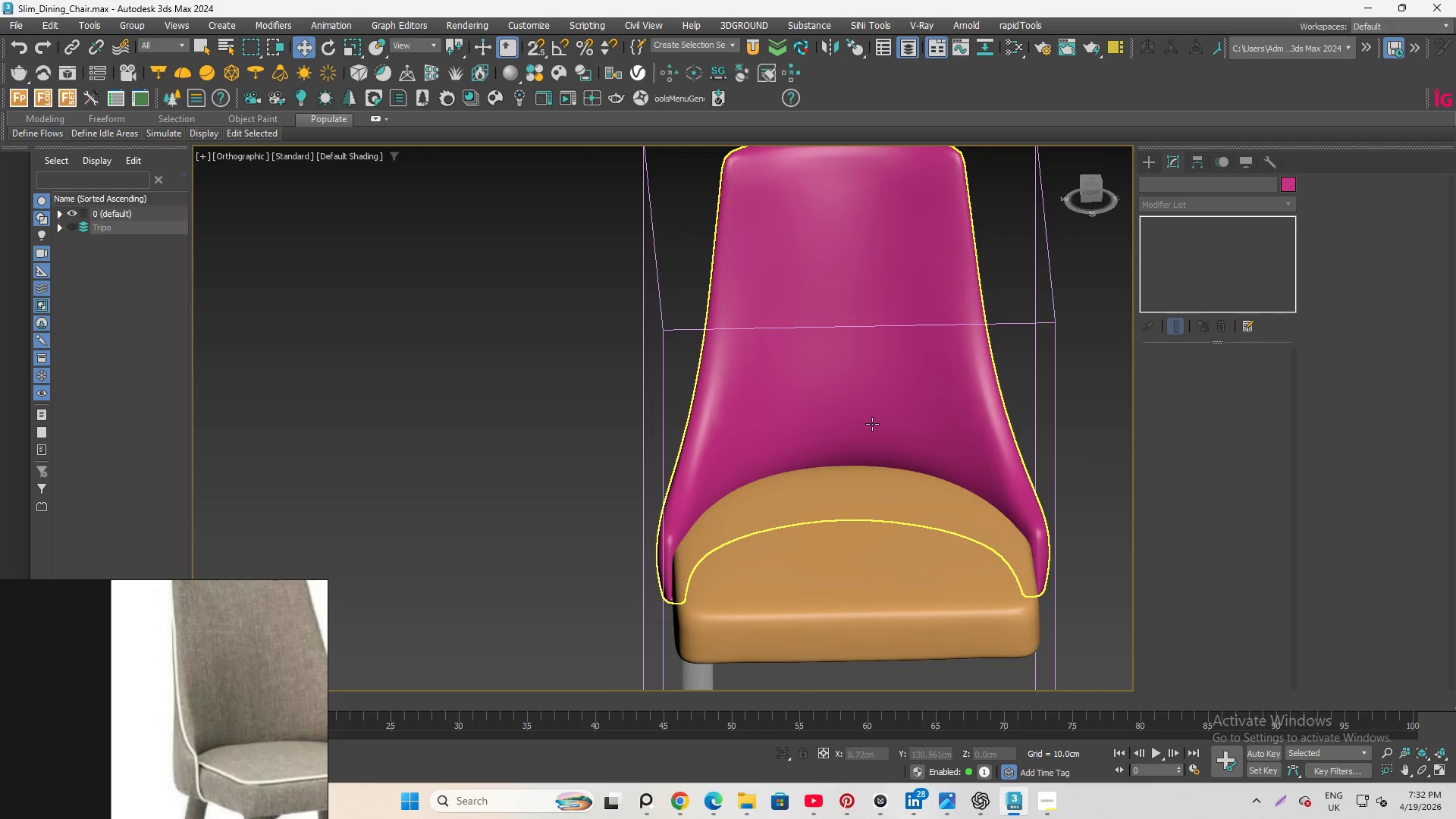 
scroll: coordinate [930, 341], scroll_direction: up, amount: 2.0
 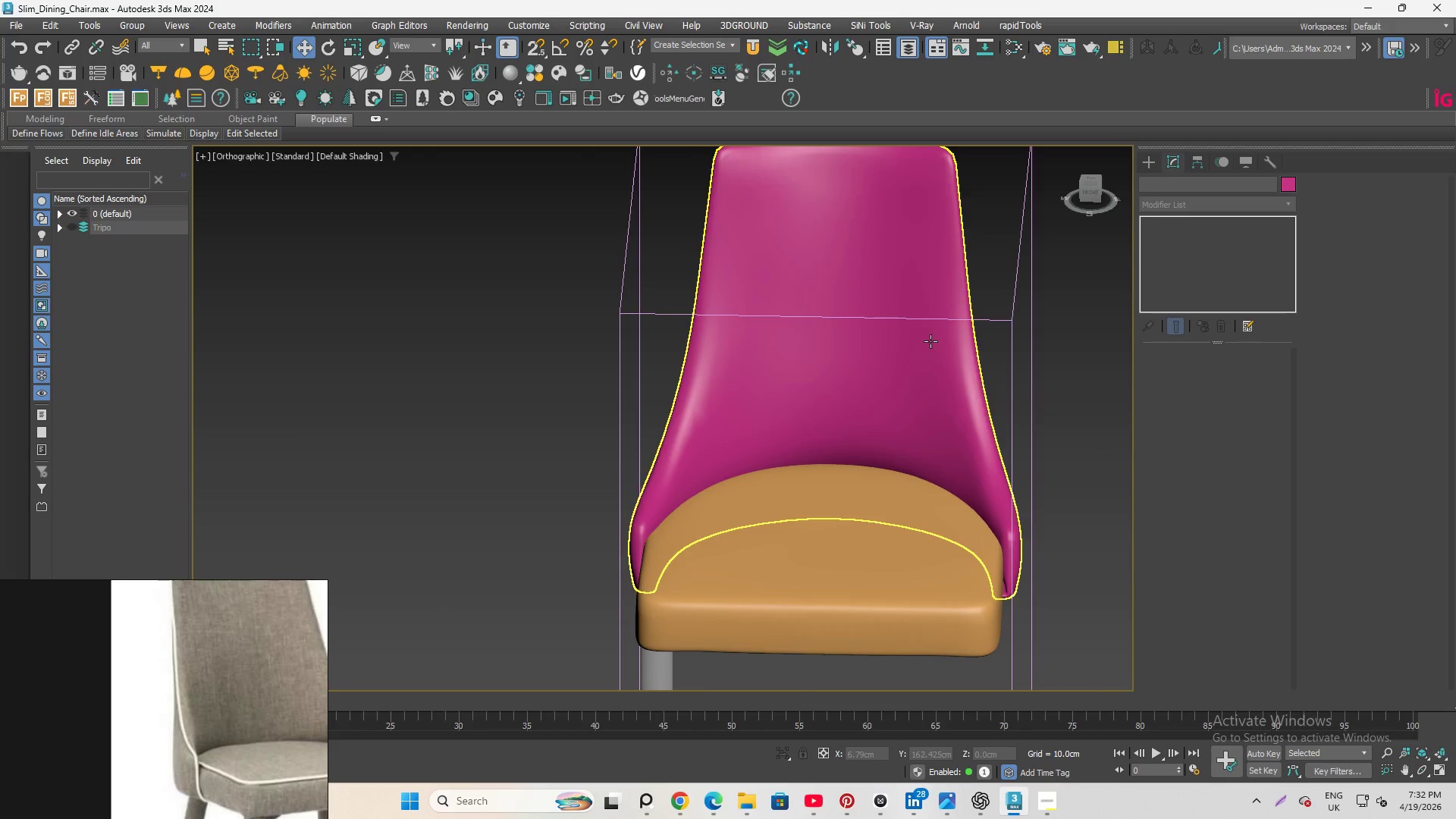 
left_click([872, 424])
 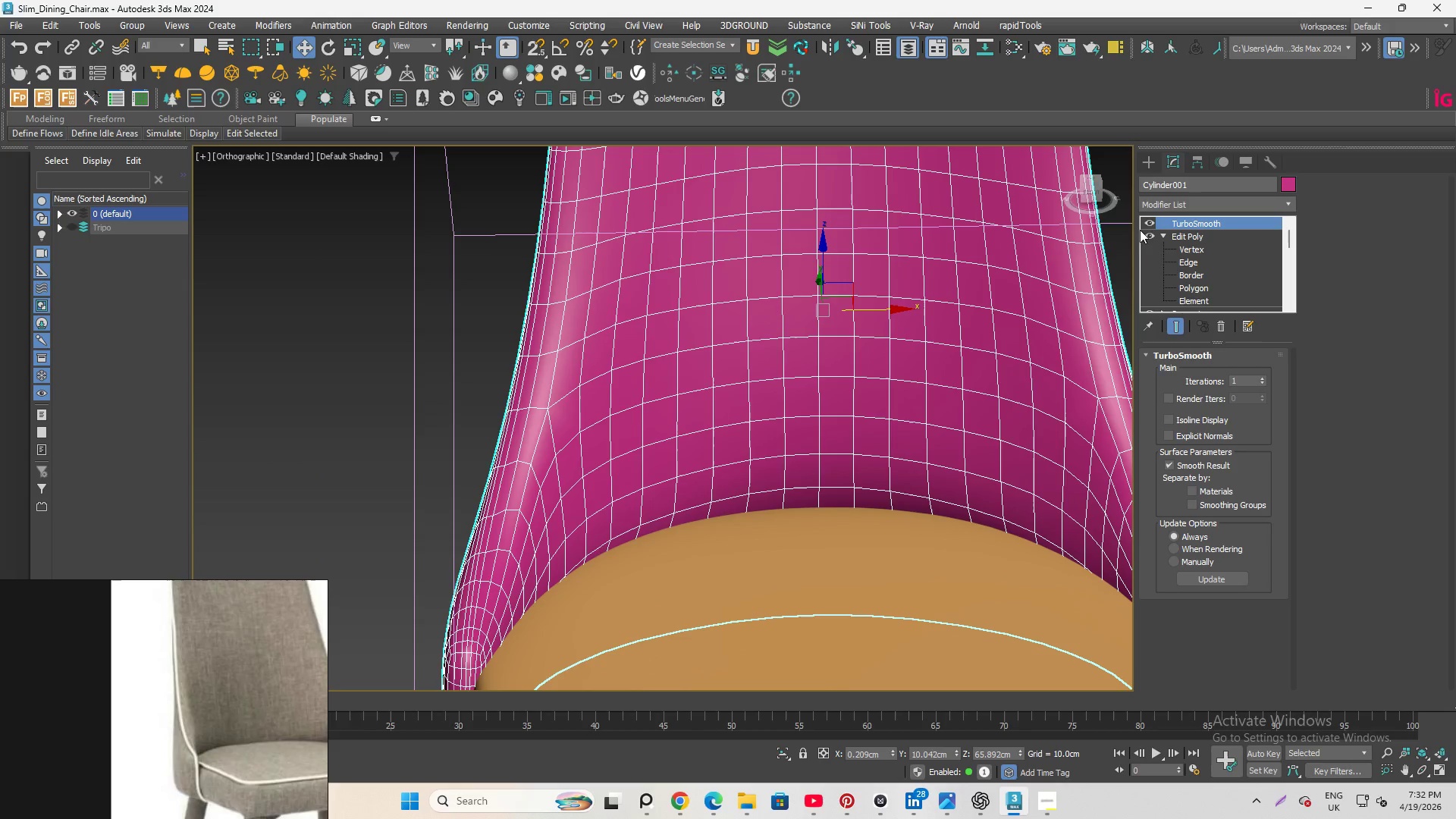 
scroll: coordinate [872, 424], scroll_direction: up, amount: 2.0
 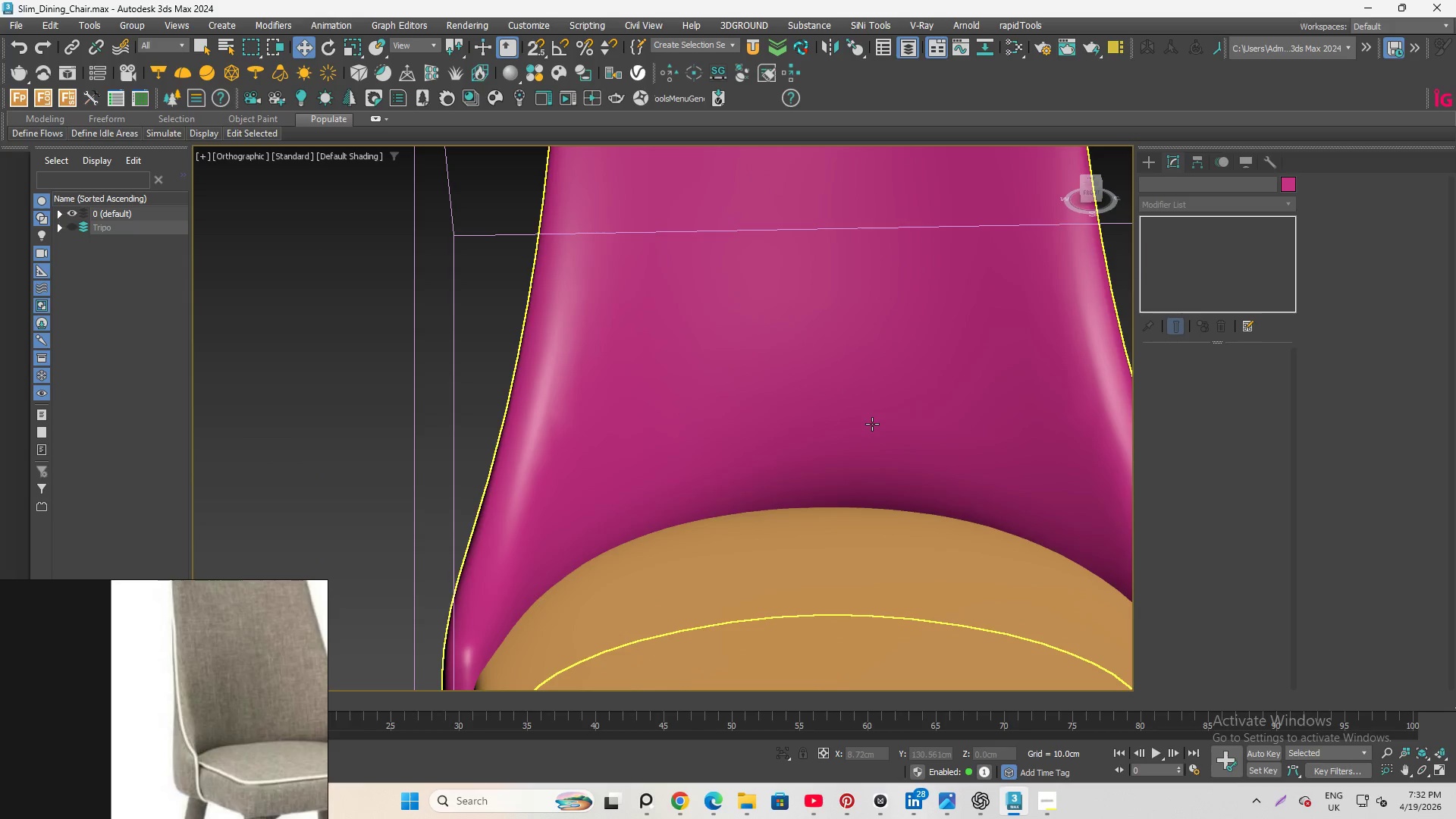 
left_click([1147, 221])
 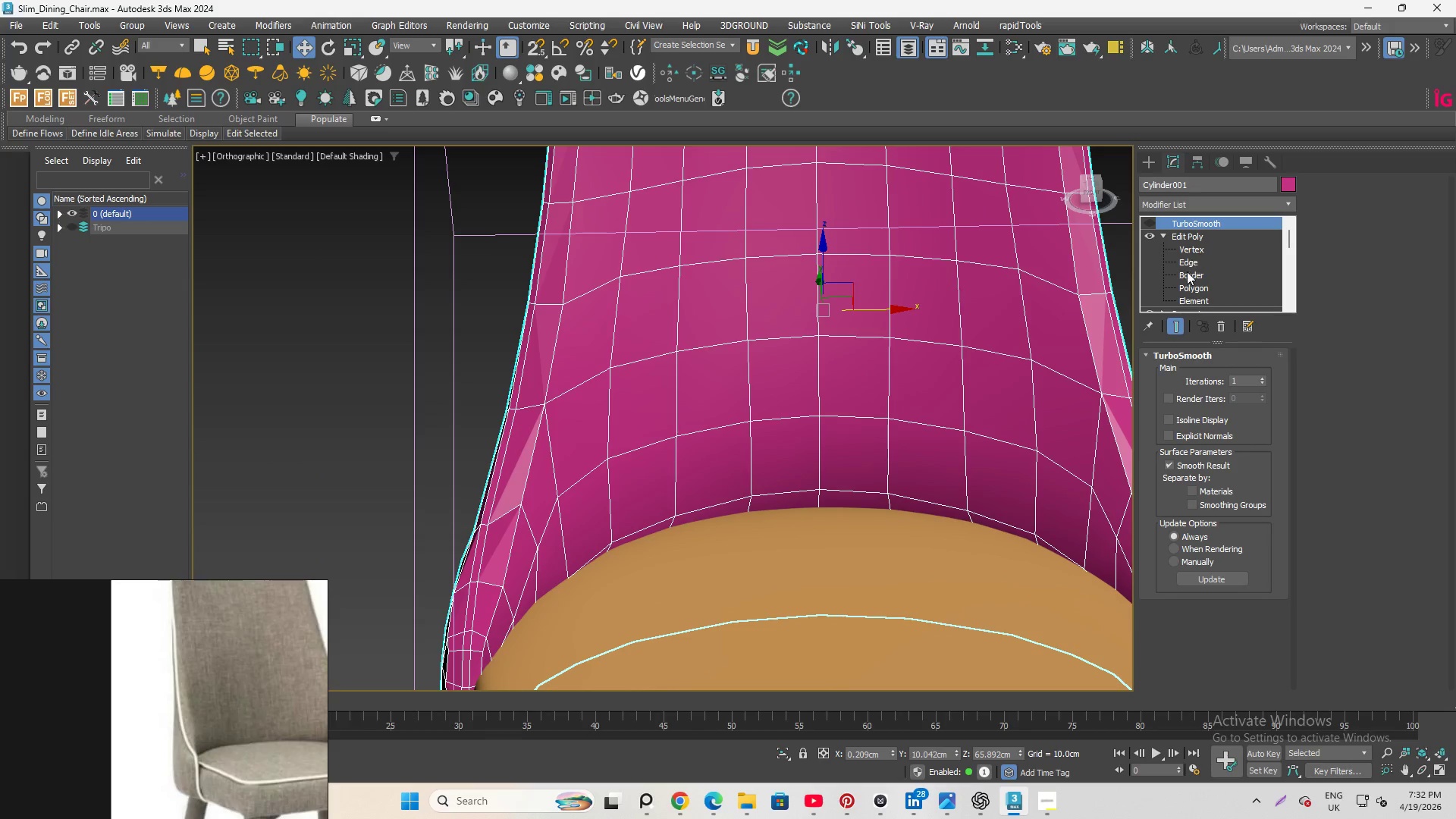 
left_click([1193, 258])
 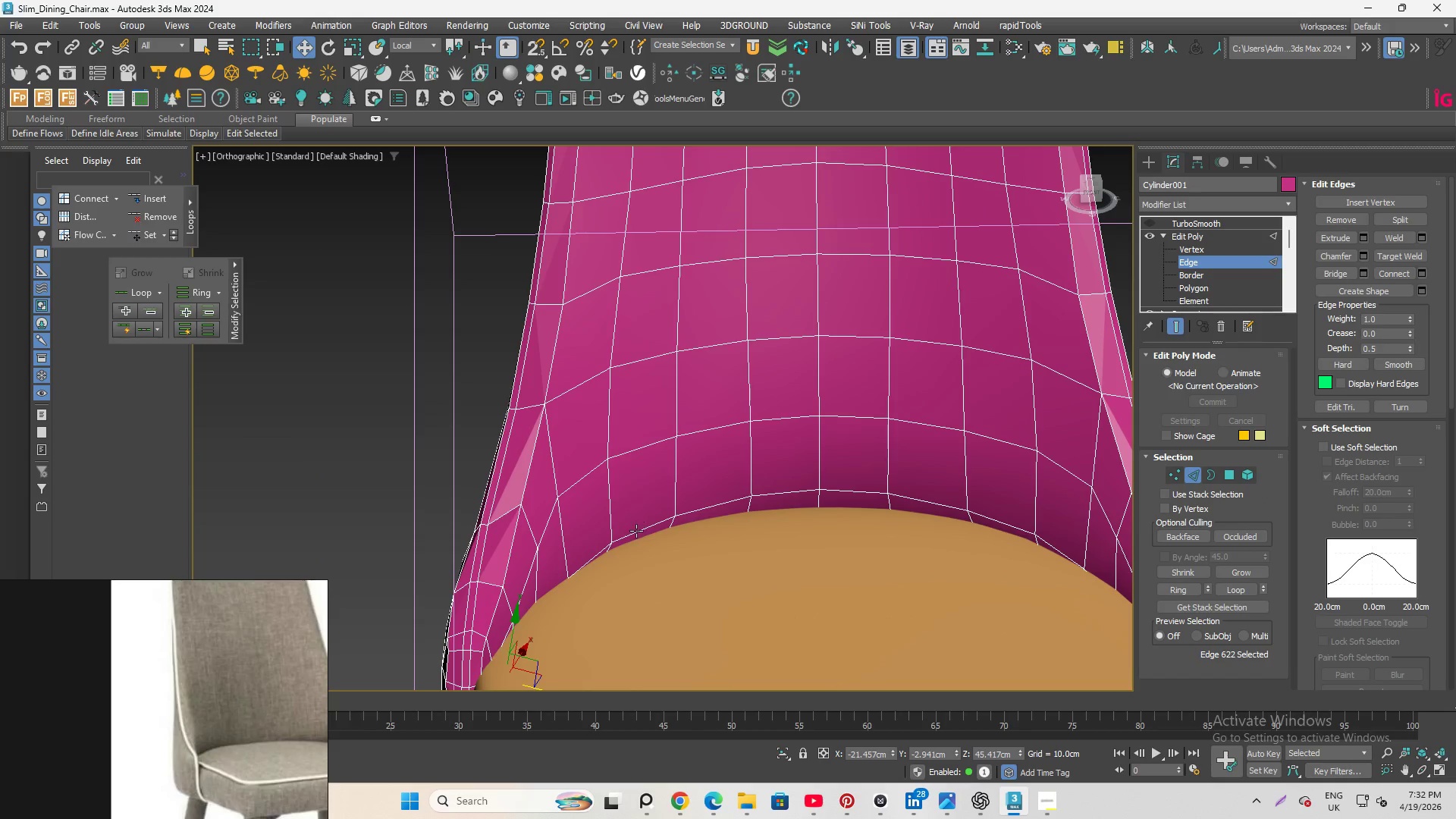 
left_click([636, 531])
 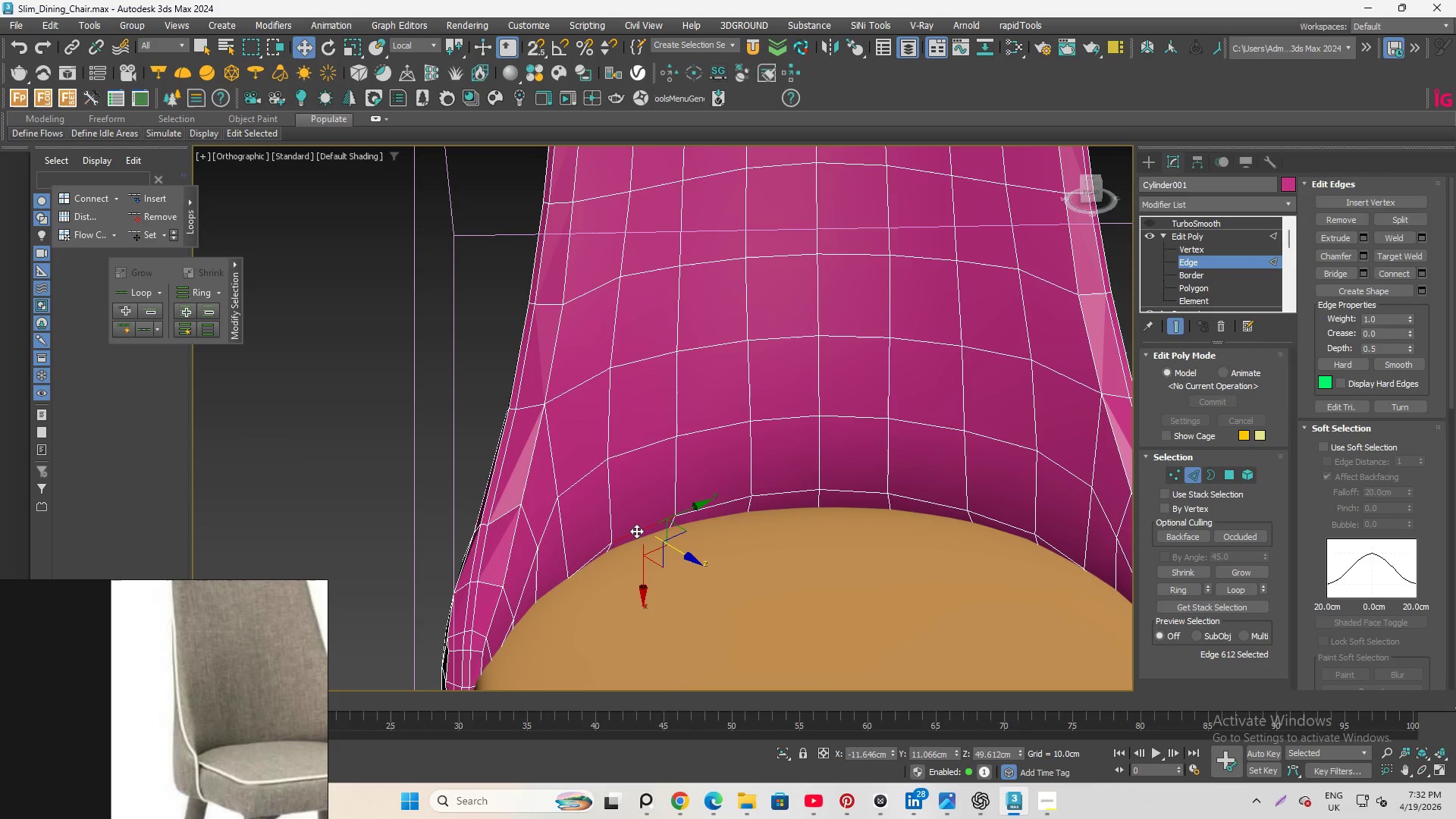 
hold_key(key=ControlLeft, duration=4.94)
left_click([727, 500])
 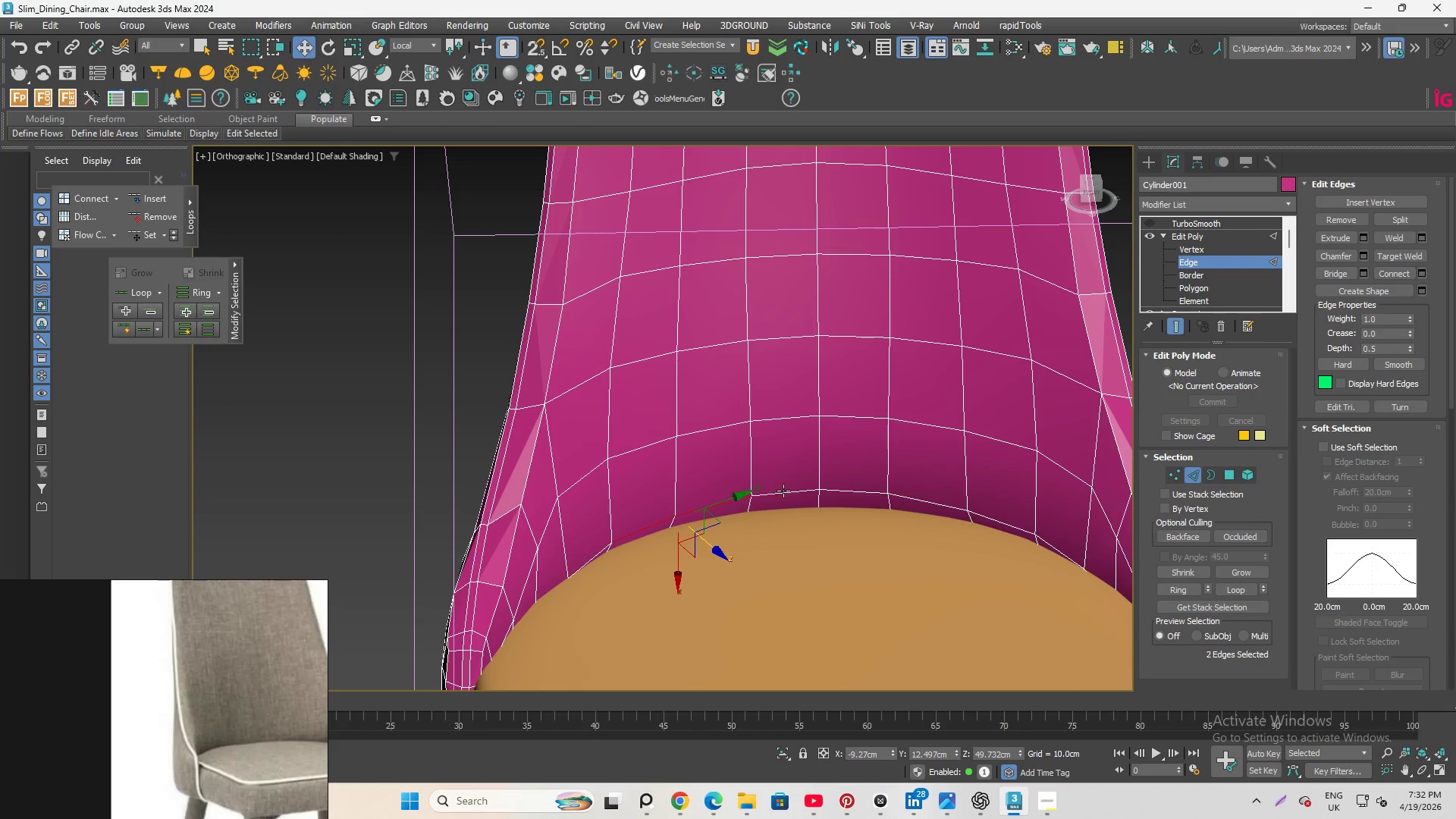 
left_click([783, 491])
 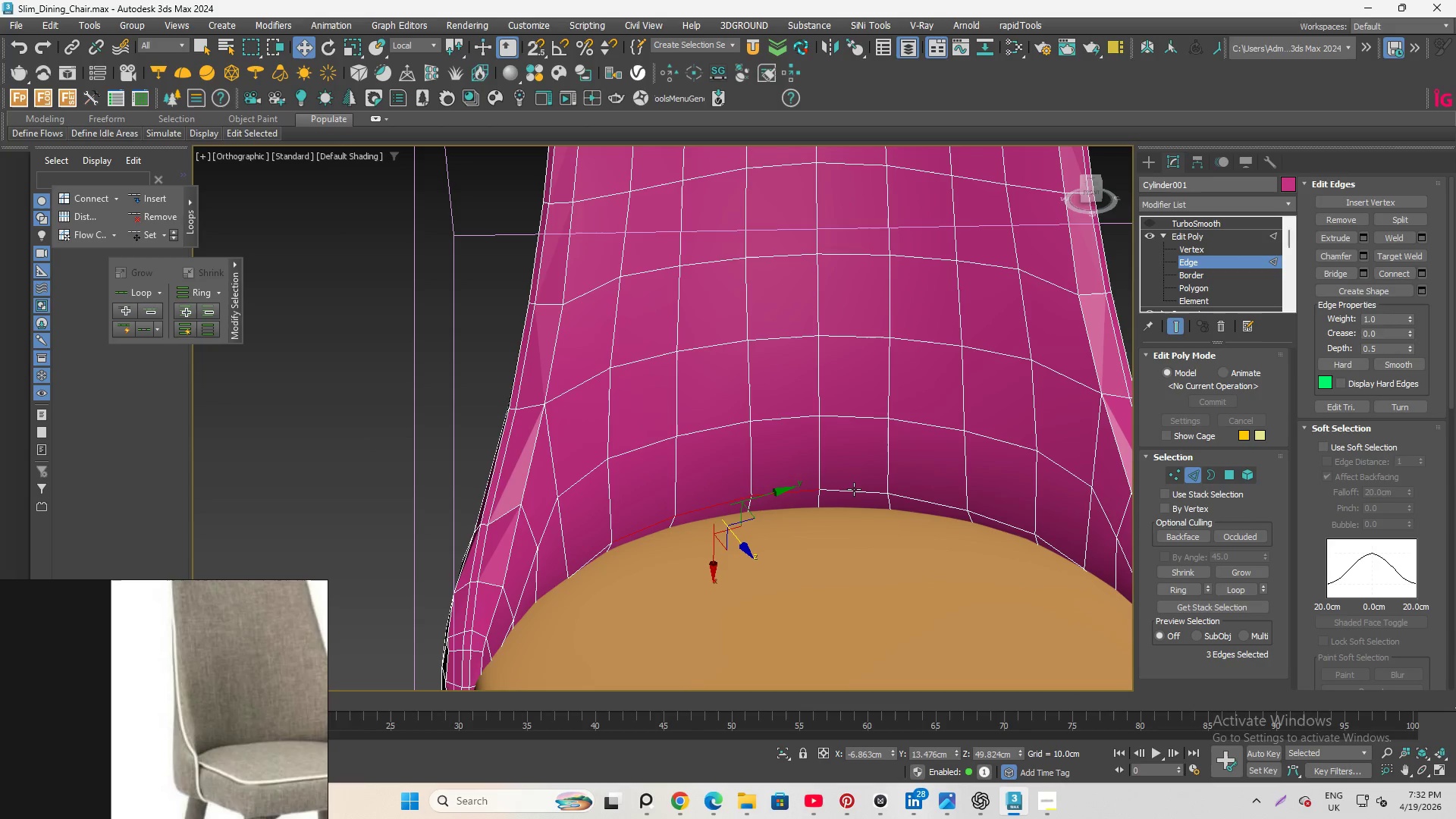 
left_click([854, 489])
 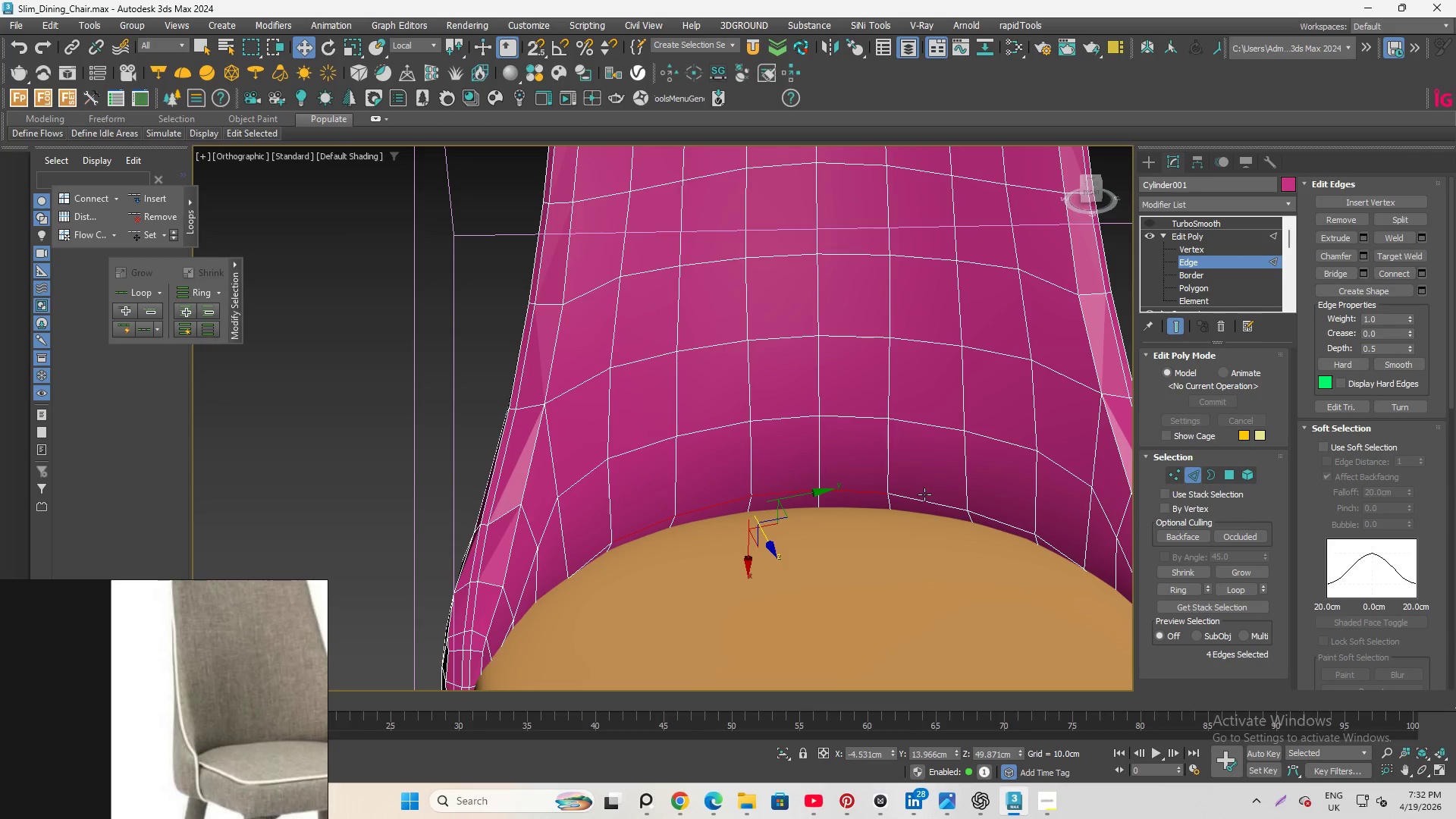 
left_click([924, 494])
 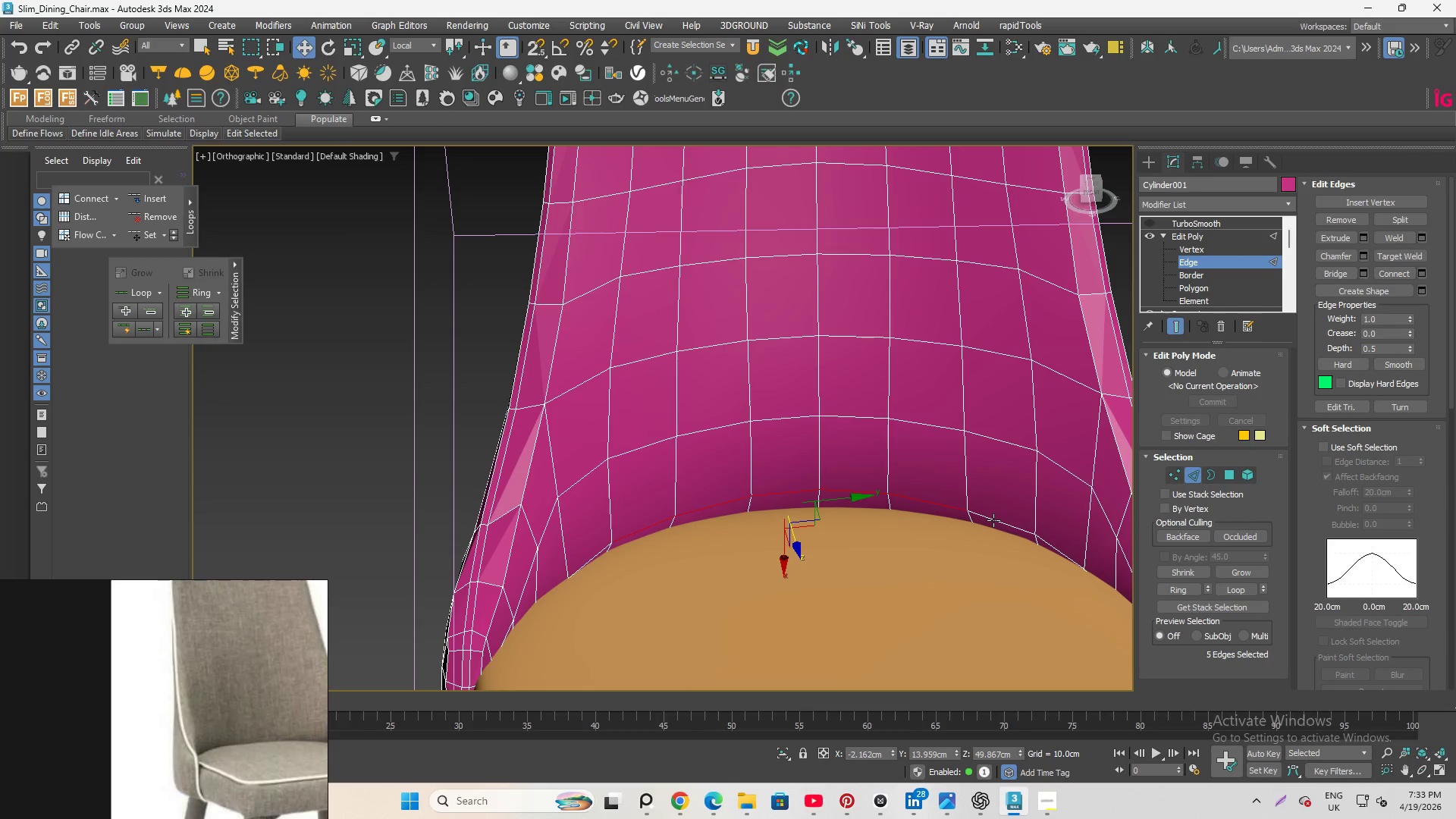 
left_click([993, 520])
 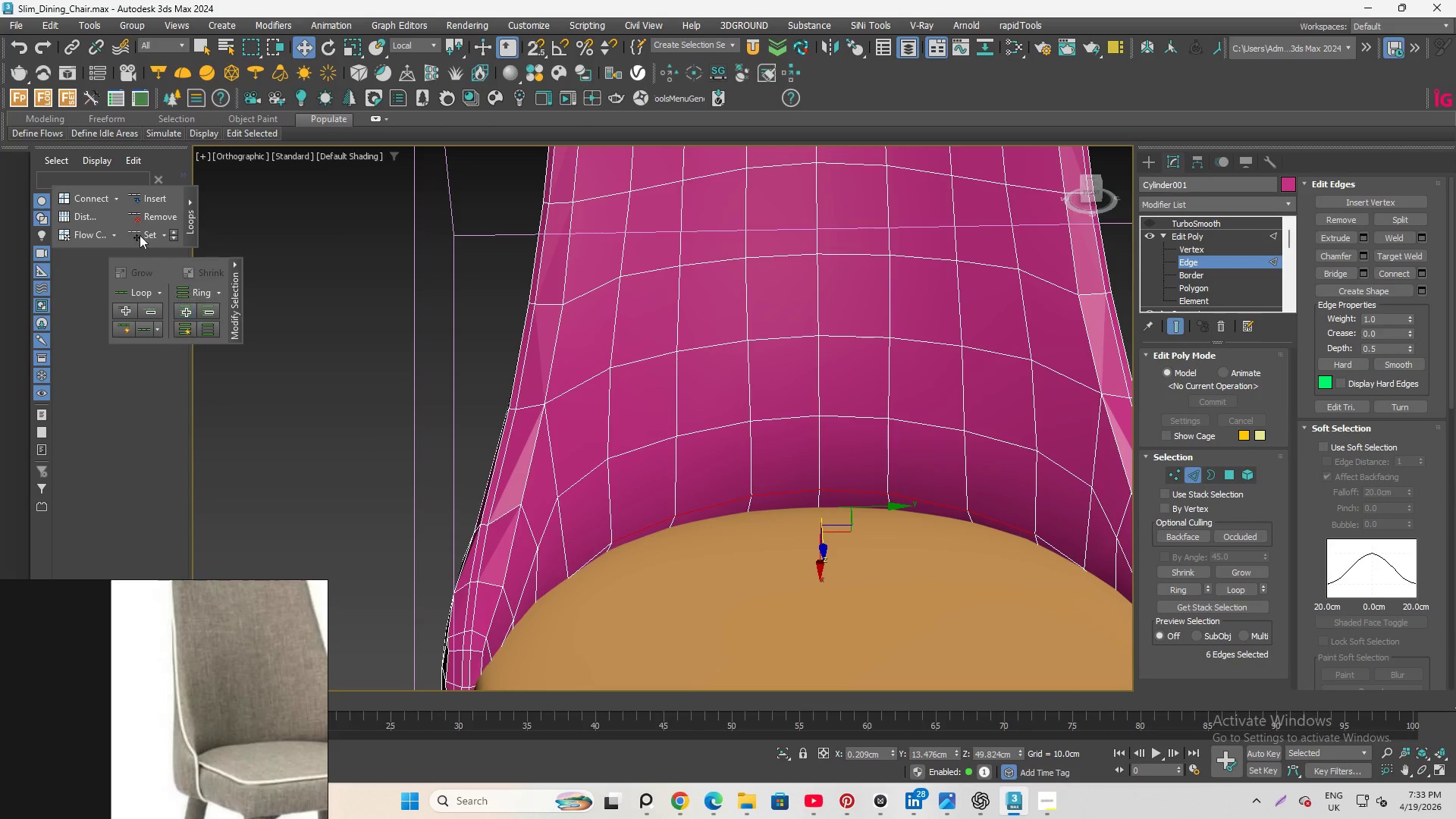 
left_click([136, 235])
 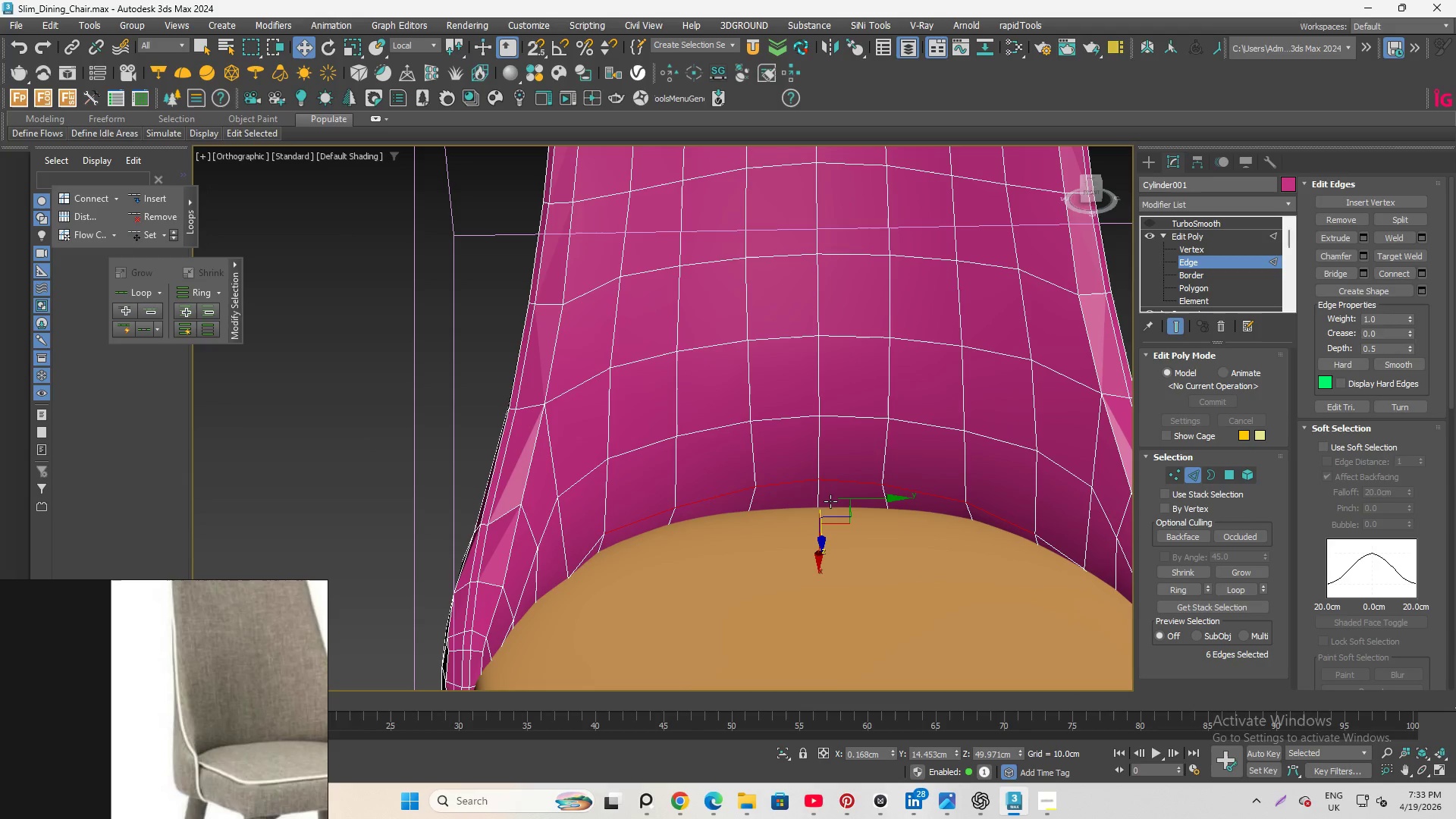 
hold_key(key=ControlLeft, duration=1.17)
left_click([580, 558])
 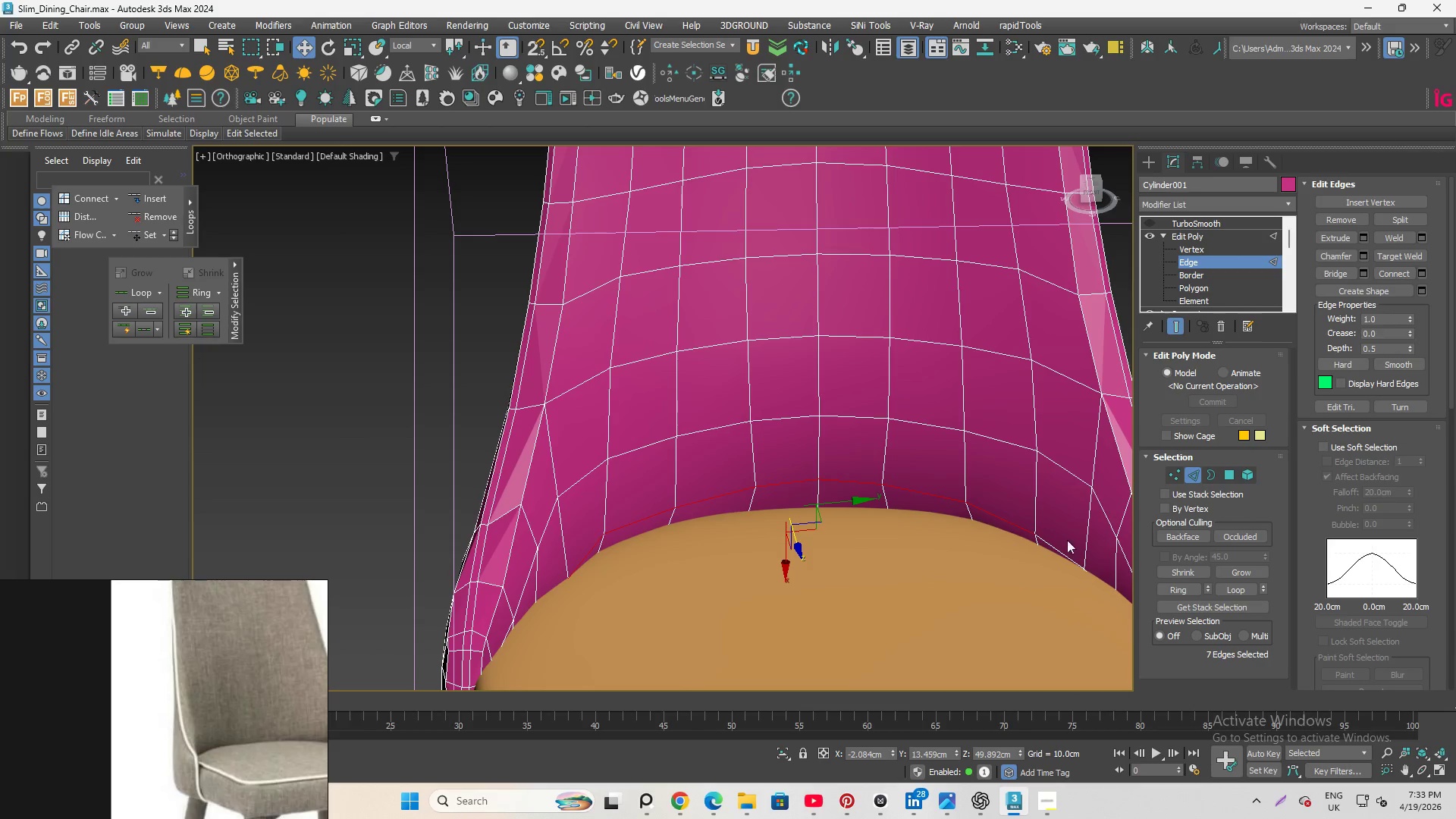 
hold_key(key=ControlLeft, duration=1.5)
left_click([1057, 549])
 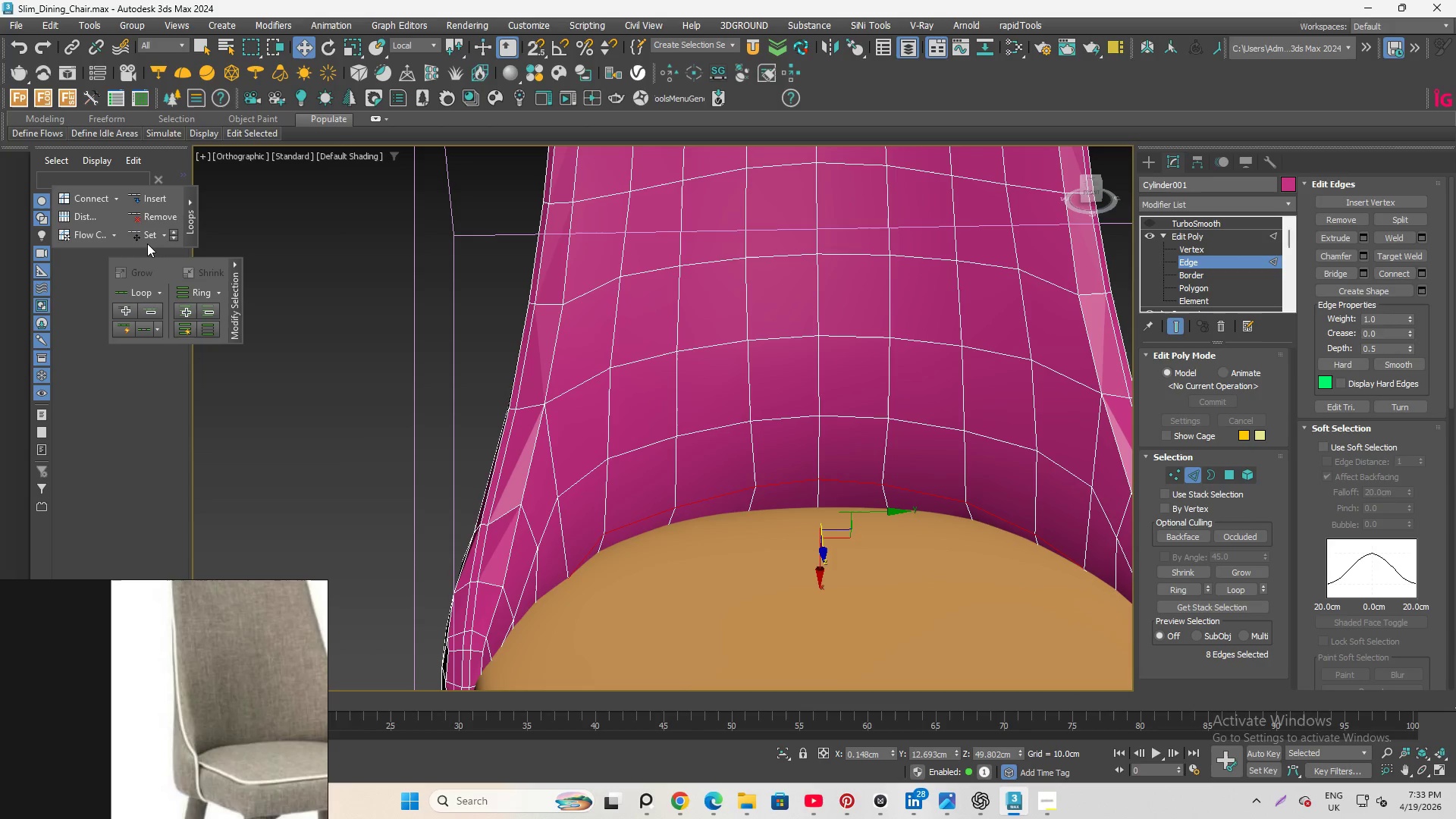 
left_click([145, 235])
 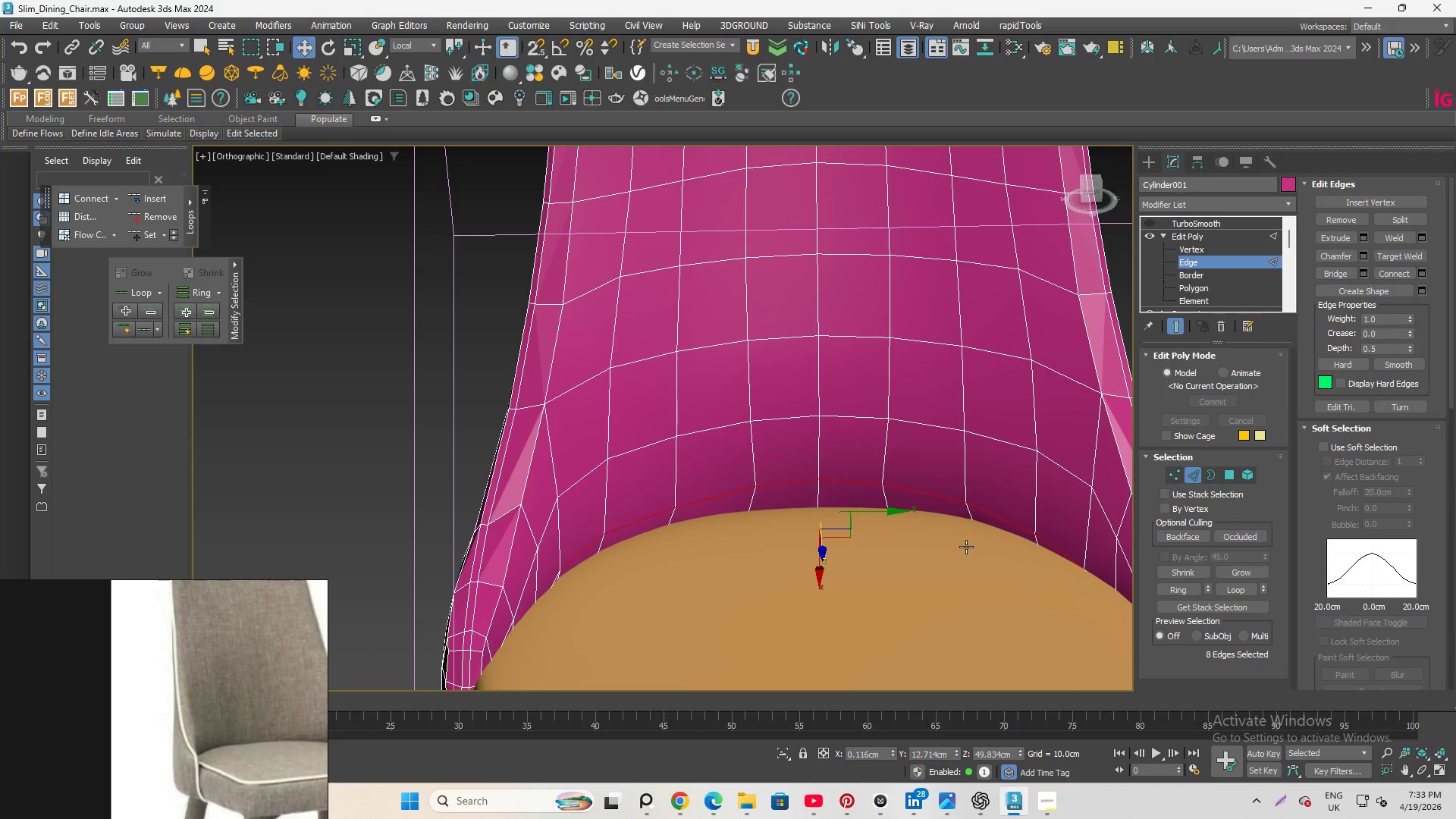 
hold_key(key=AltLeft, duration=3.14)
 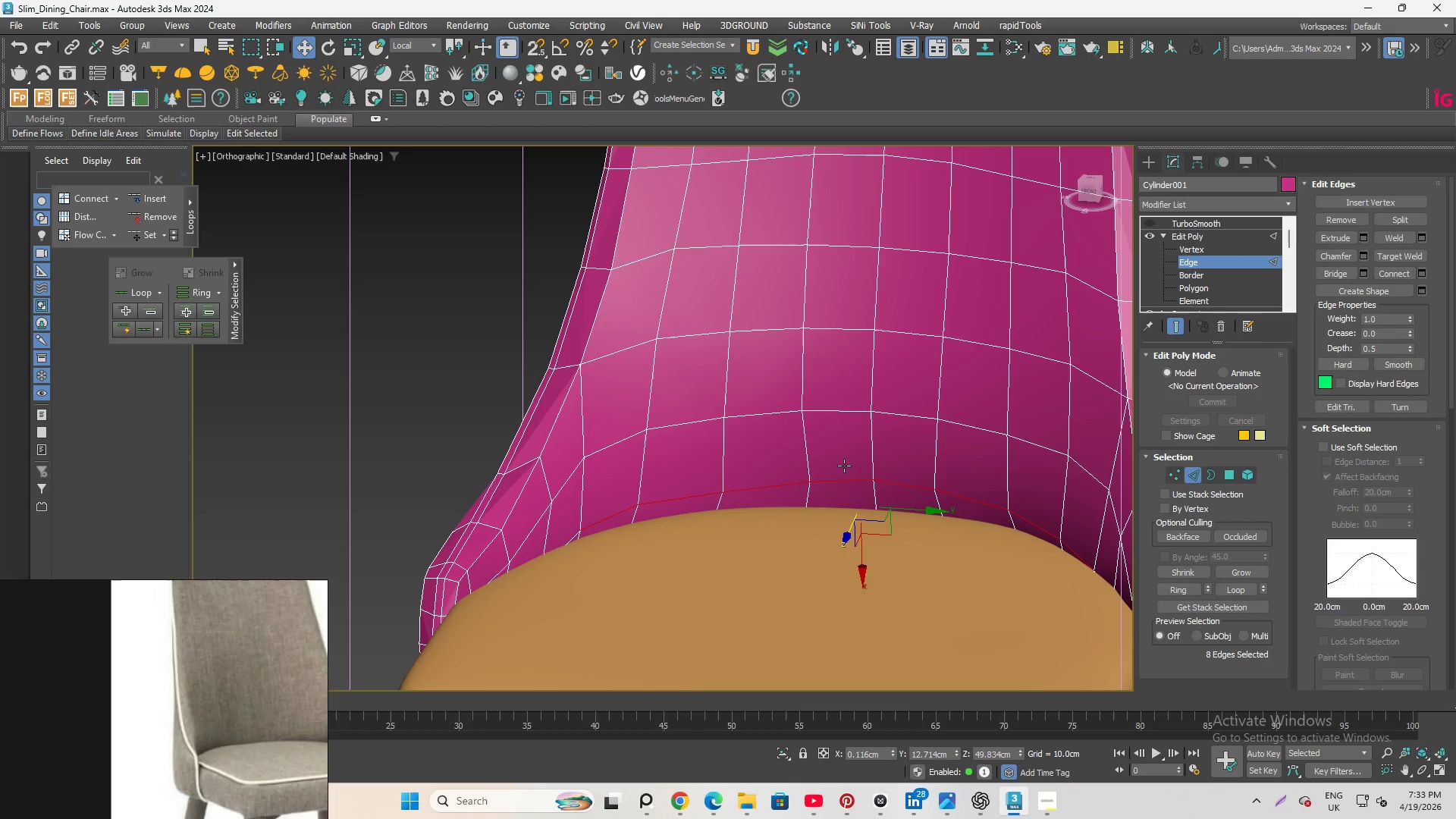 
scroll: coordinate [855, 469], scroll_direction: up, amount: 1.0
 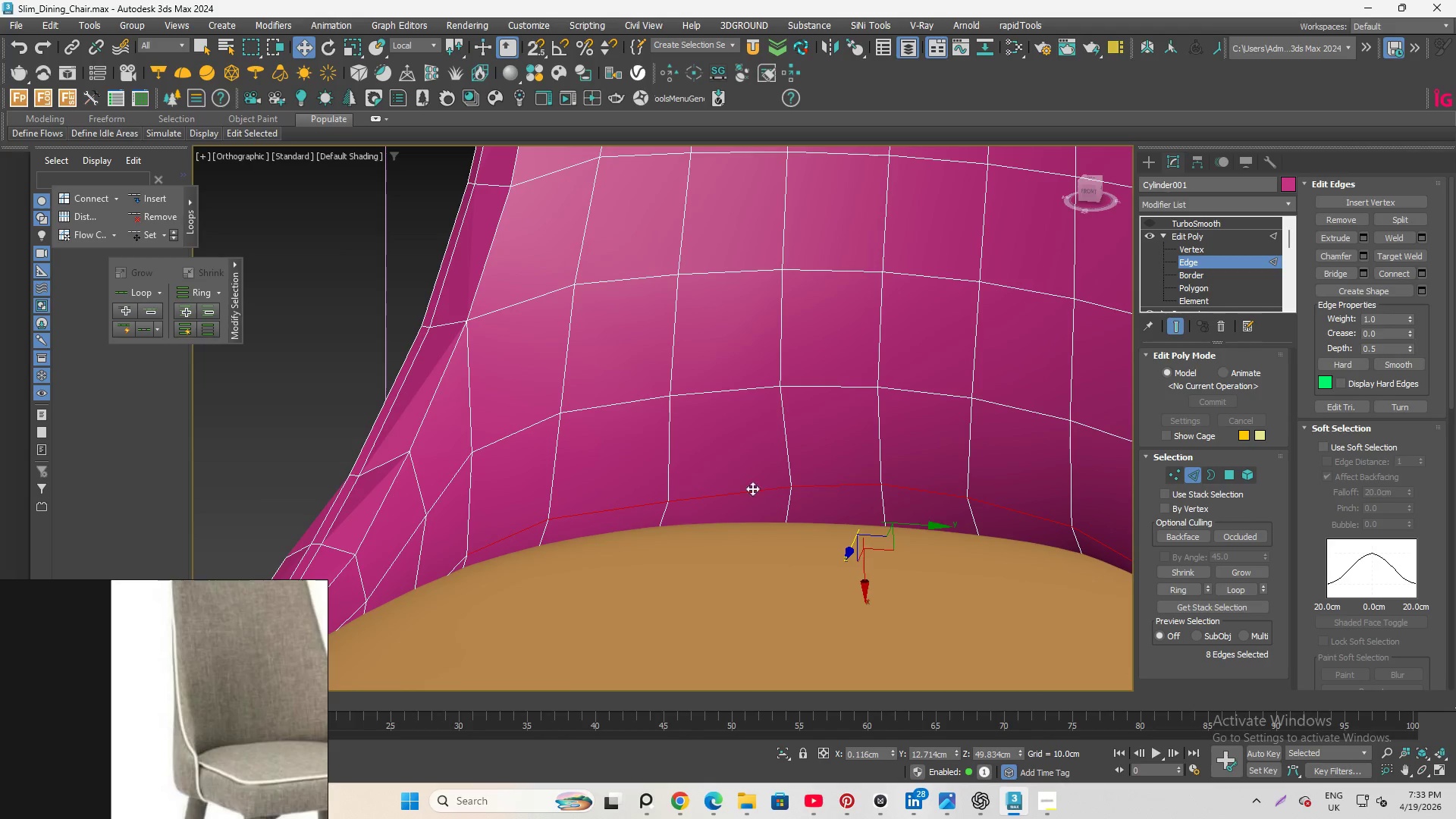 
scroll: coordinate [653, 473], scroll_direction: down, amount: 1.0
 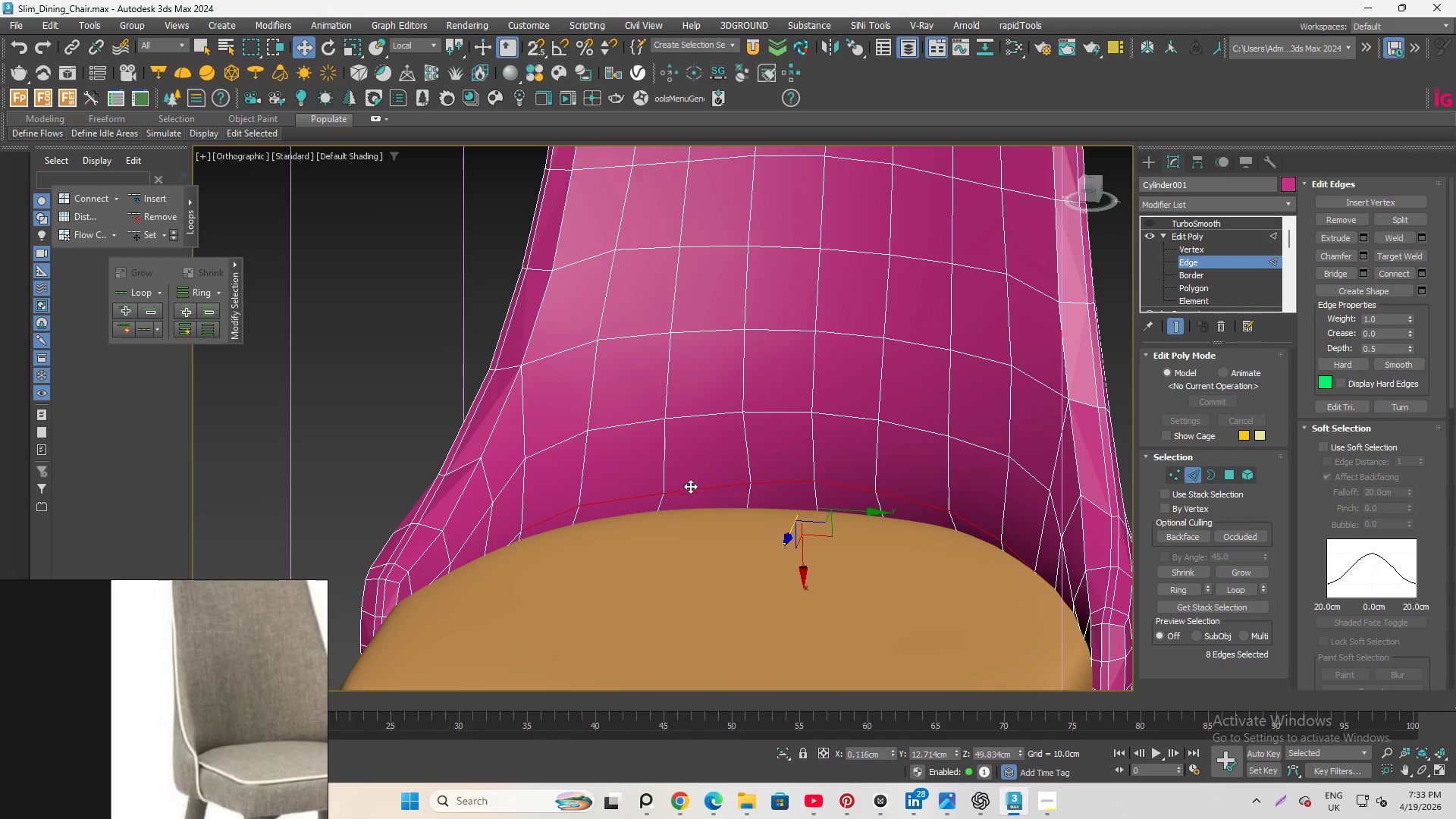 
left_click([692, 486])
 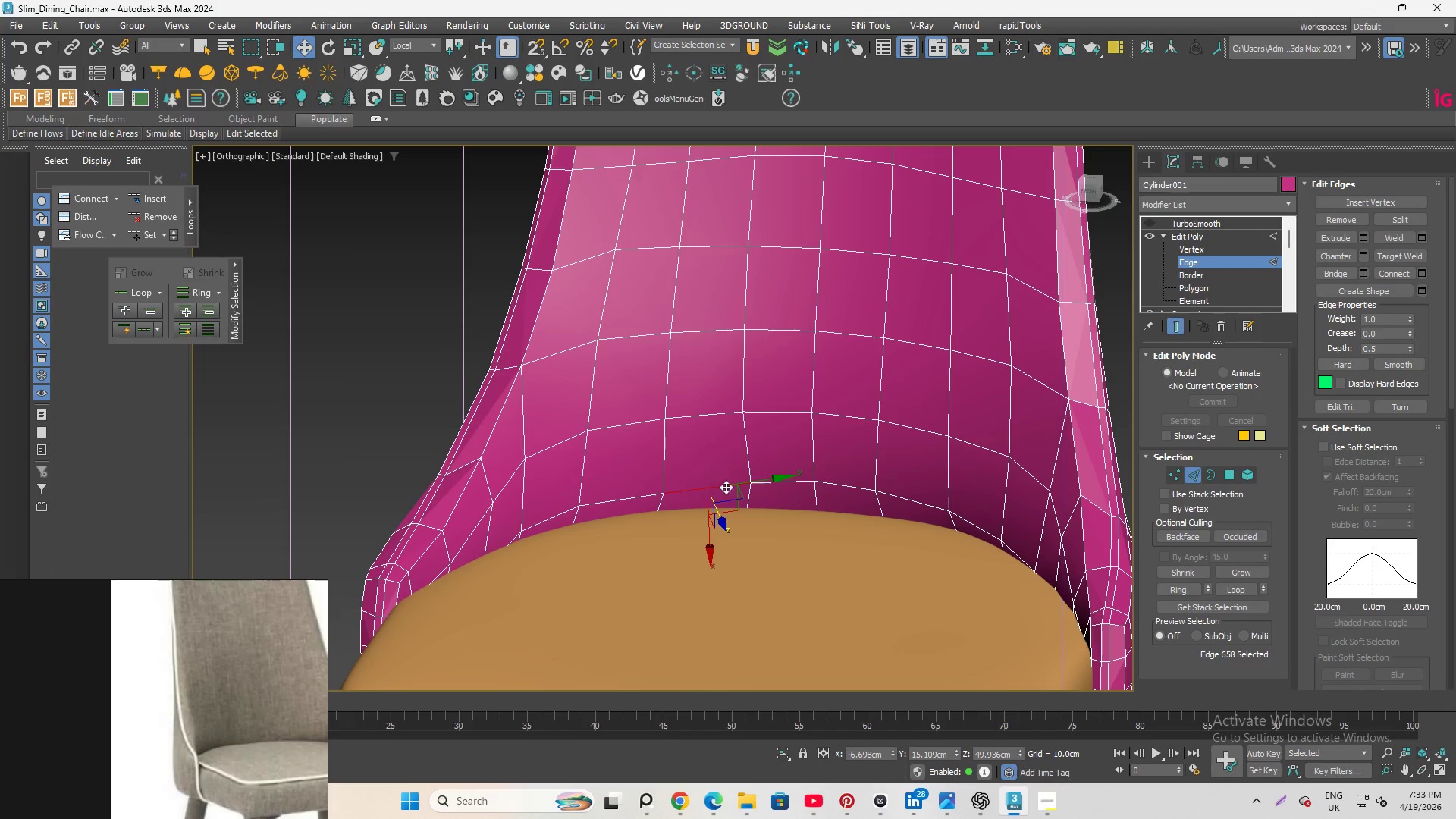 
hold_key(key=ControlLeft, duration=0.72)
left_click([903, 490])
 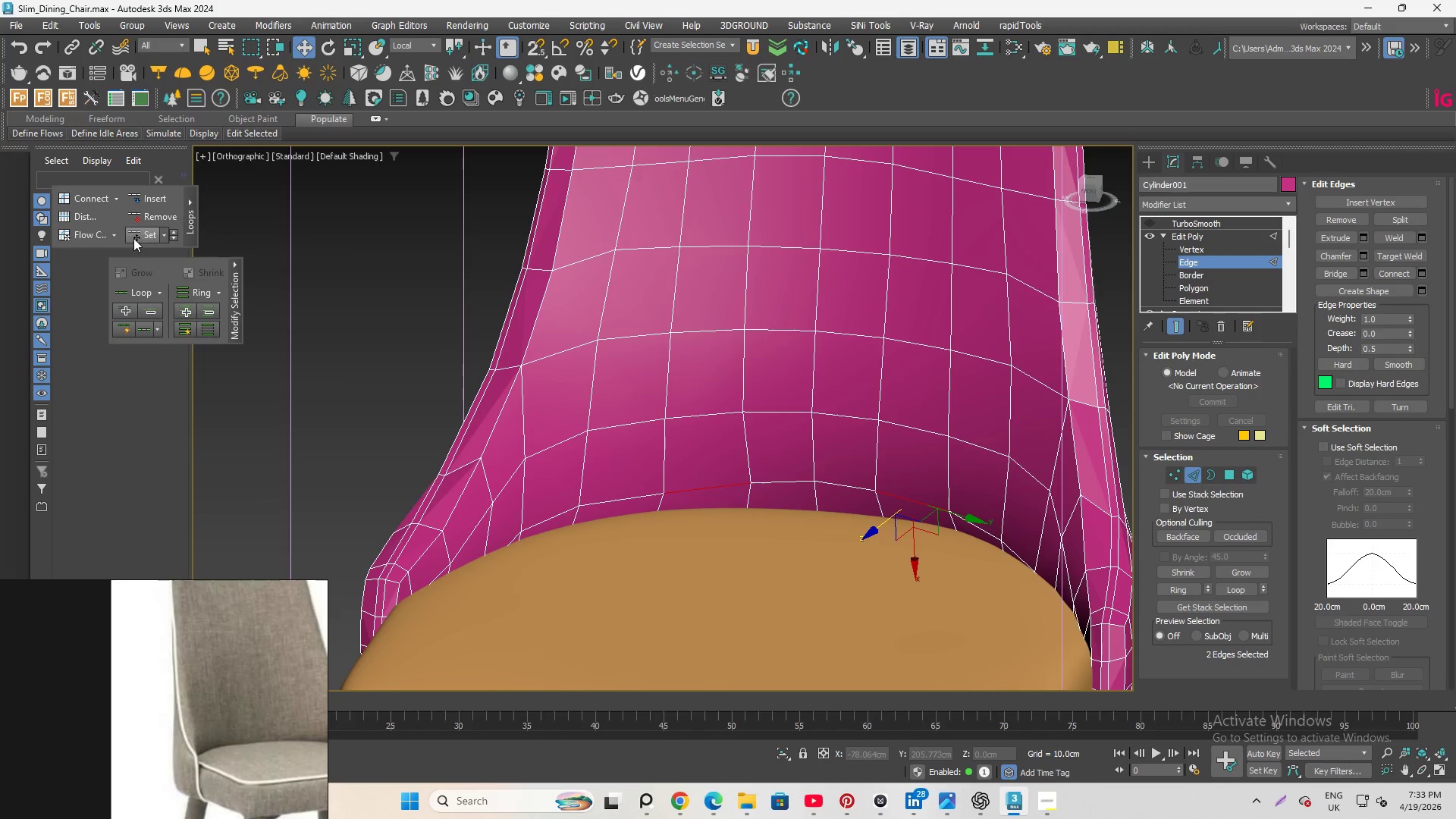 
left_click([129, 232])
 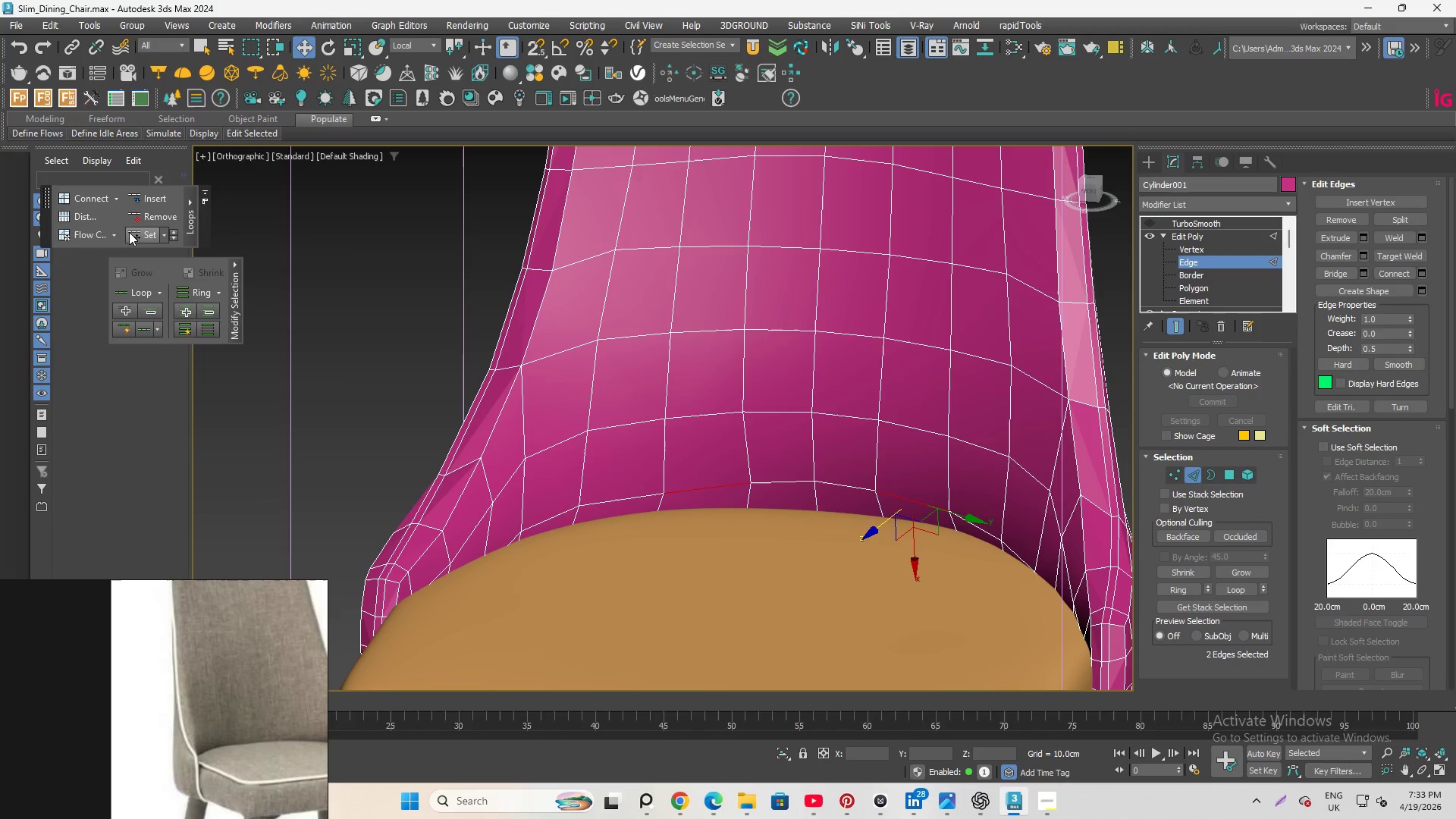 
double_click([129, 232])
 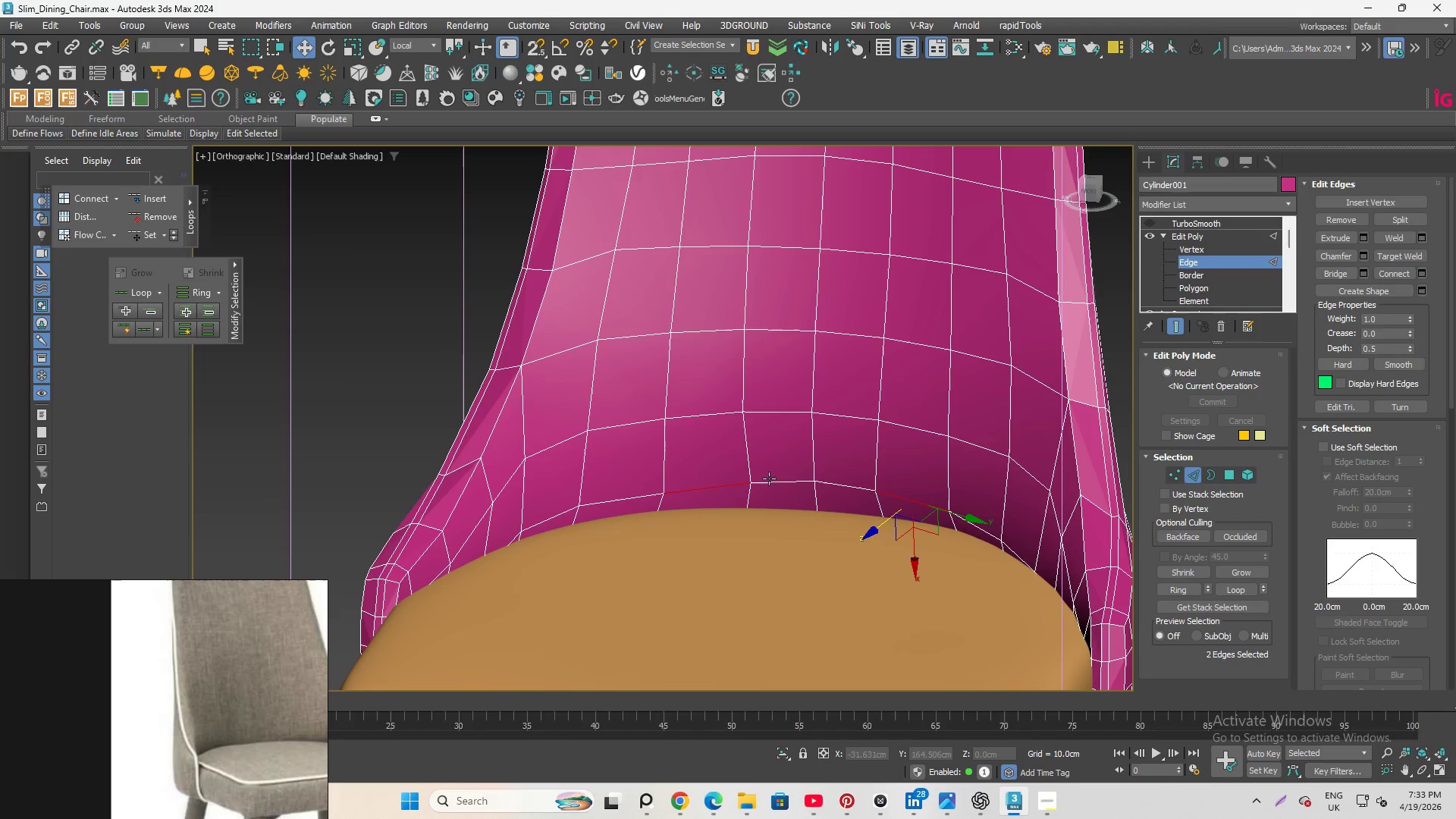 
left_click([776, 486])
 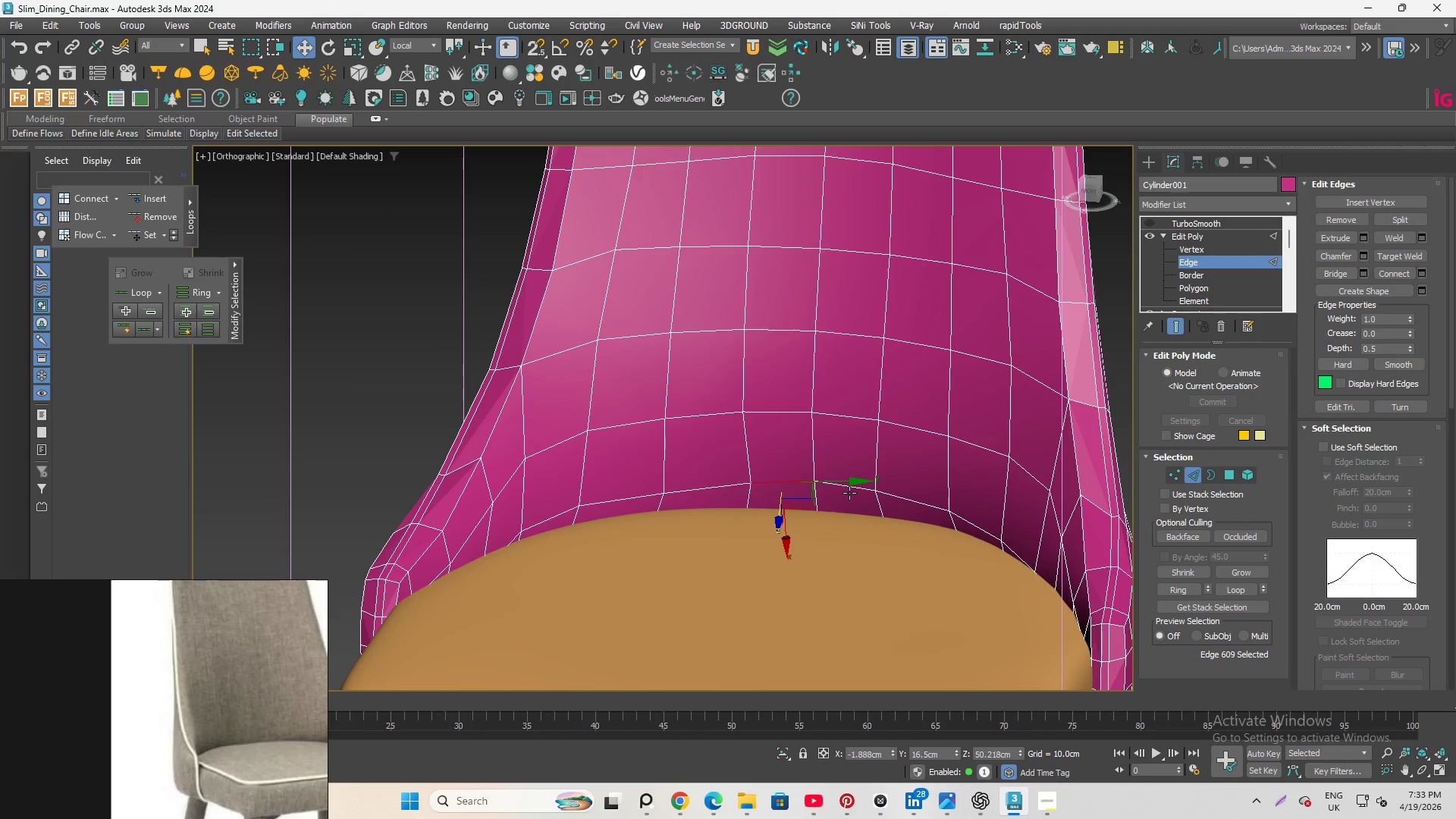 
hold_key(key=ControlLeft, duration=0.48)
left_click([849, 491])
 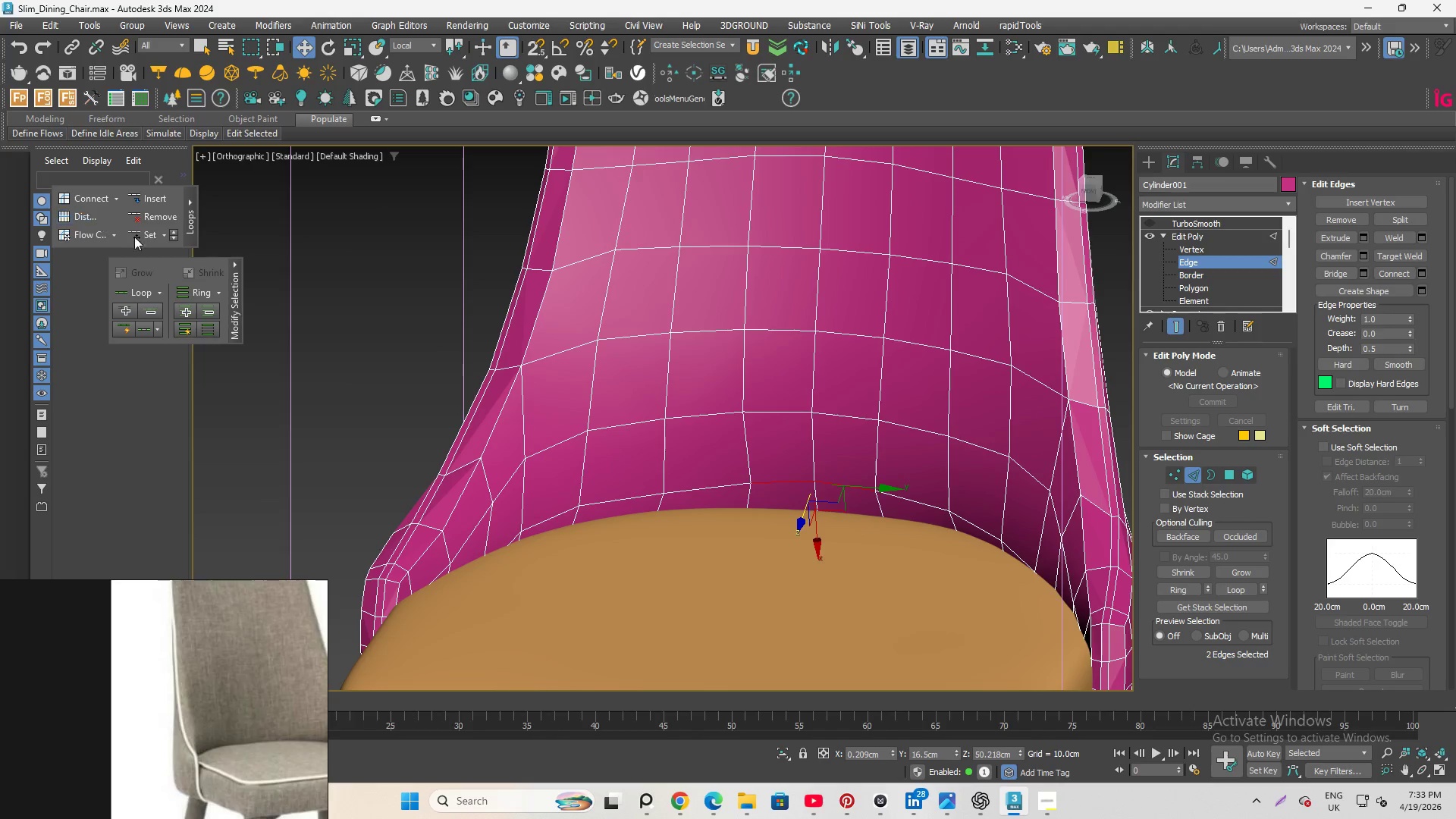 
left_click([144, 240])
 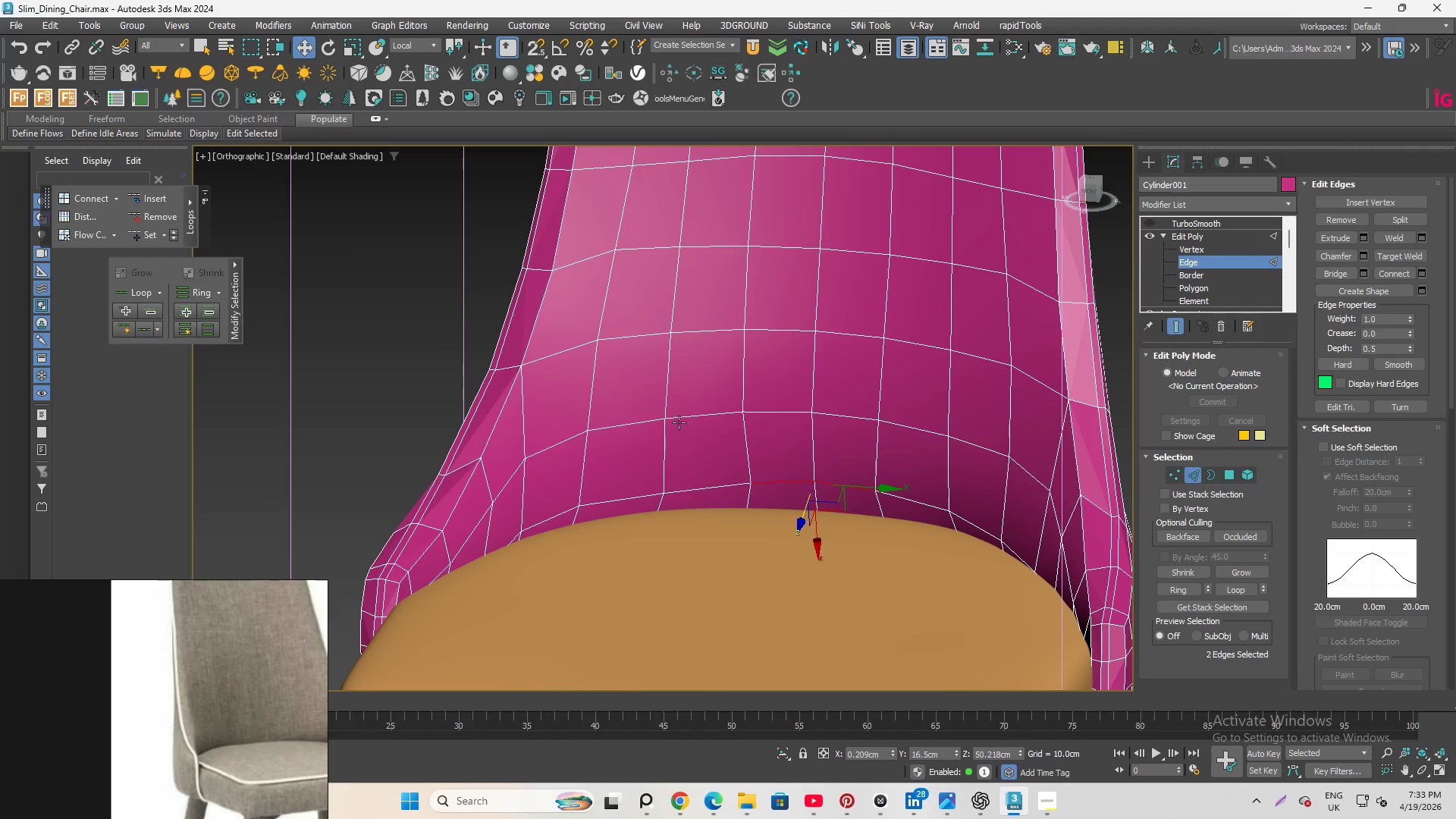 
left_click([689, 410])
 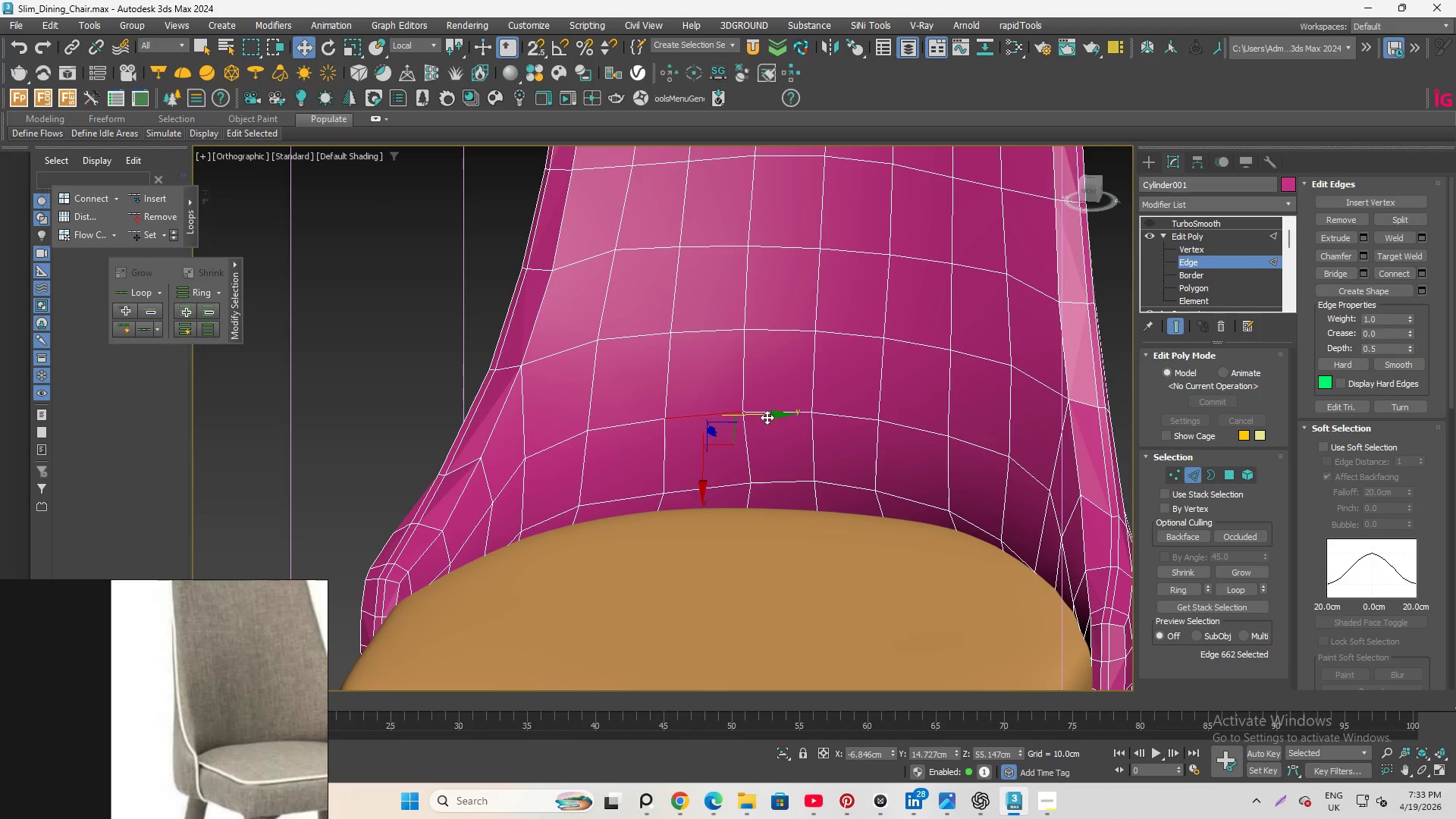 
hold_key(key=ControlLeft, duration=1.62)
double_click([852, 416])
 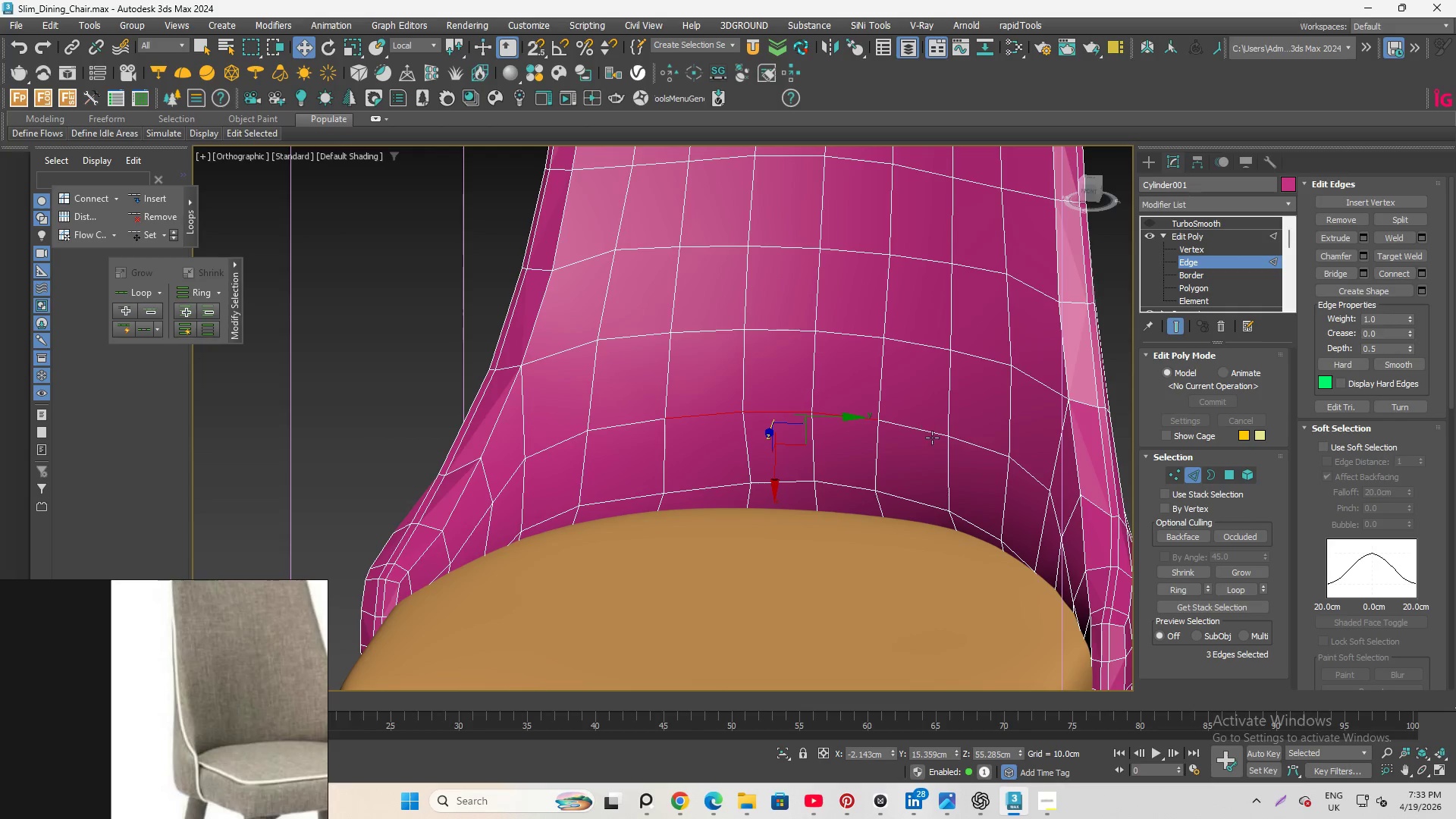 
triple_click([932, 438])
 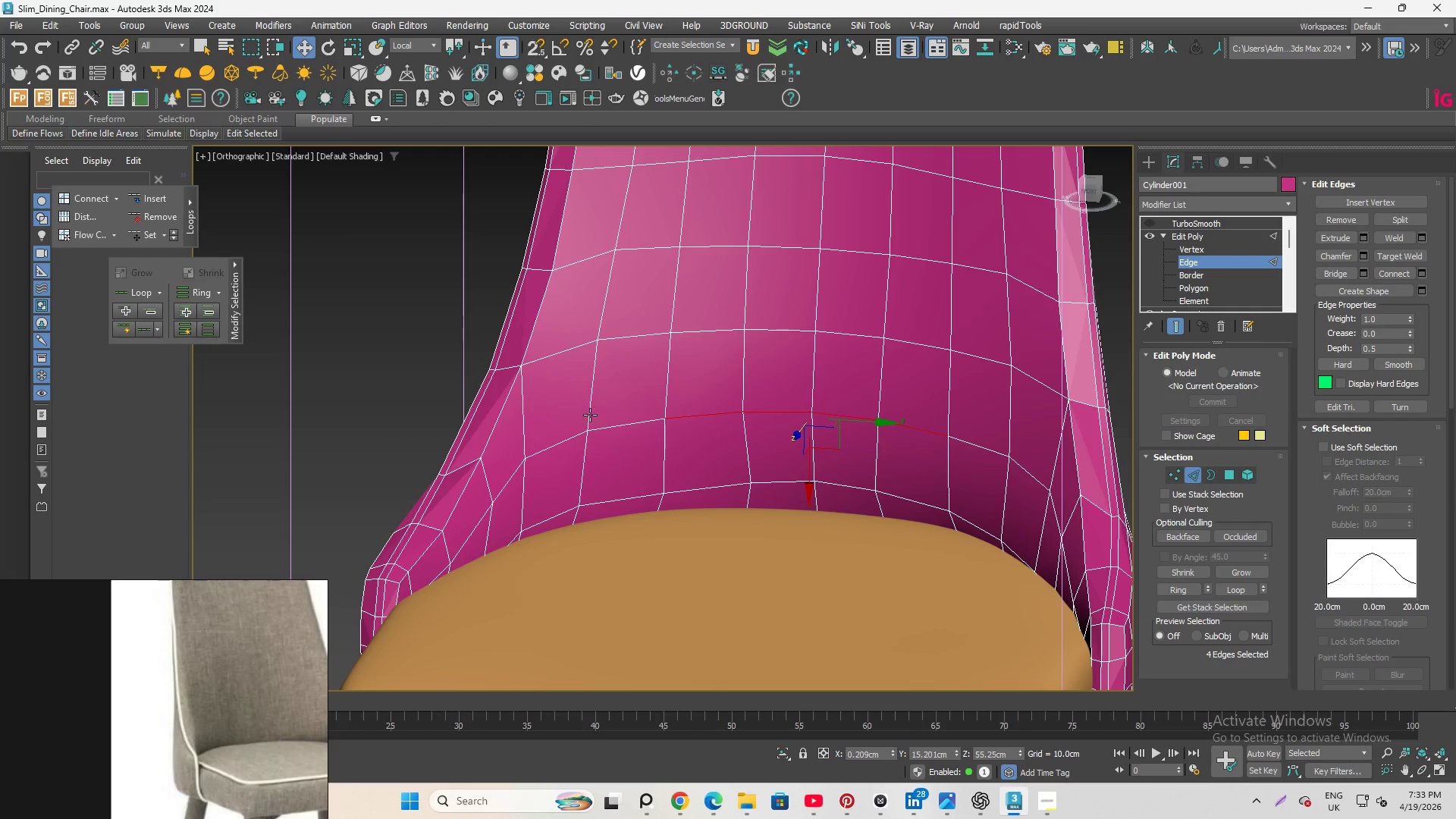 
hold_key(key=ControlLeft, duration=1.34)
left_click([600, 433])
 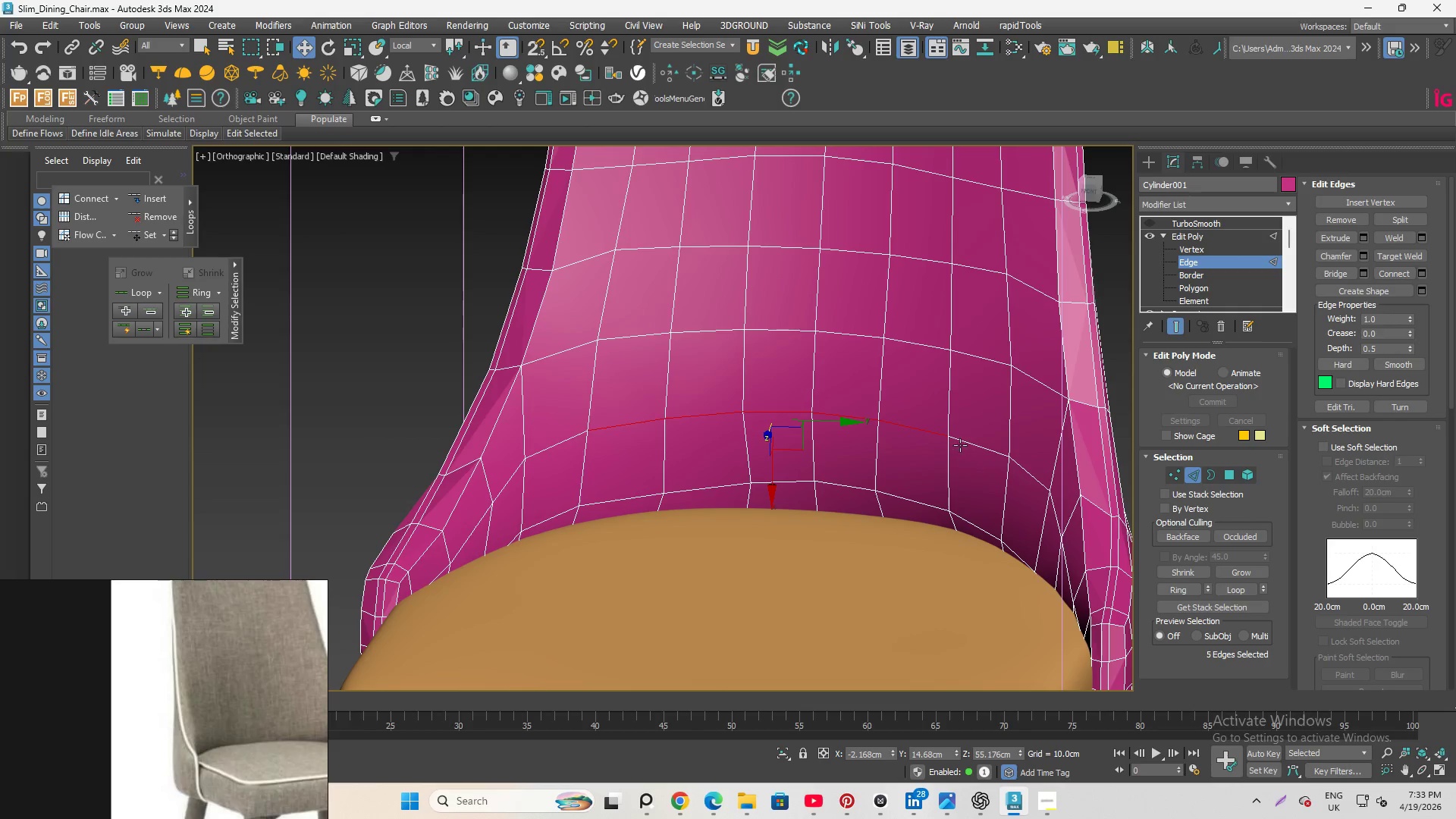 
left_click([962, 444])
 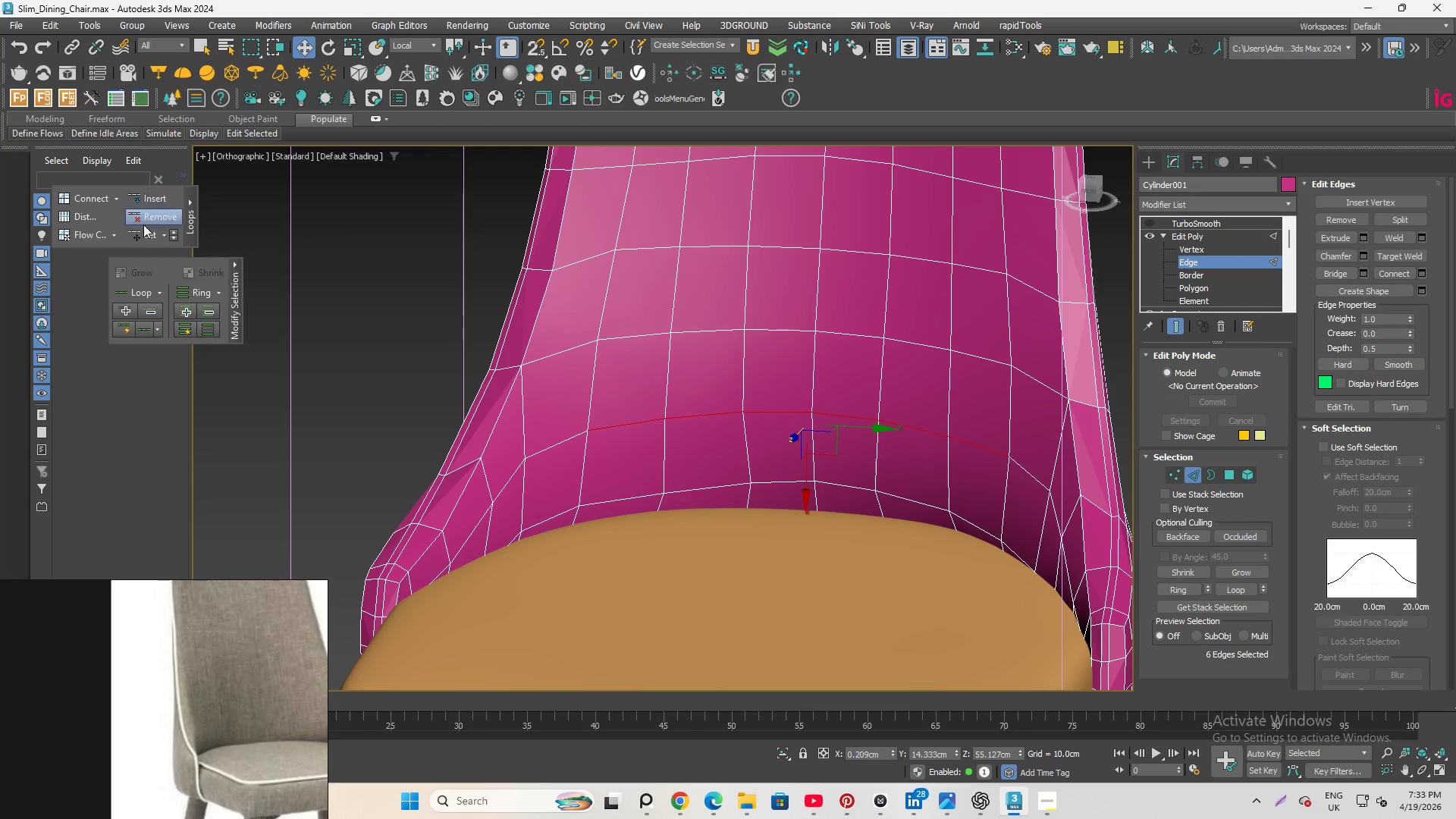 
left_click([143, 233])
 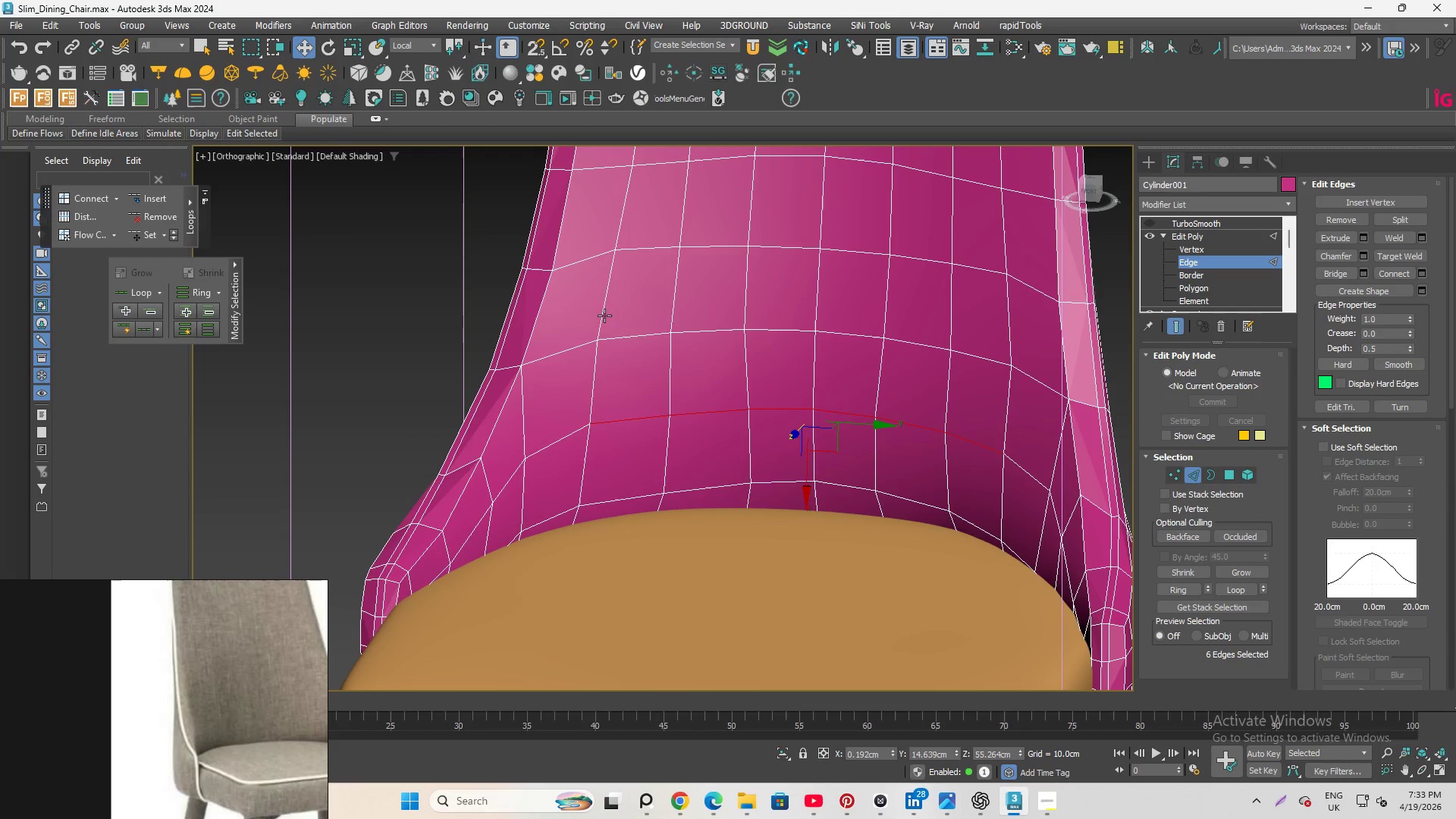 
hold_key(key=AltLeft, duration=3.97)
 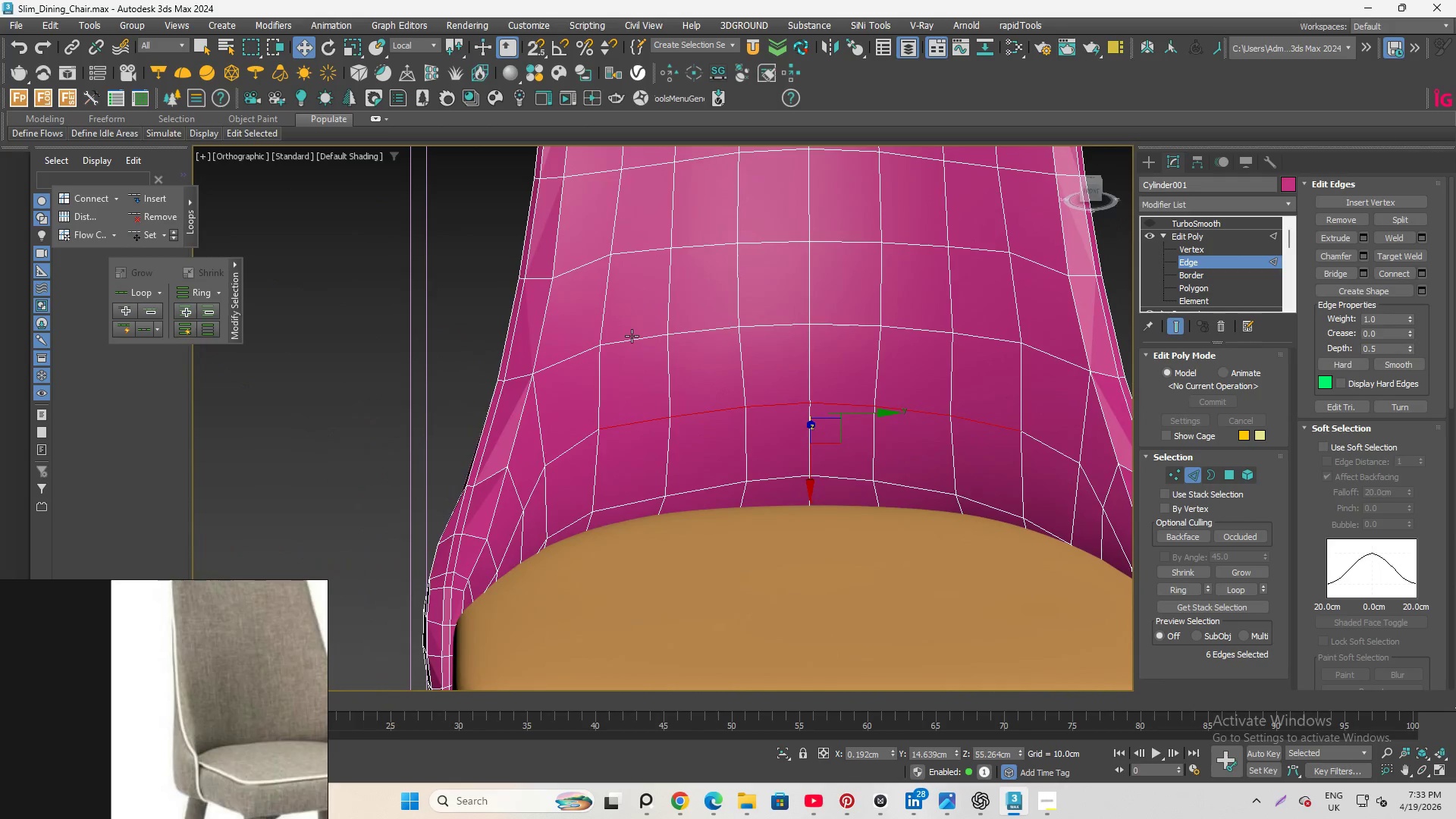 
left_click([632, 336])
 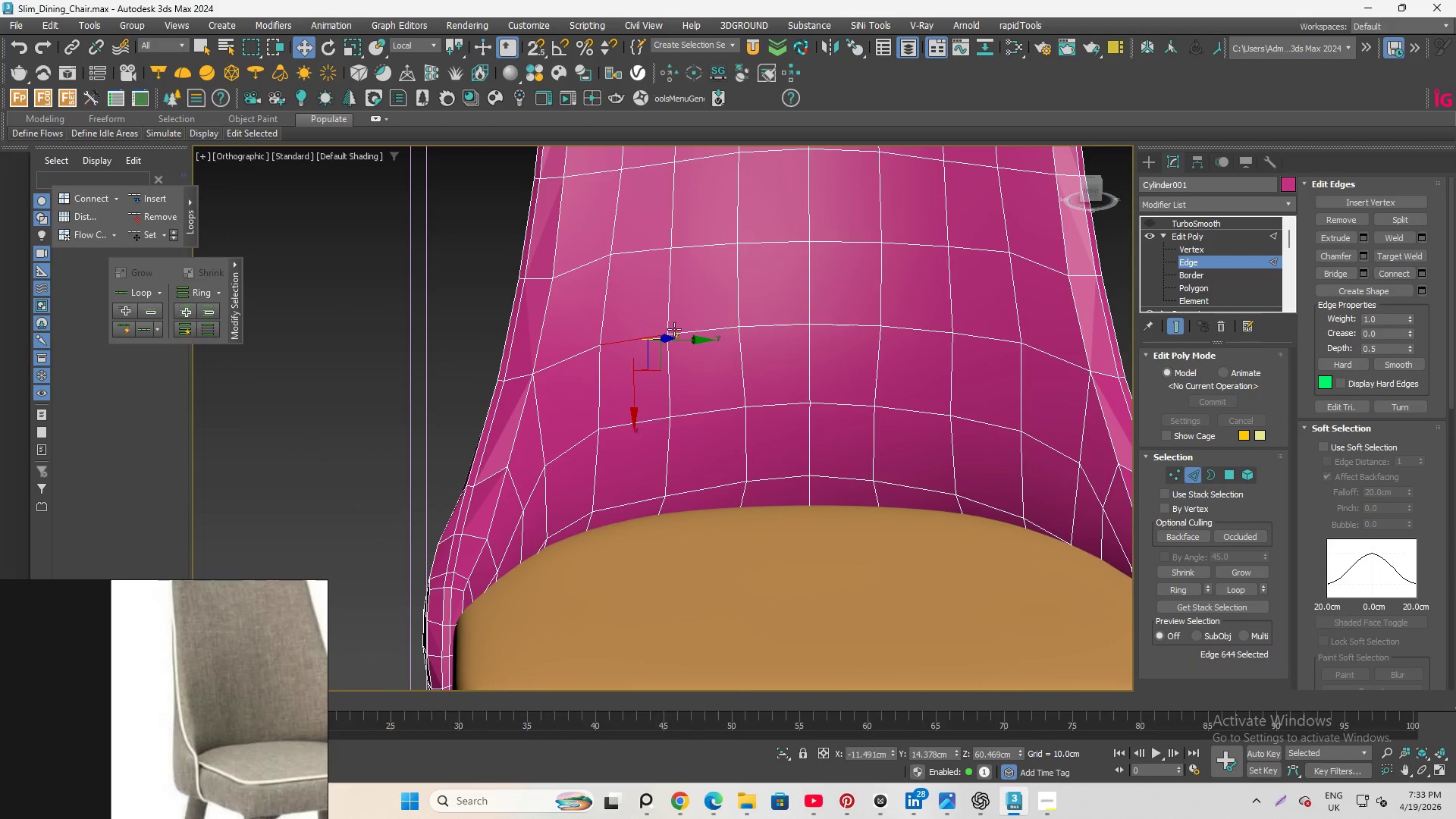 
hold_key(key=ControlLeft, duration=3.89)
left_click([697, 327])
 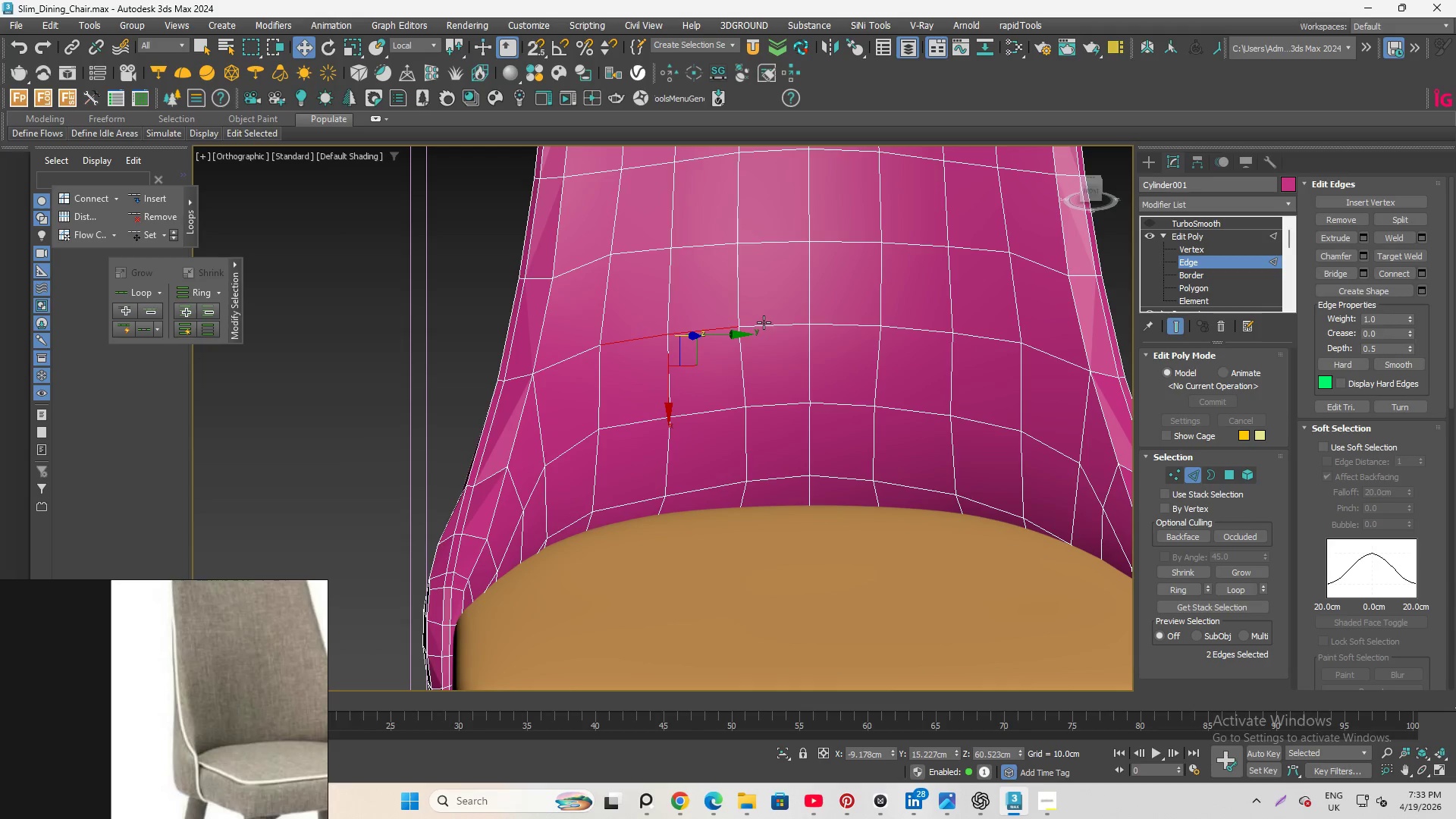 
left_click([764, 322])
 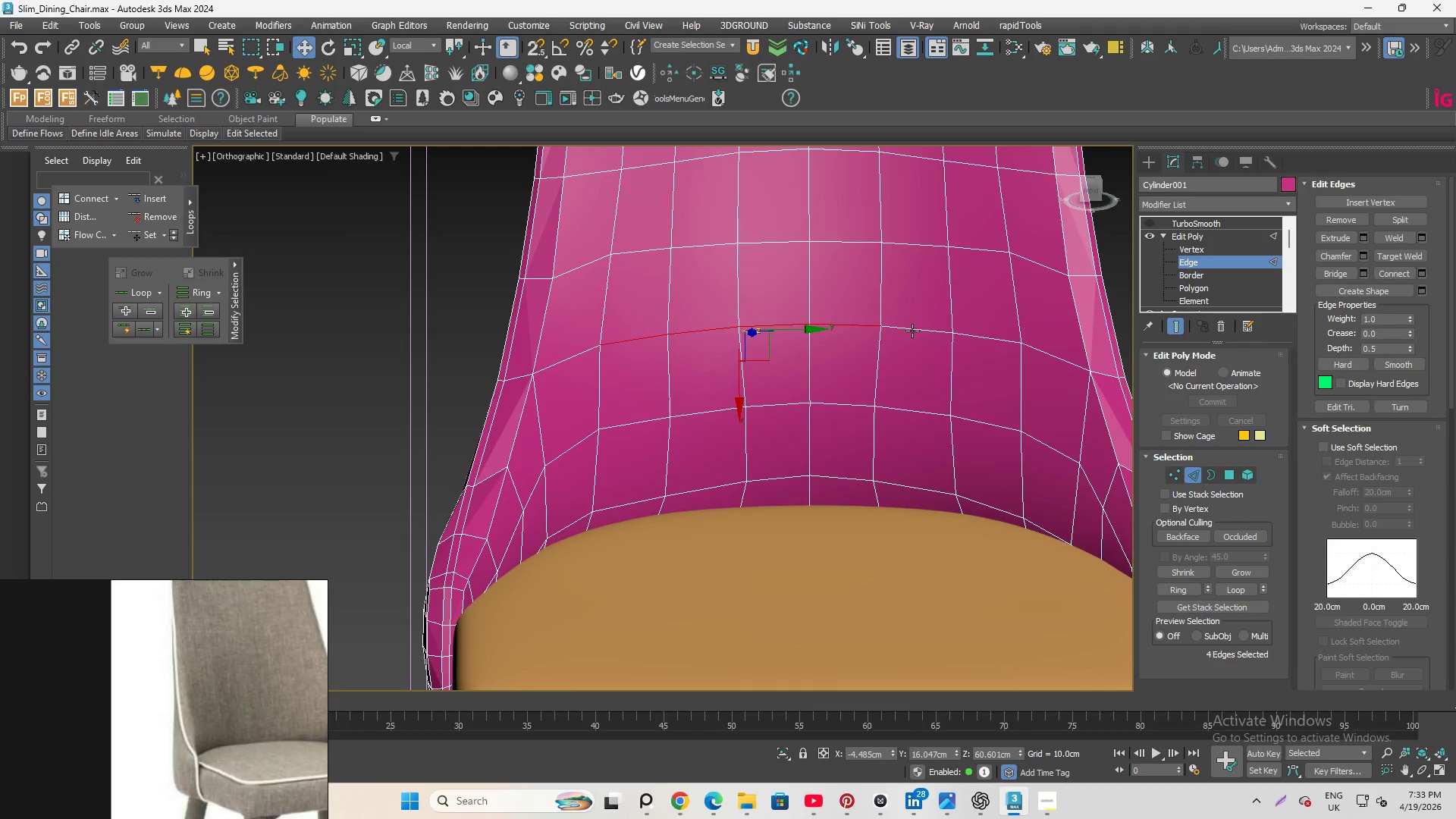 
left_click([912, 331])
 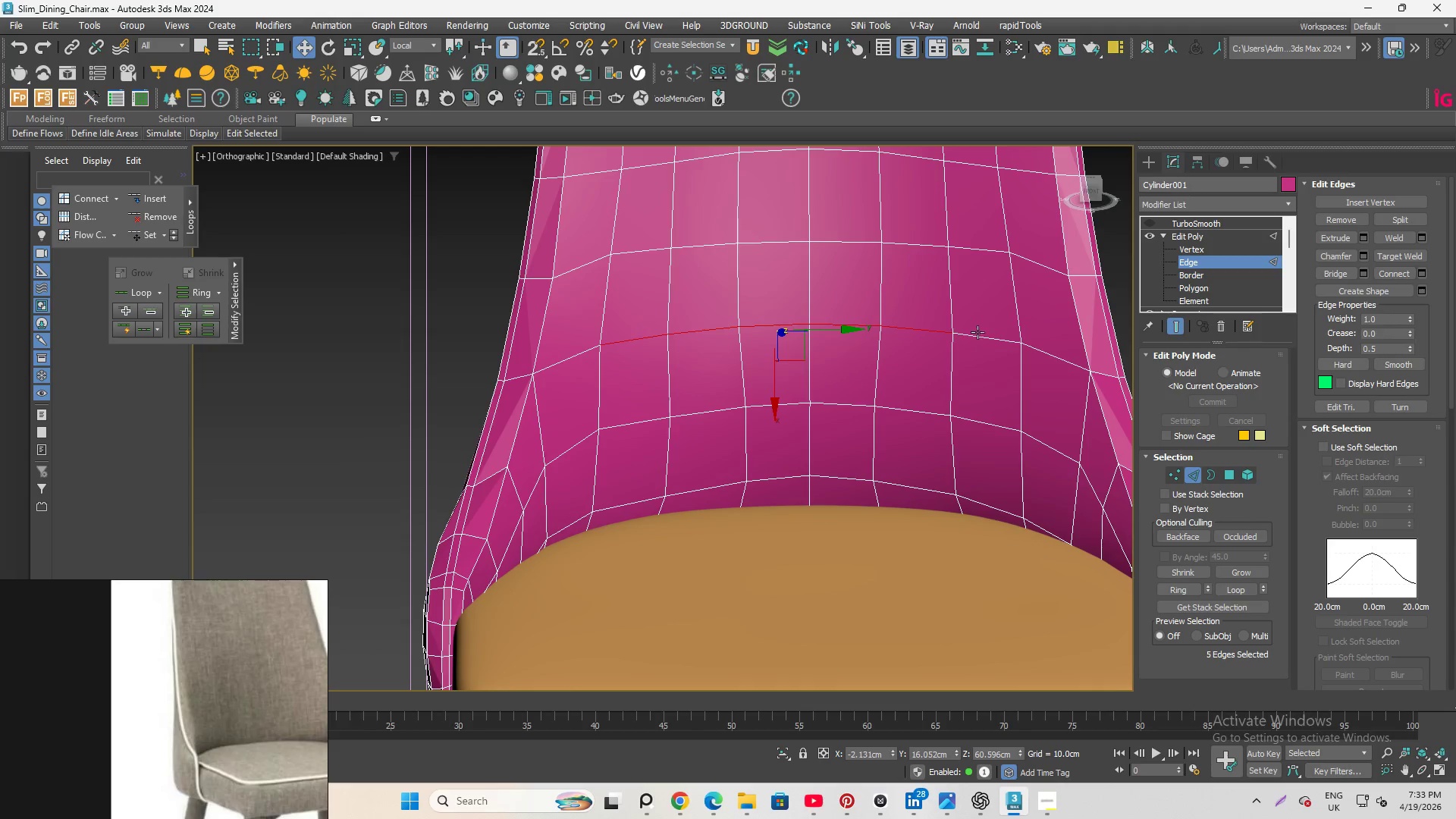 
left_click([984, 335])
 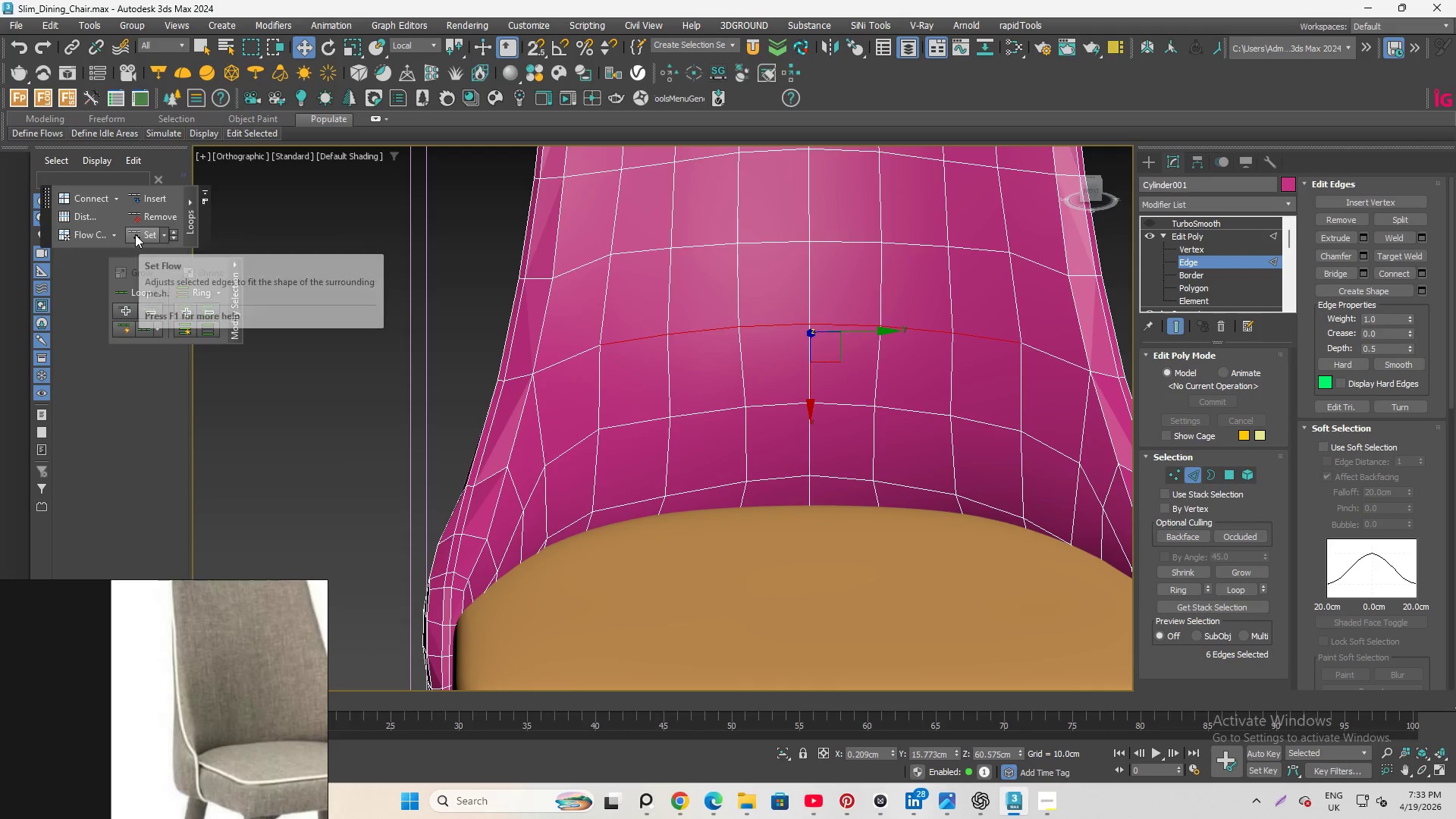 
left_click([135, 234])
 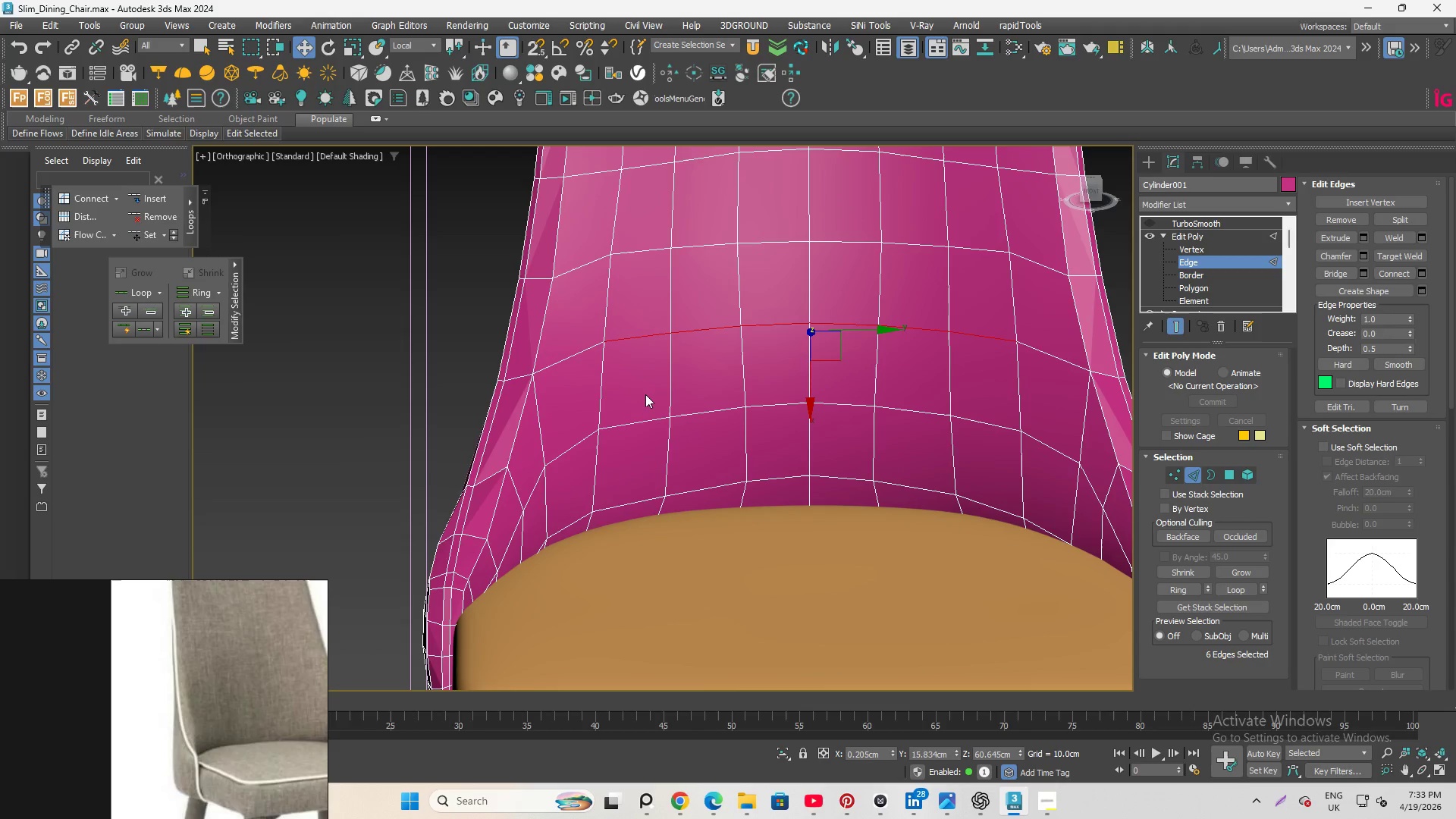 
key(Q)
 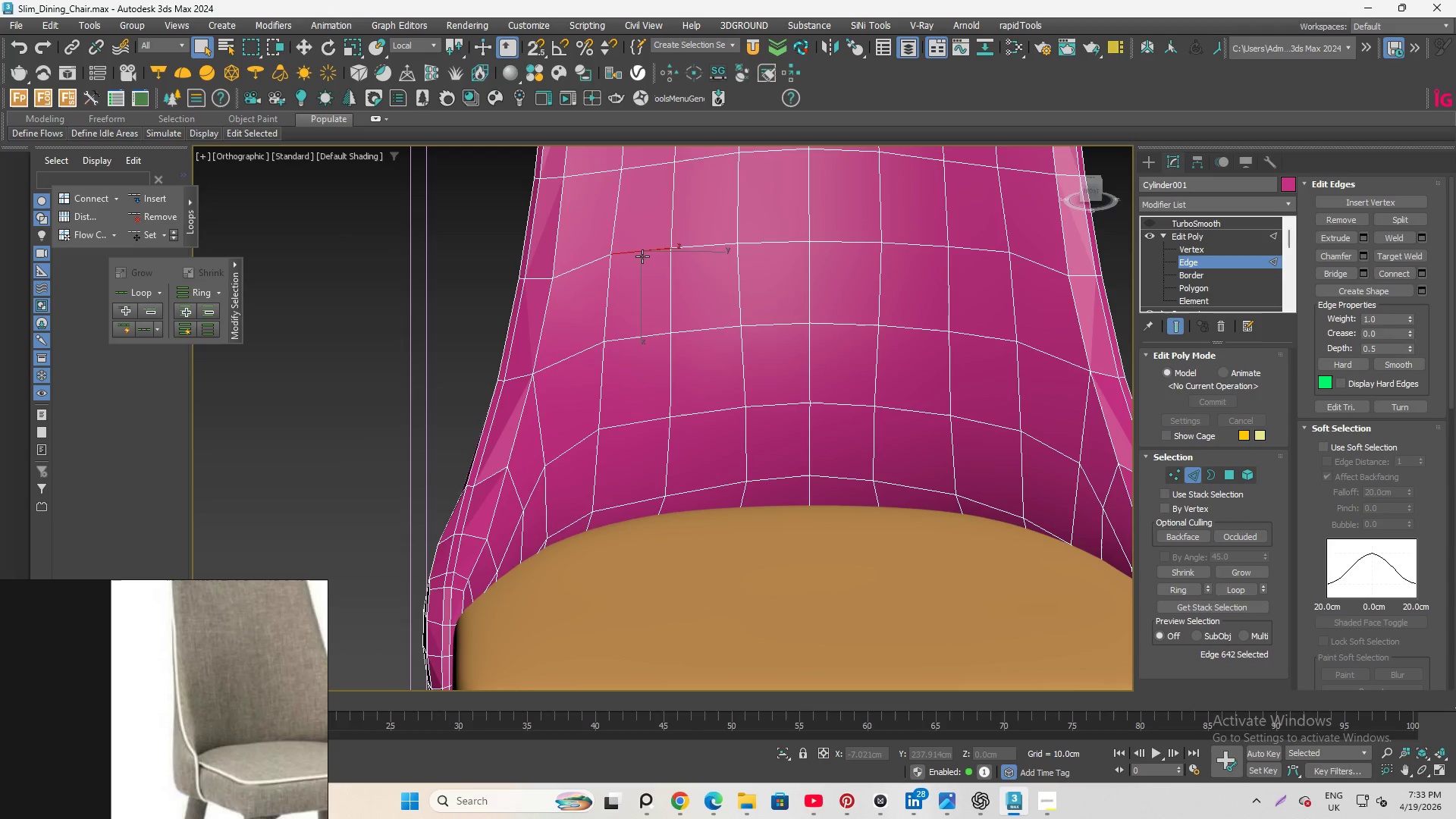 
hold_key(key=ControlLeft, duration=4.3)
left_click([712, 244])
 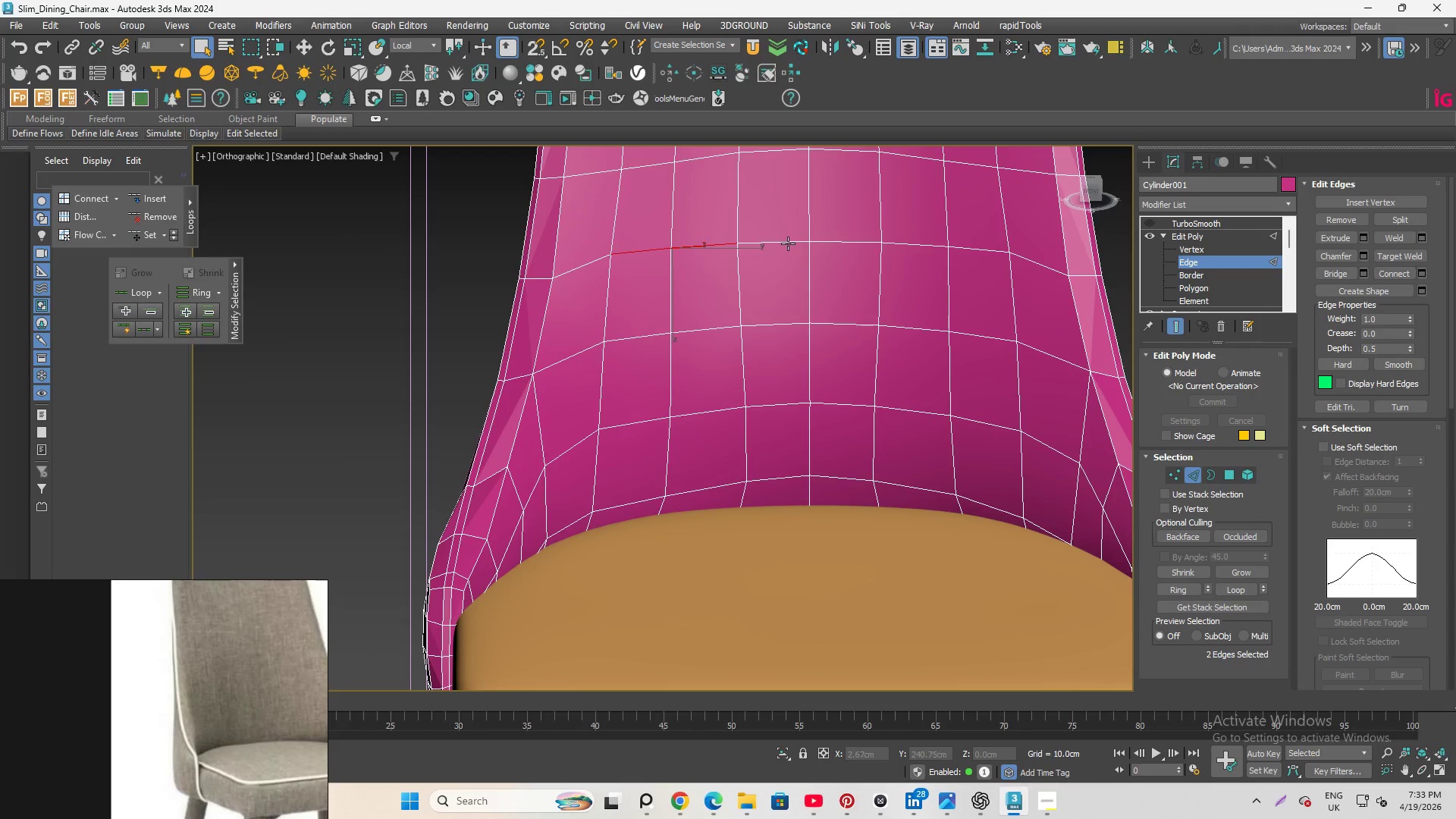 
left_click([788, 243])
 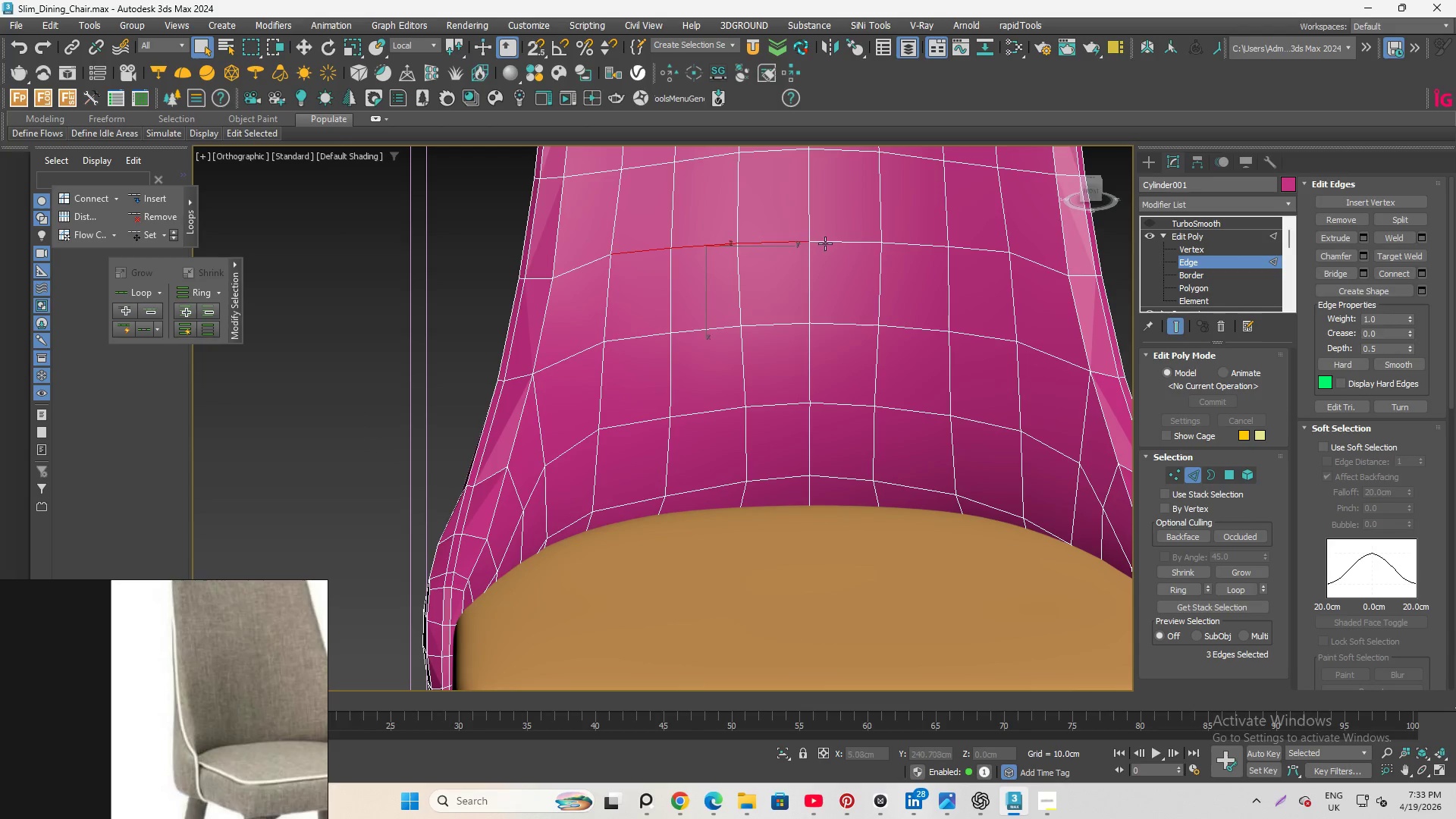 
left_click([826, 245])
 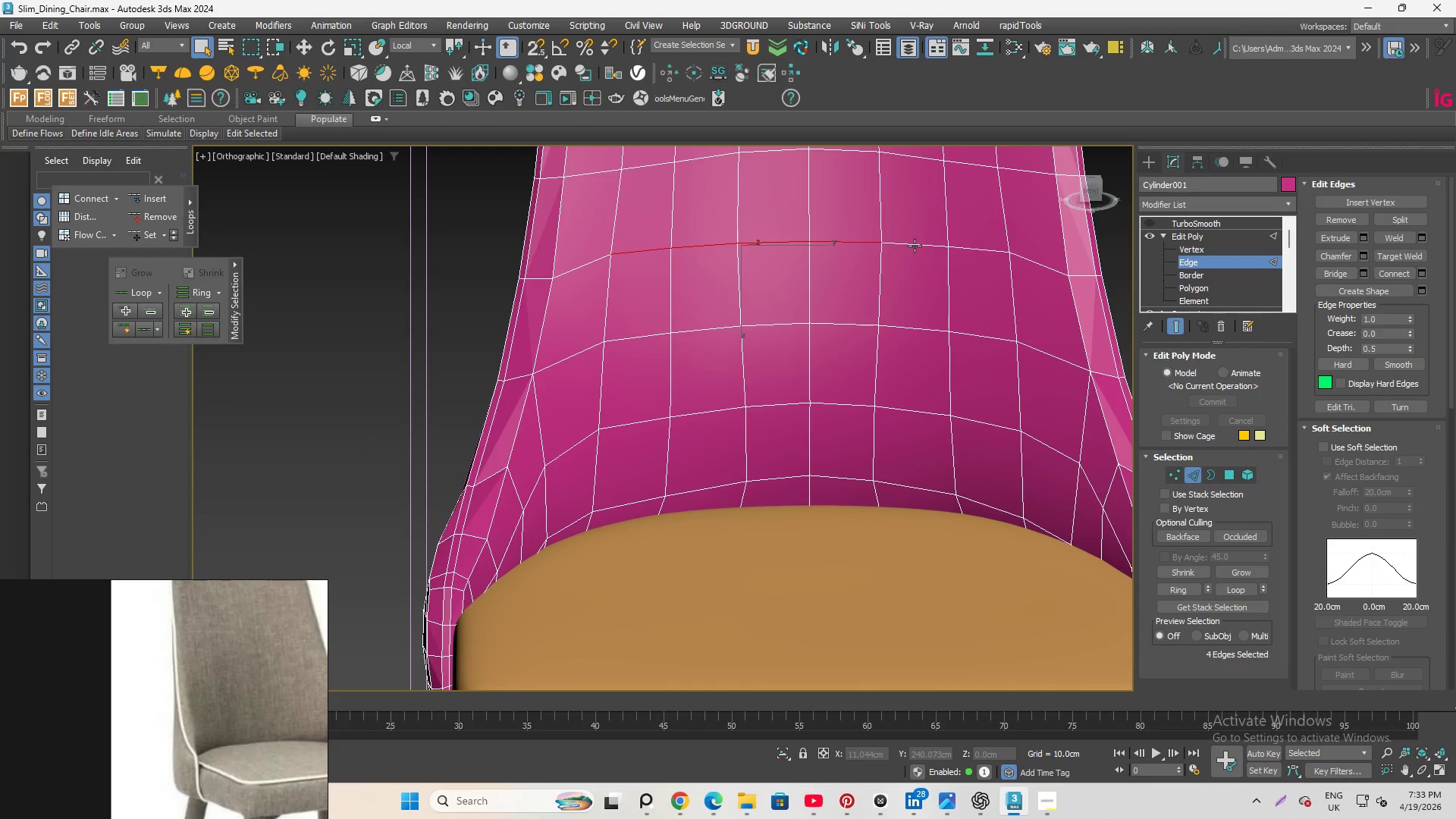 
left_click([915, 246])
 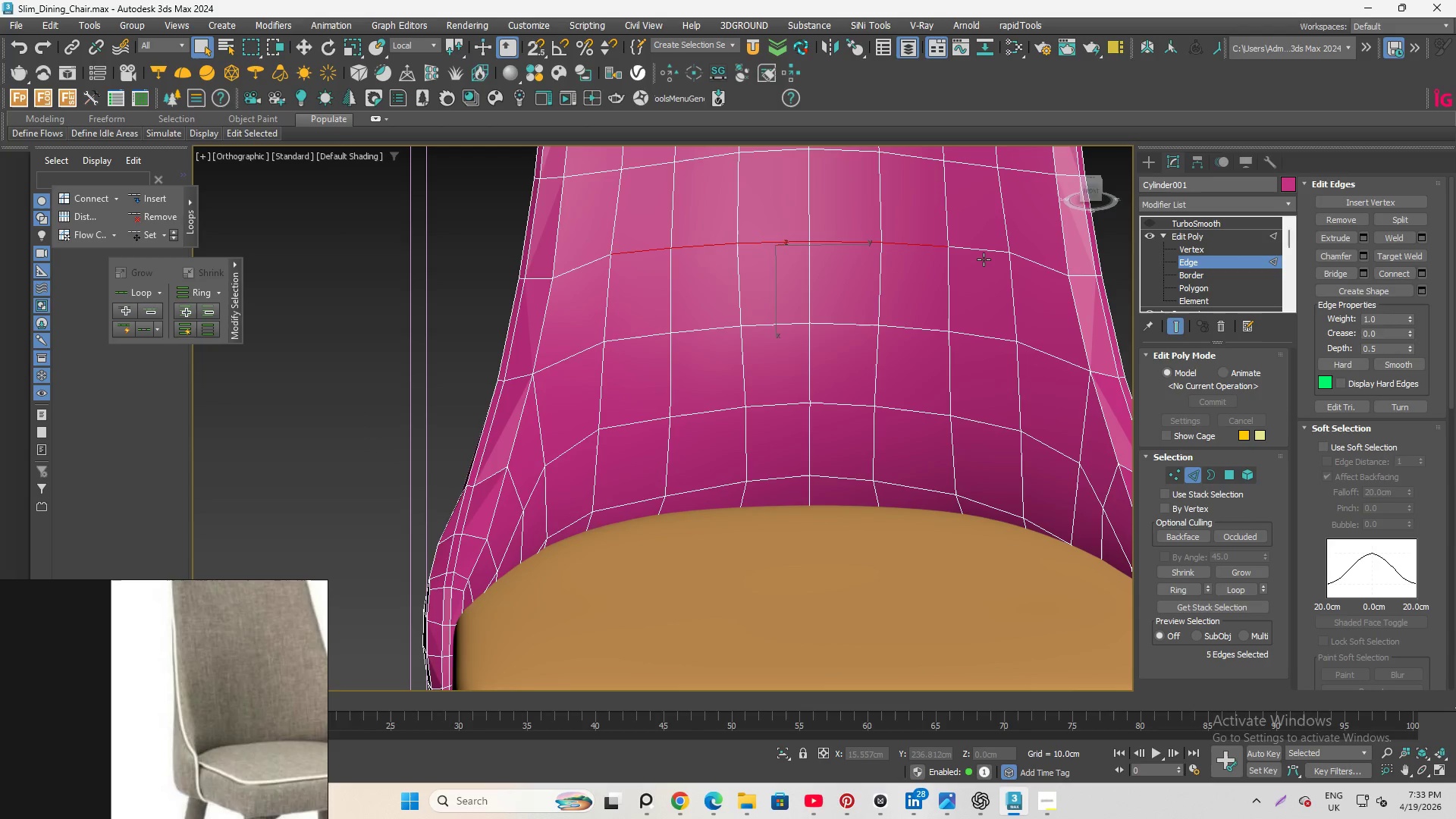 
left_click([984, 259])
 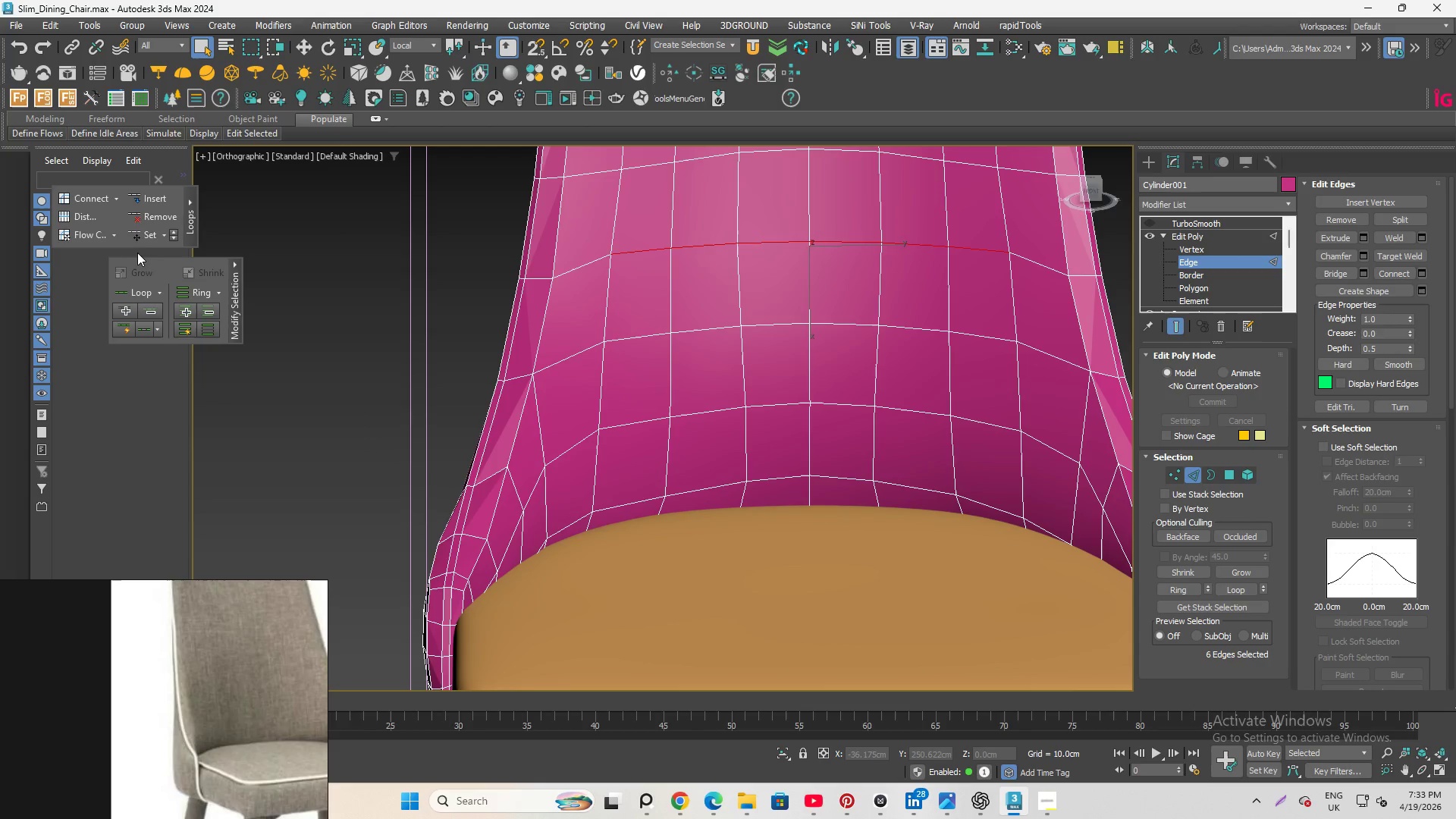 
left_click([144, 232])
 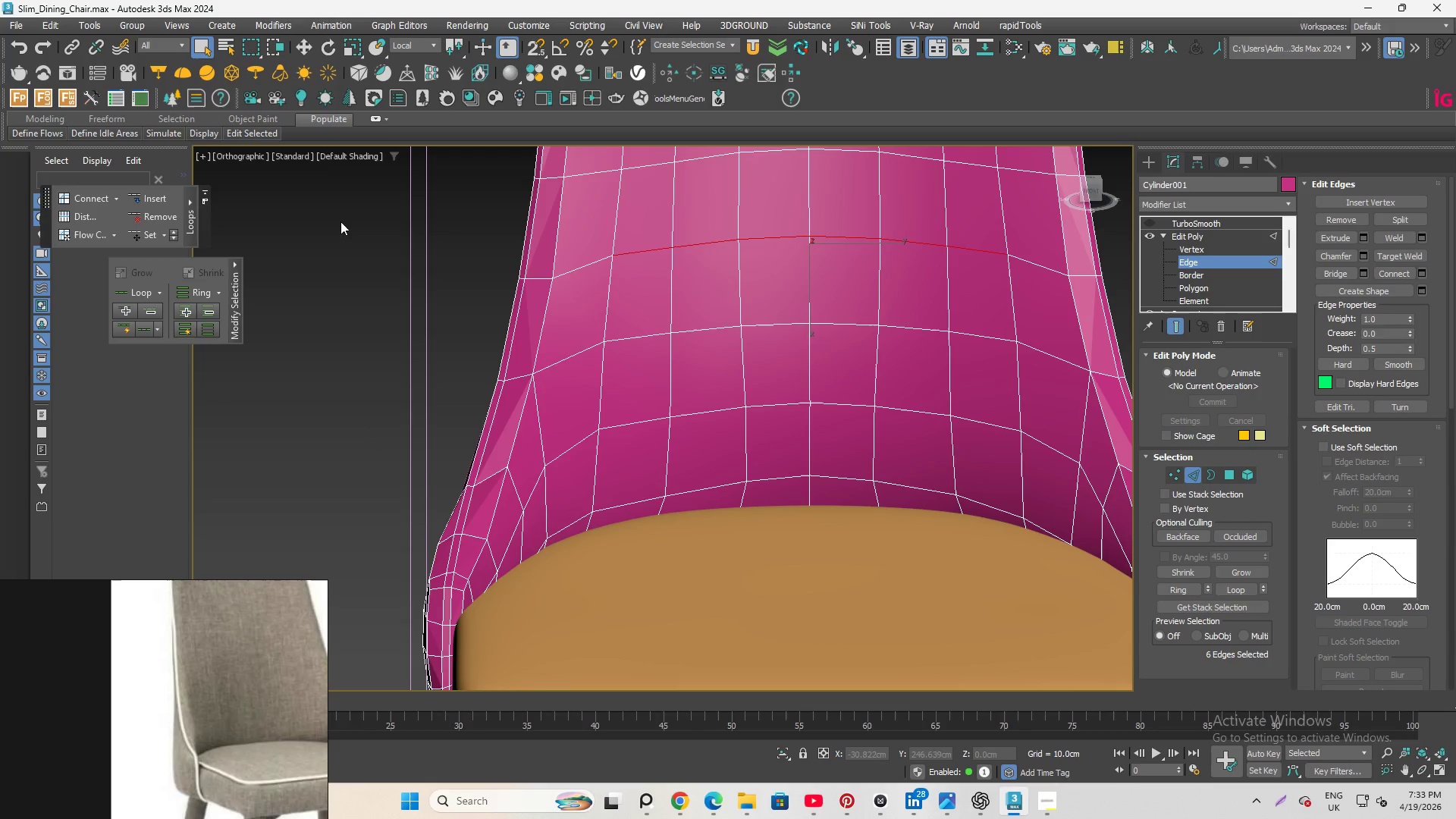 
scroll: coordinate [790, 403], scroll_direction: down, amount: 2.0
 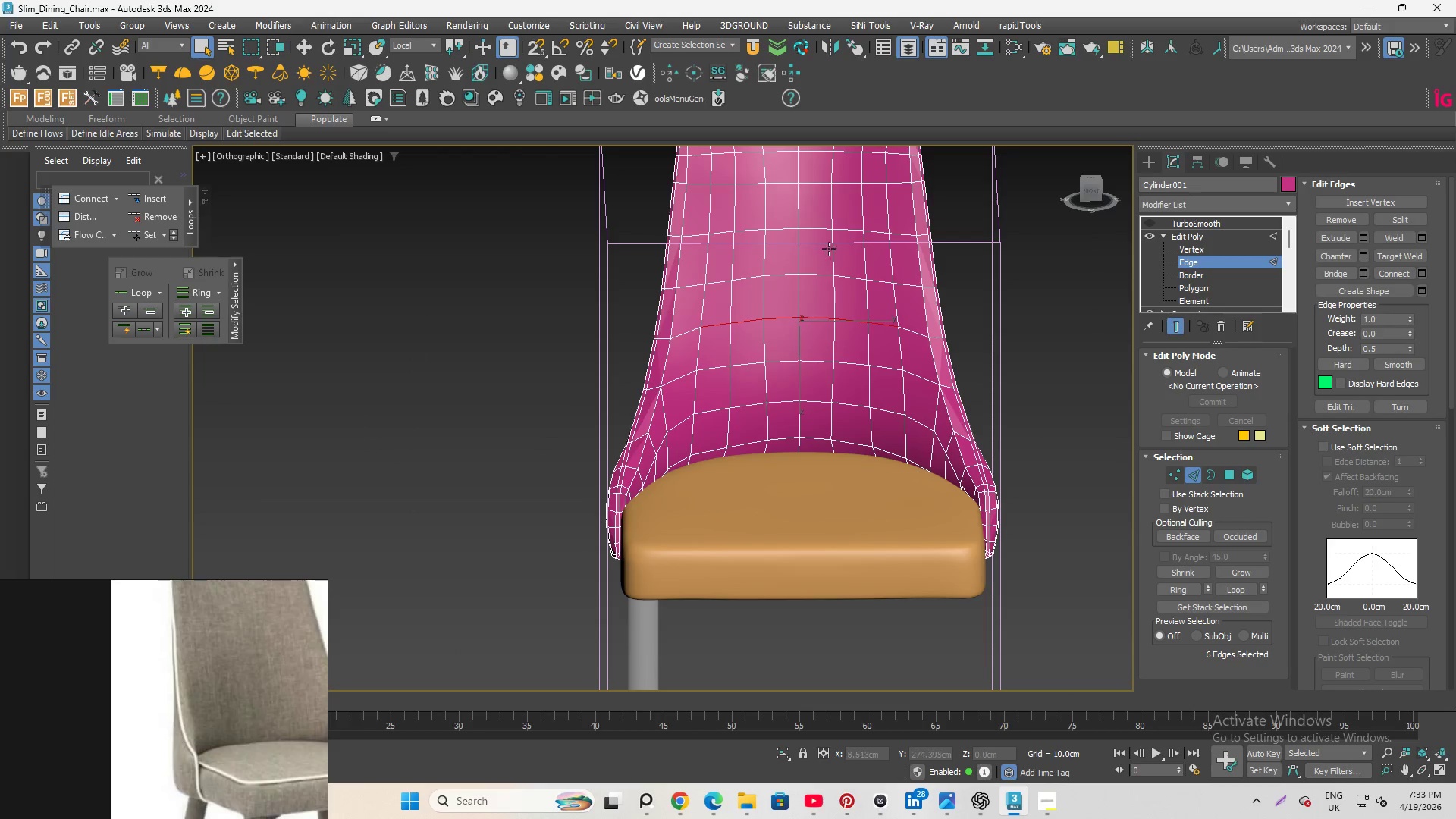 
scroll: coordinate [838, 250], scroll_direction: up, amount: 2.0
 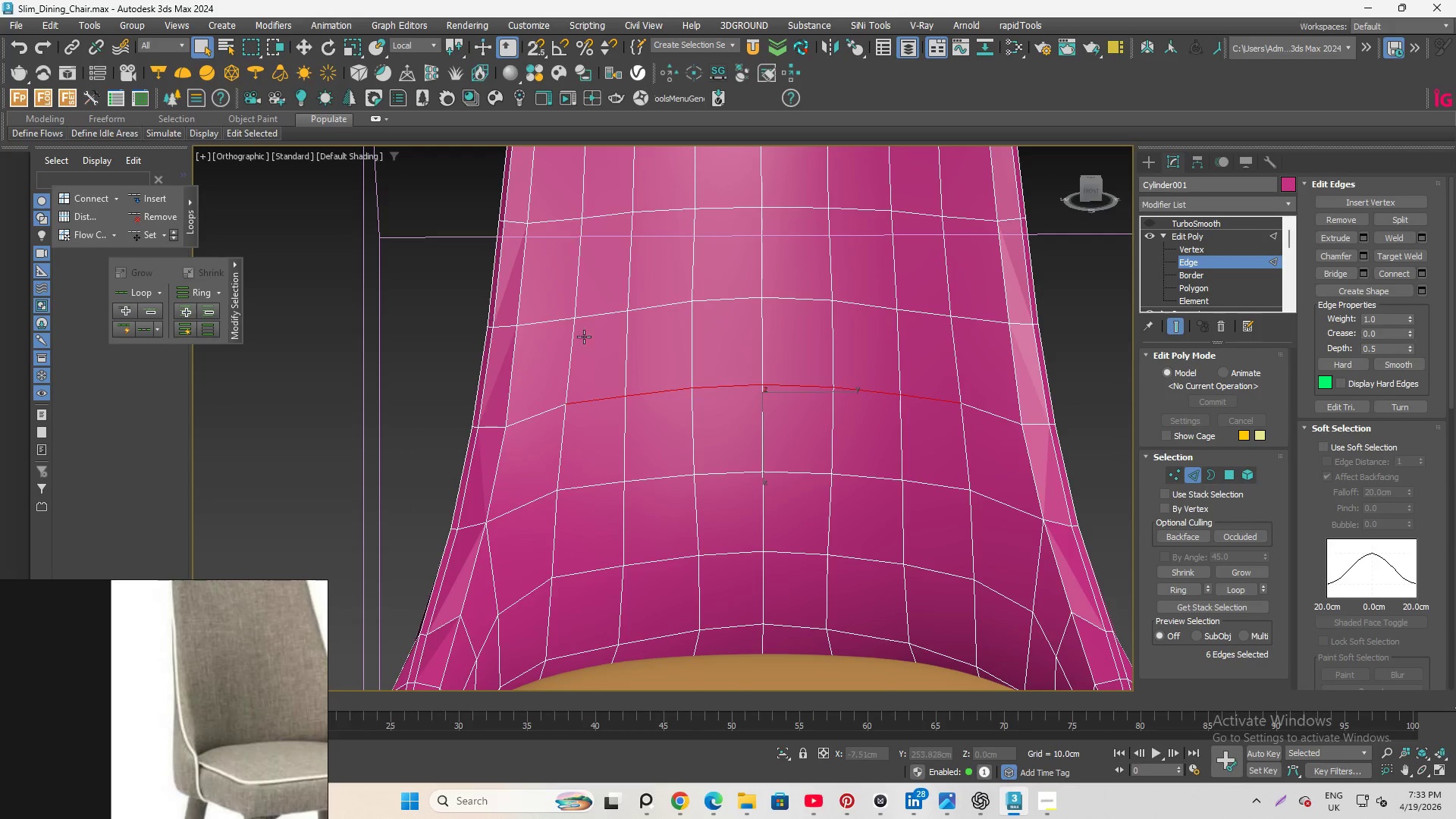 
left_click([599, 312])
 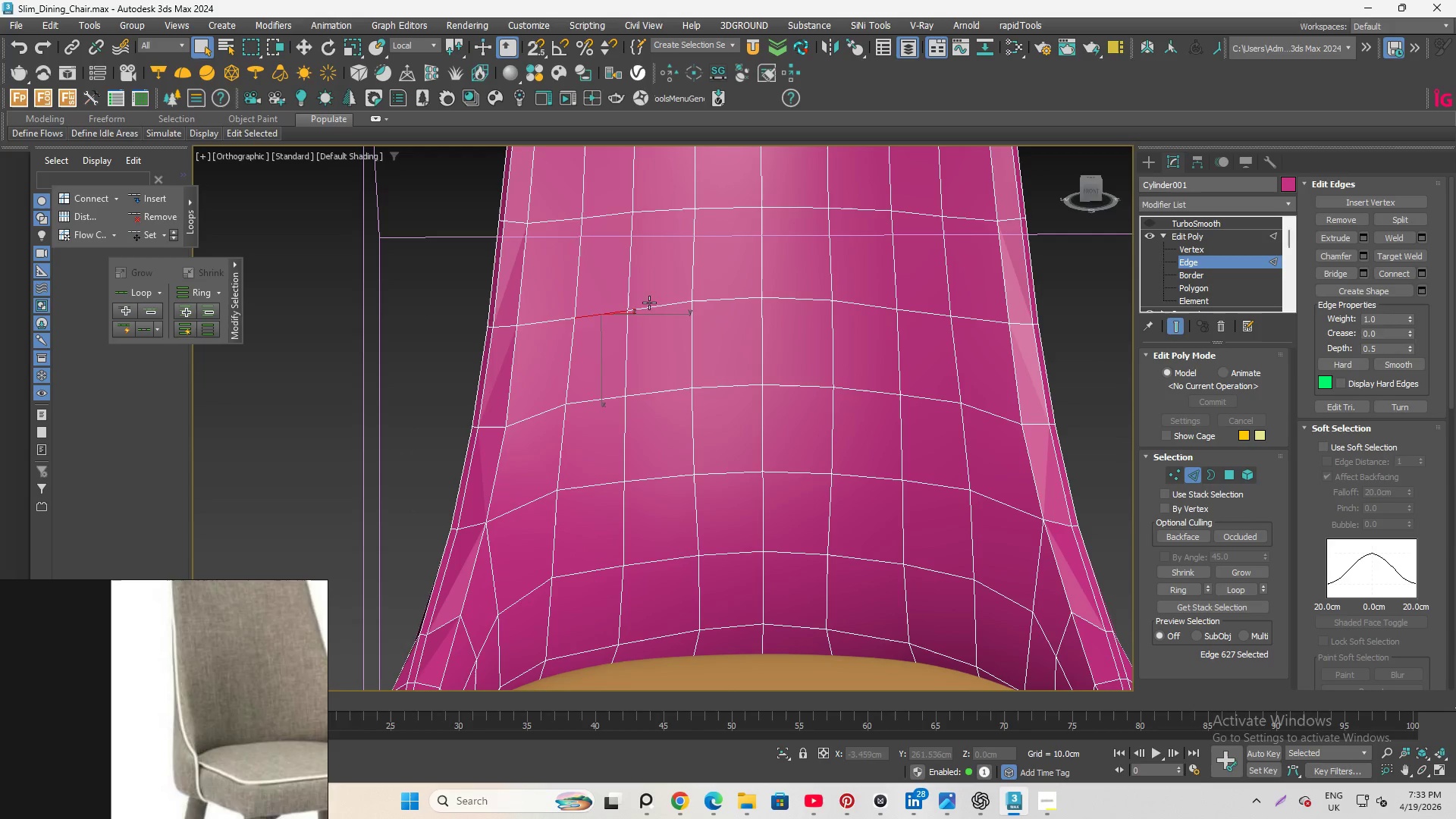 
hold_key(key=ControlLeft, duration=3.03)
left_click([661, 304])
 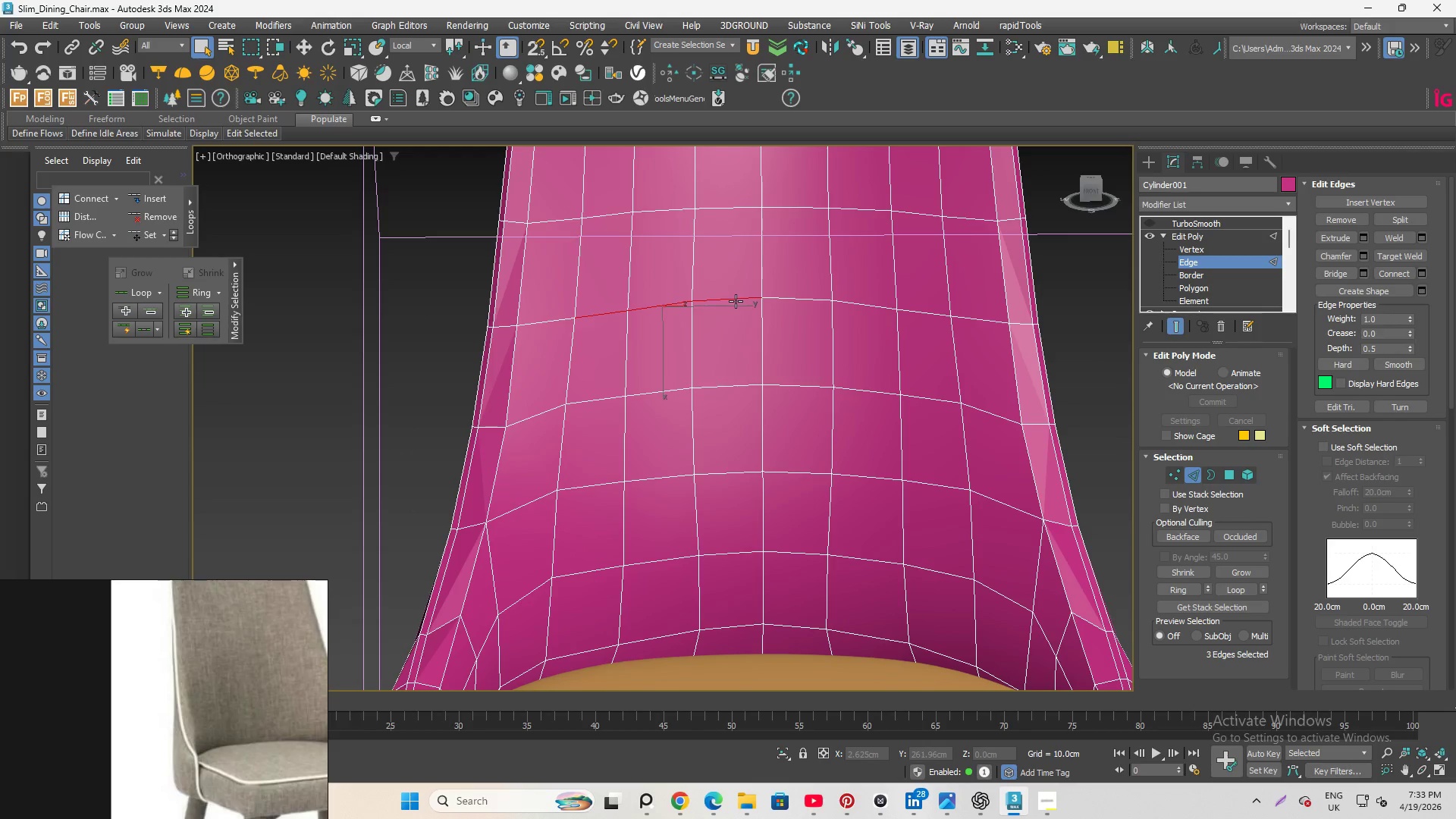 
double_click([803, 300])
 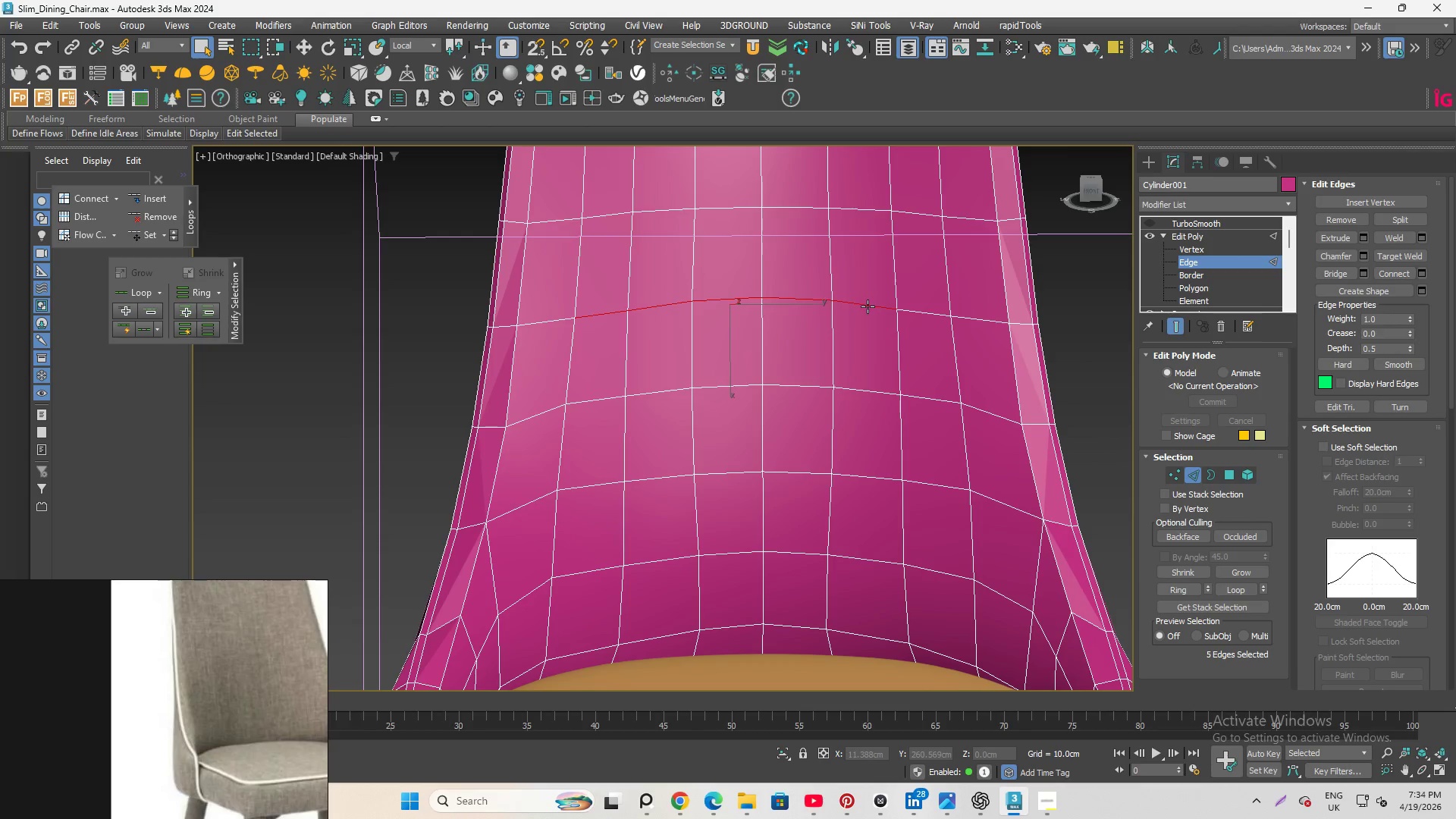 
double_click([928, 314])
 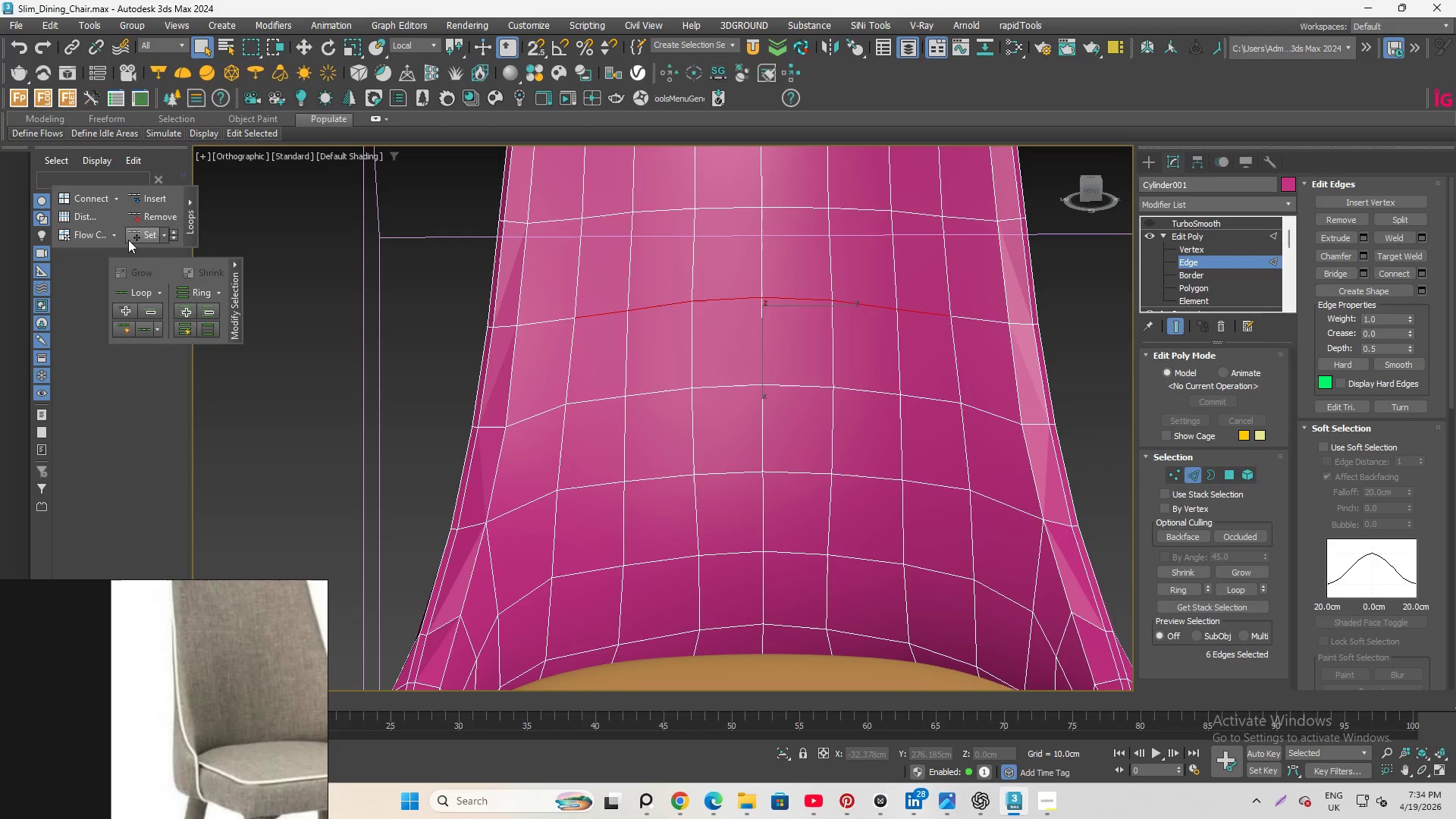 
left_click([134, 234])
 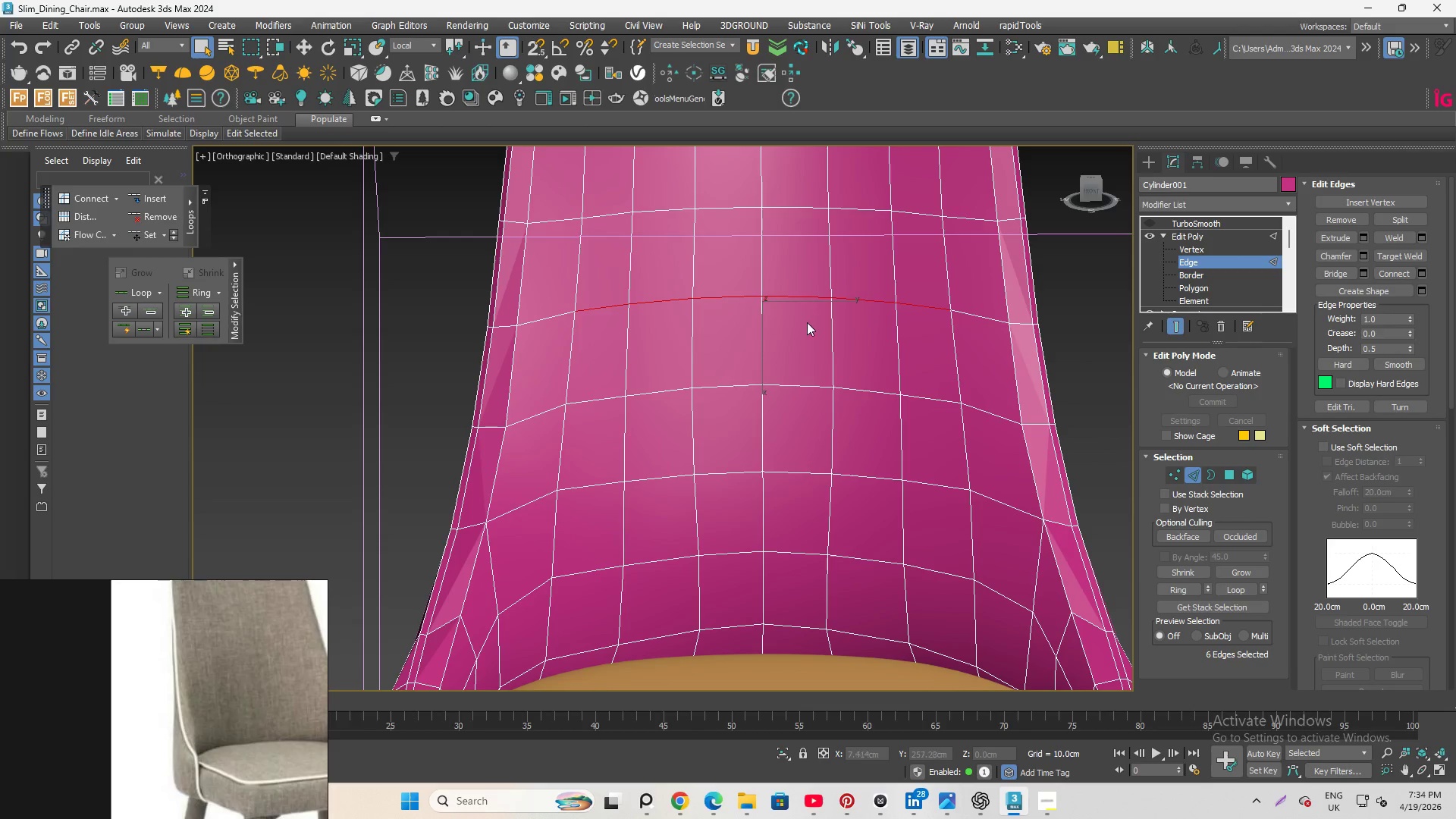 
hold_key(key=AltLeft, duration=3.44)
 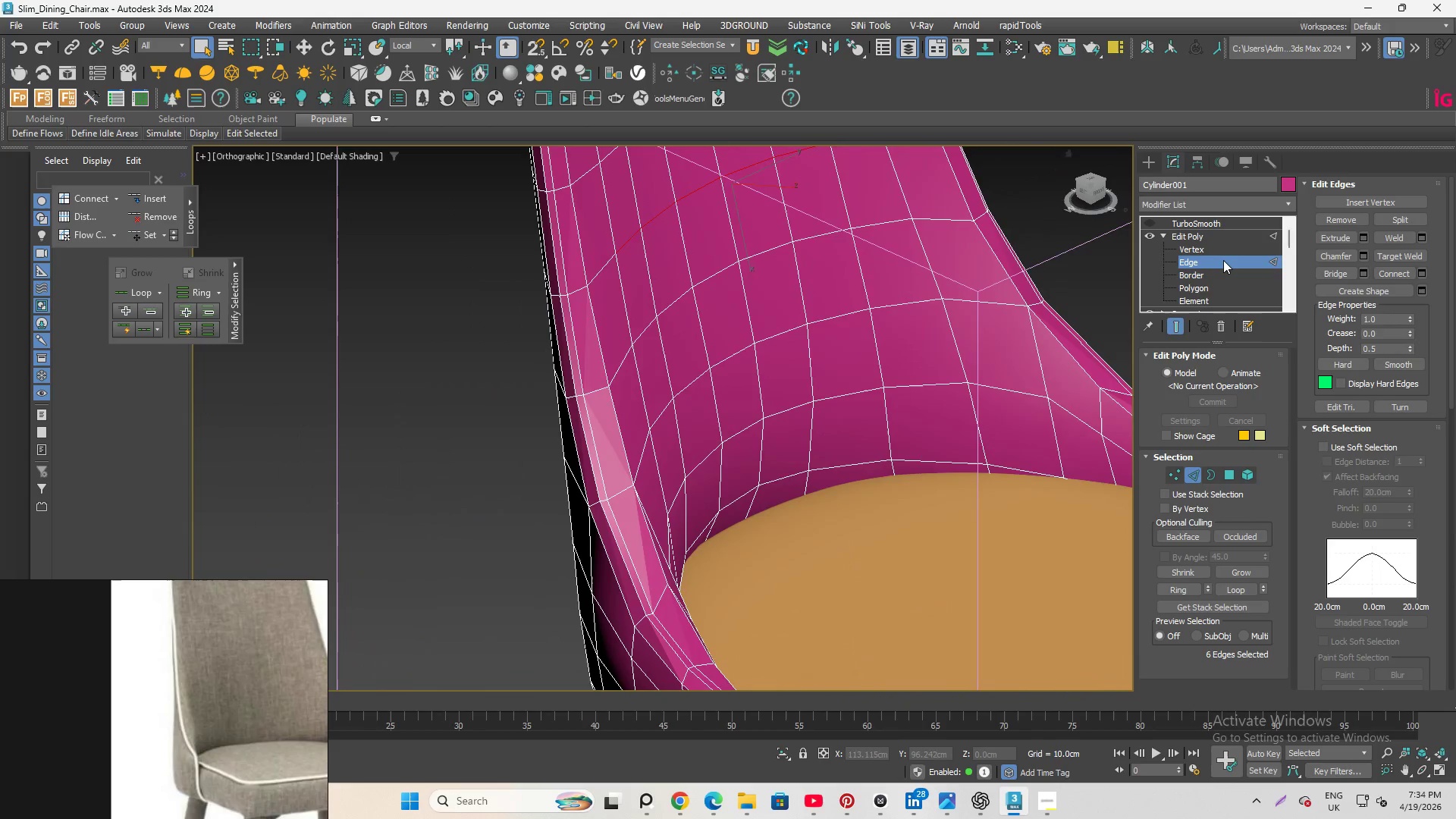 
left_click([1223, 260])
 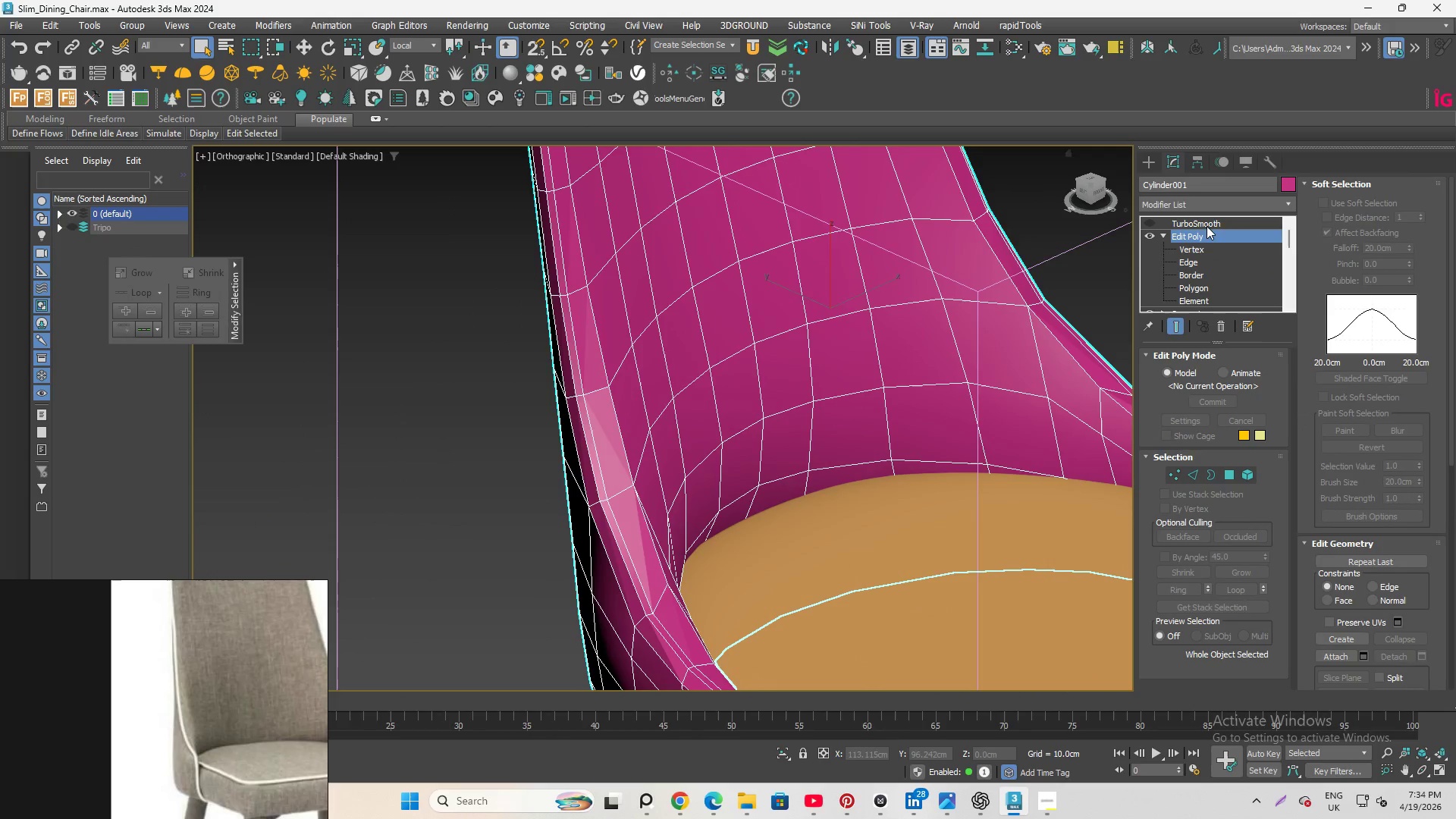 
left_click([1207, 226])
 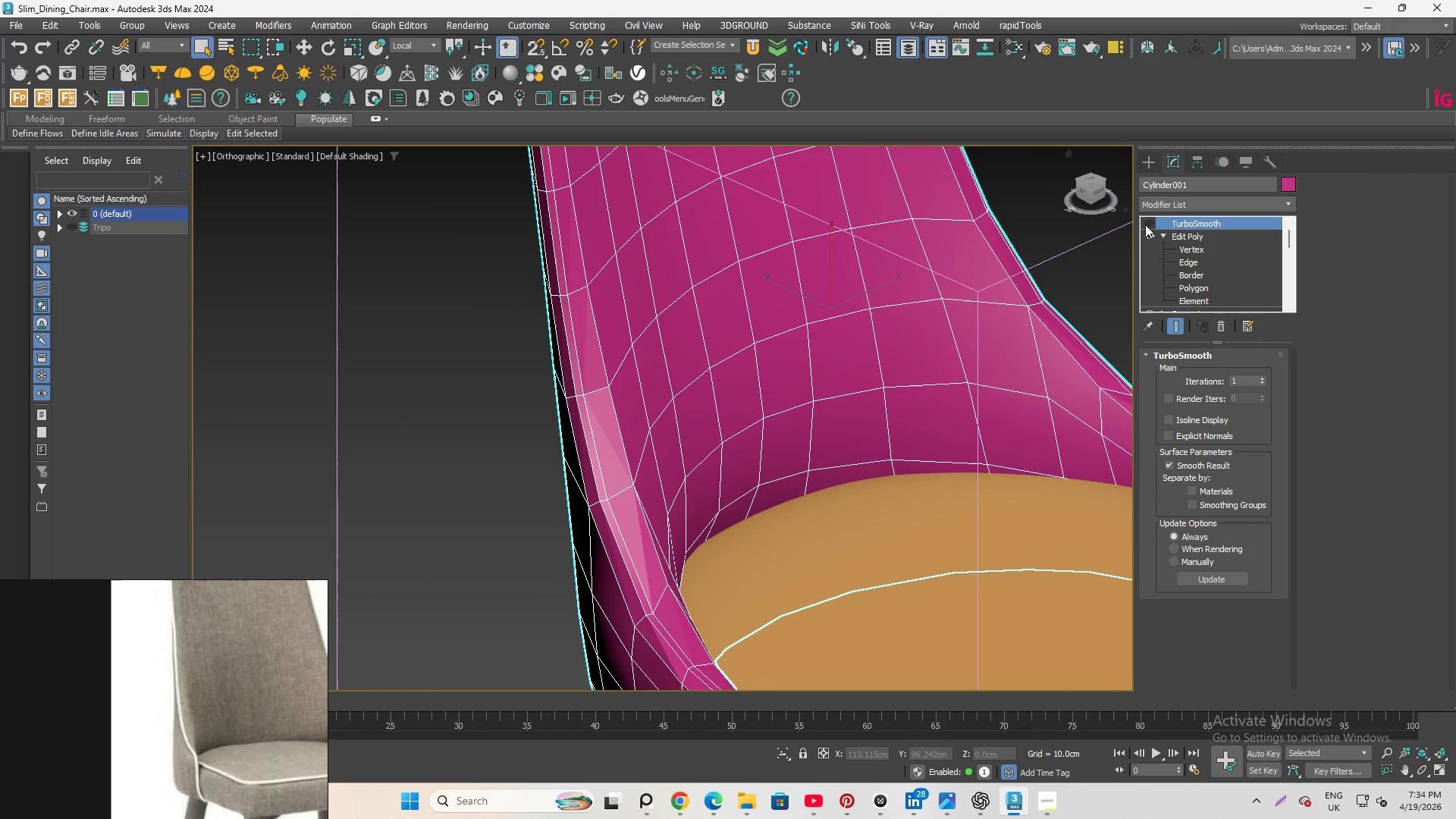 
left_click([1145, 224])
 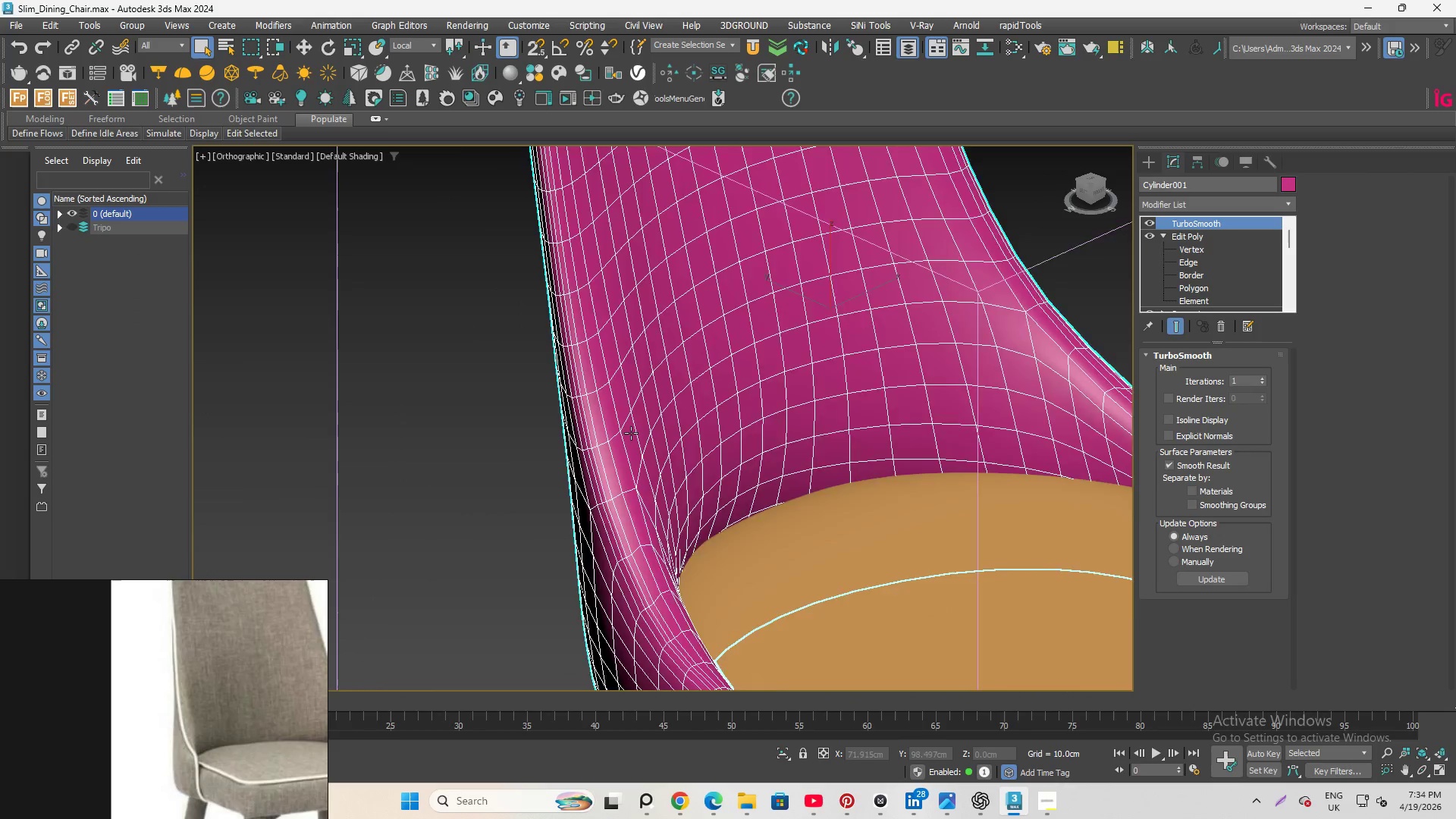 
left_click([890, 388])
 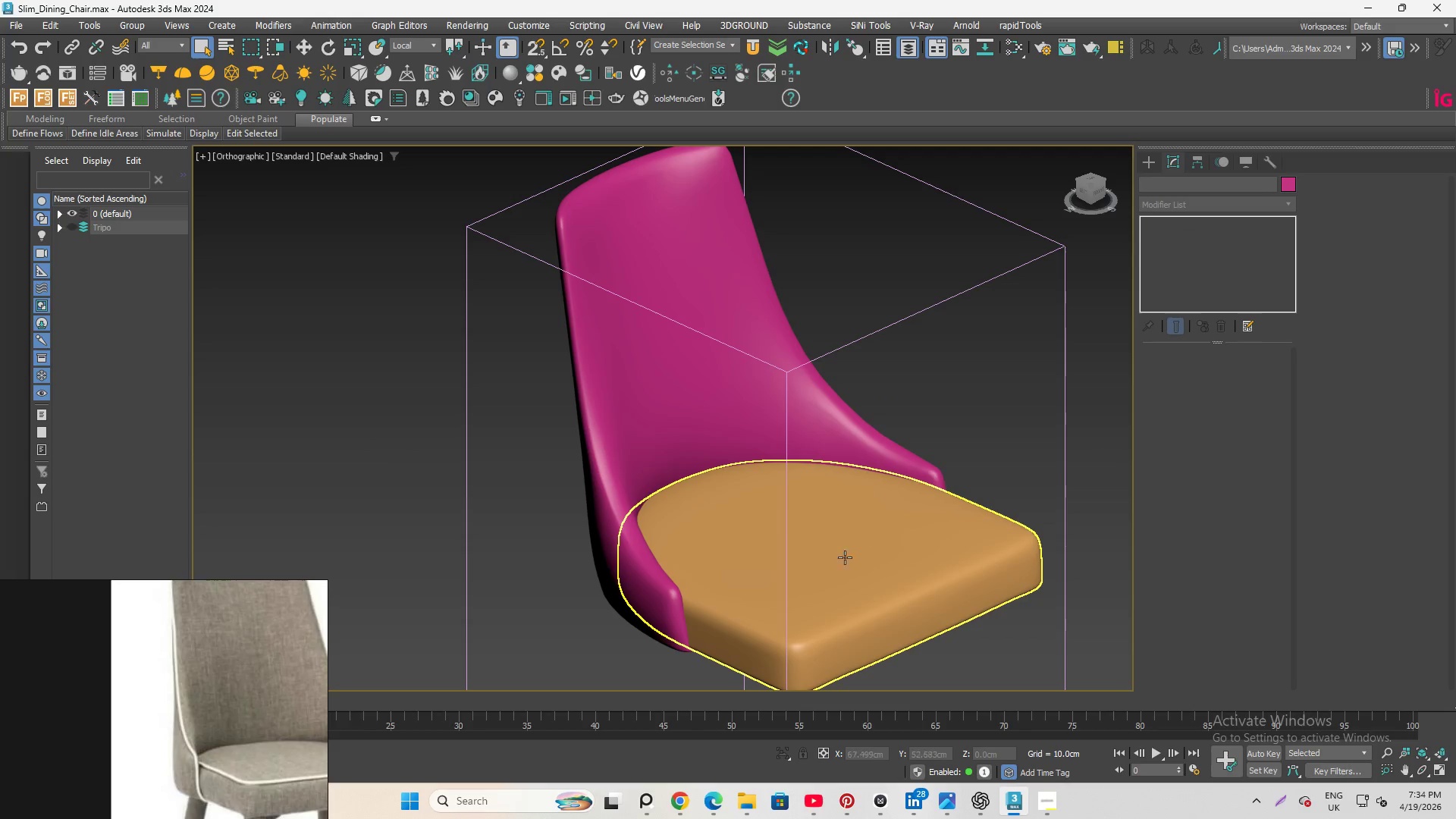 
scroll: coordinate [824, 598], scroll_direction: down, amount: 3.0
 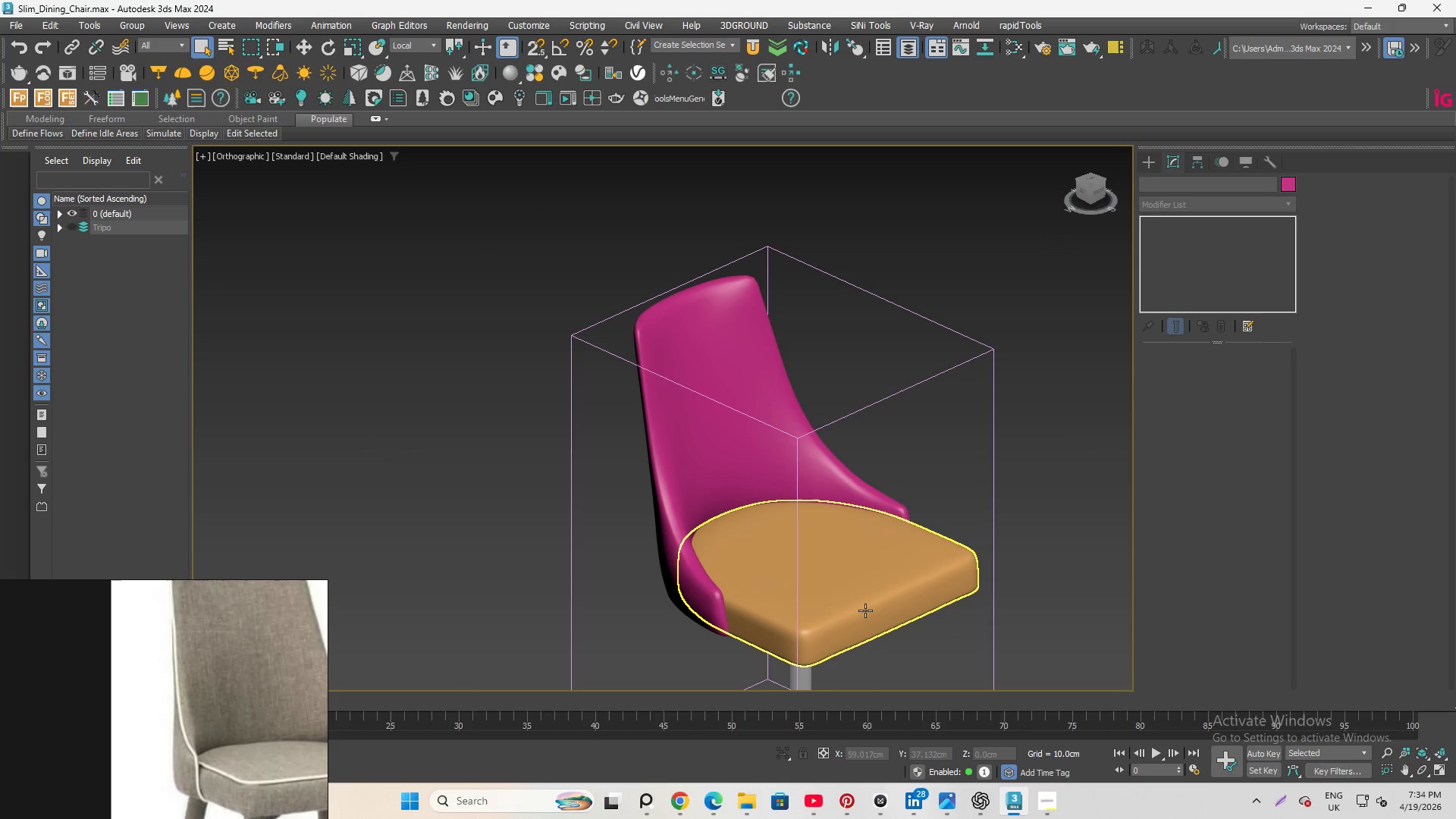 
hold_key(key=AltLeft, duration=11.73)
 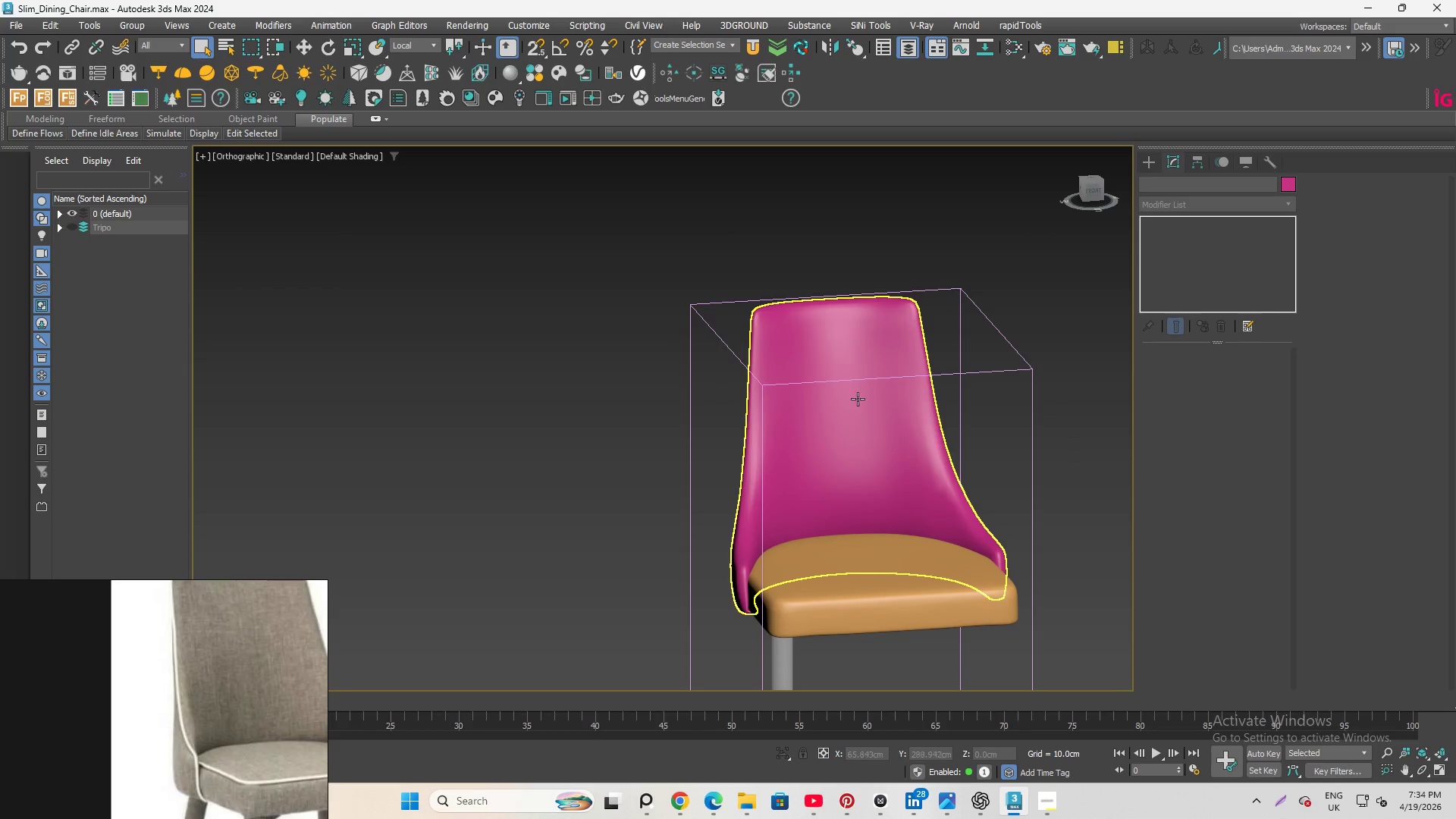 
hold_key(key=AltLeft, duration=3.22)
 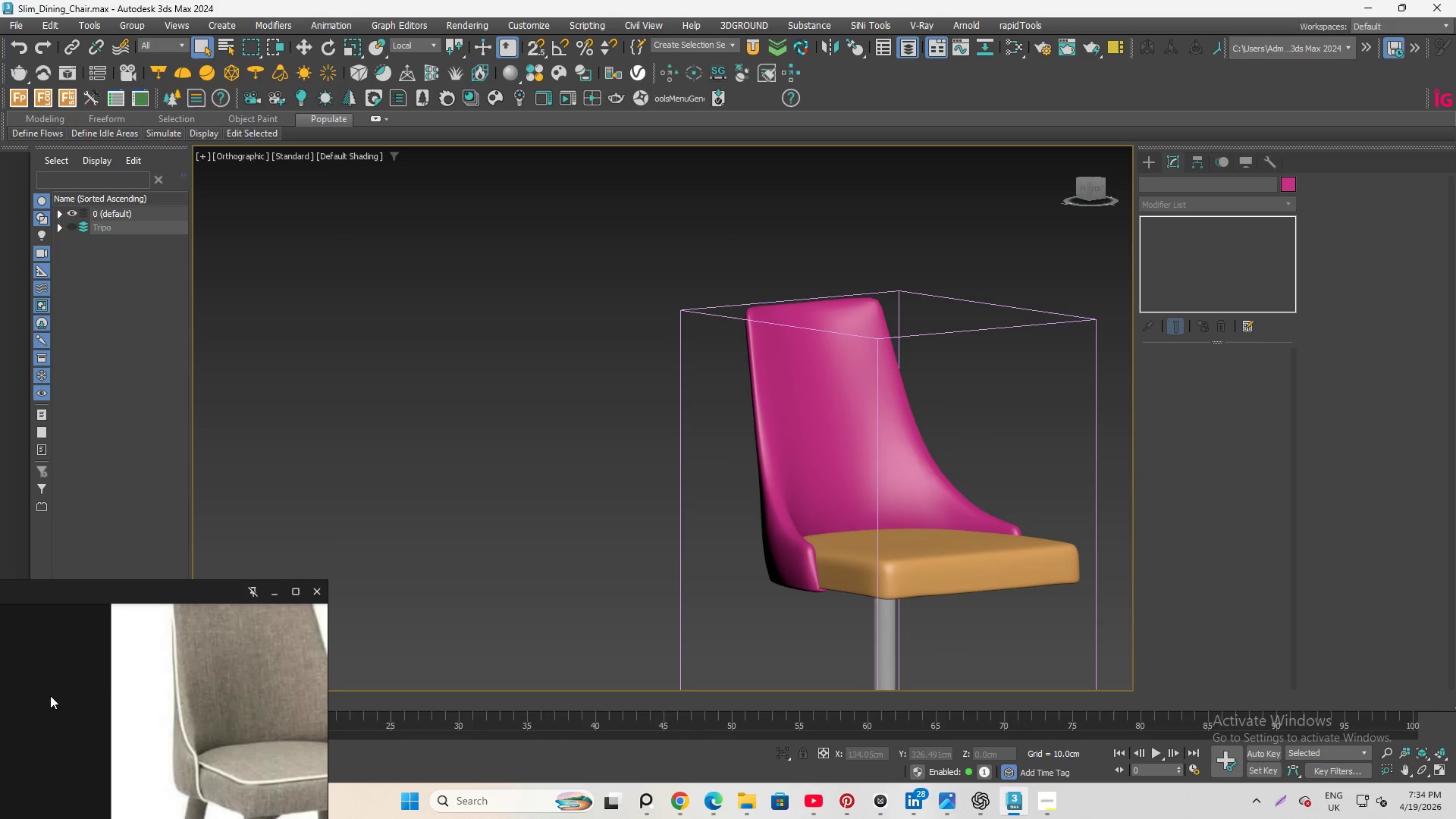 
scroll: coordinate [422, 387], scroll_direction: down, amount: 6.0
 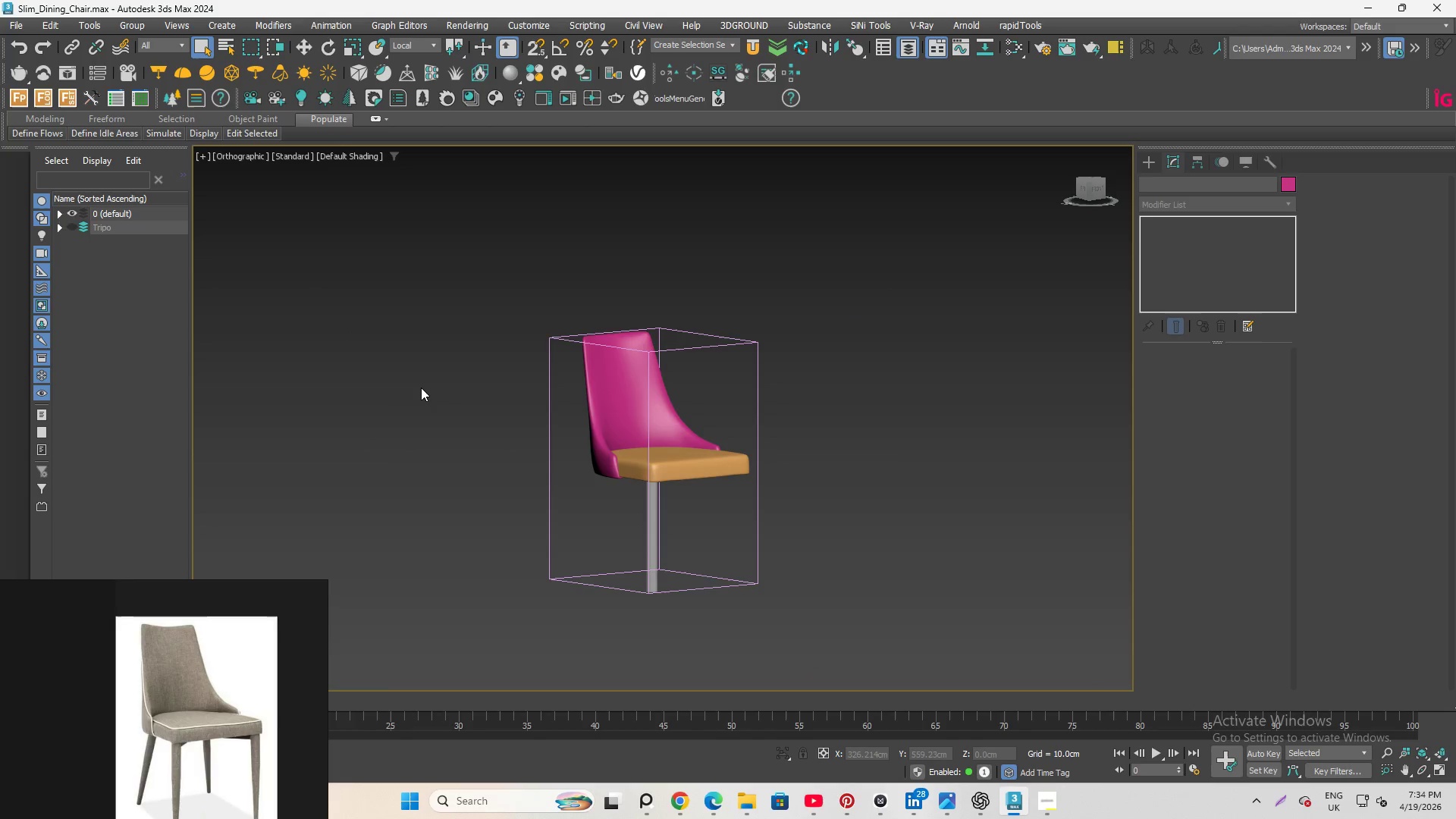 
scroll: coordinate [421, 388], scroll_direction: up, amount: 1.0
 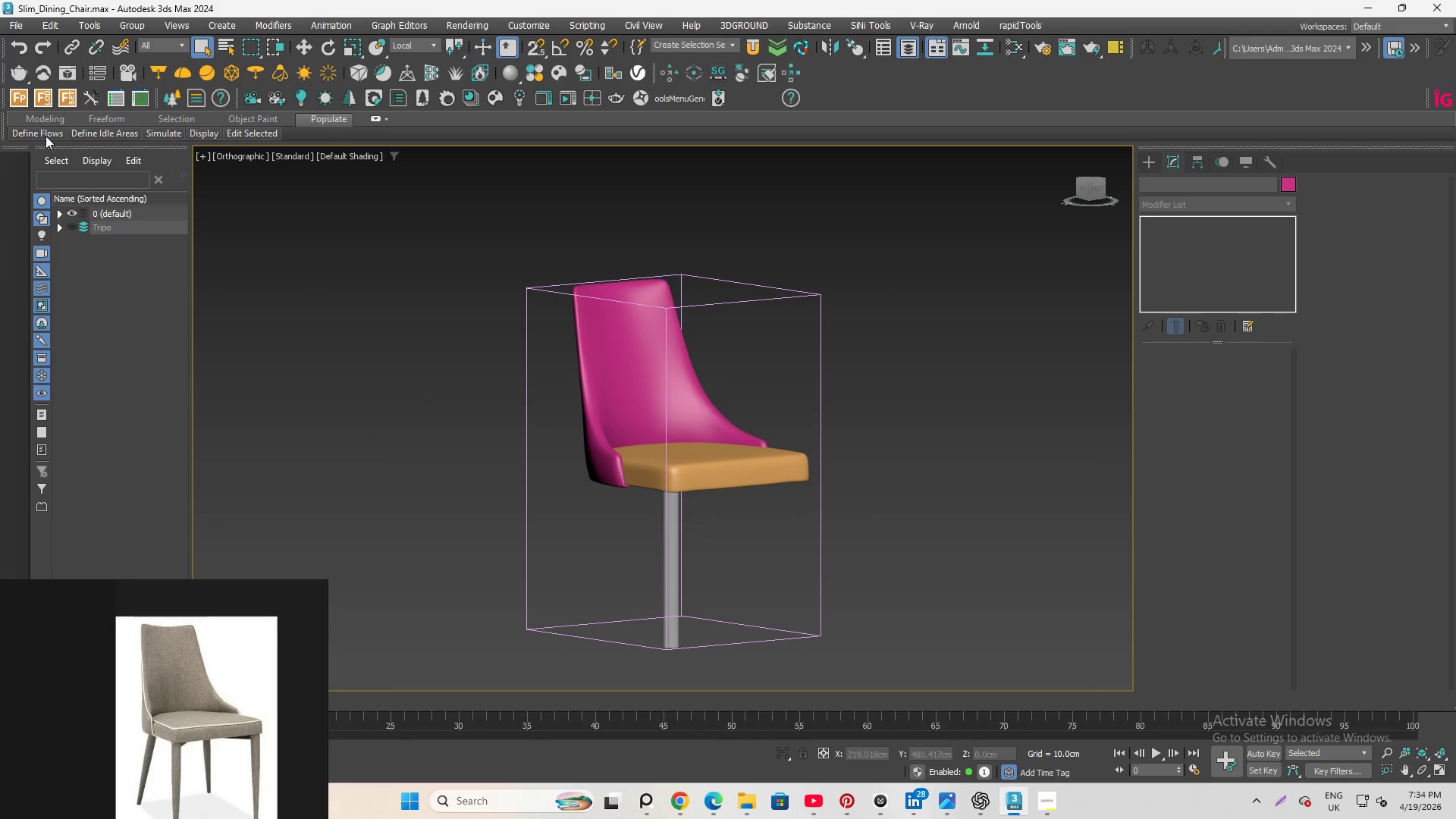 
wait(5.35)
 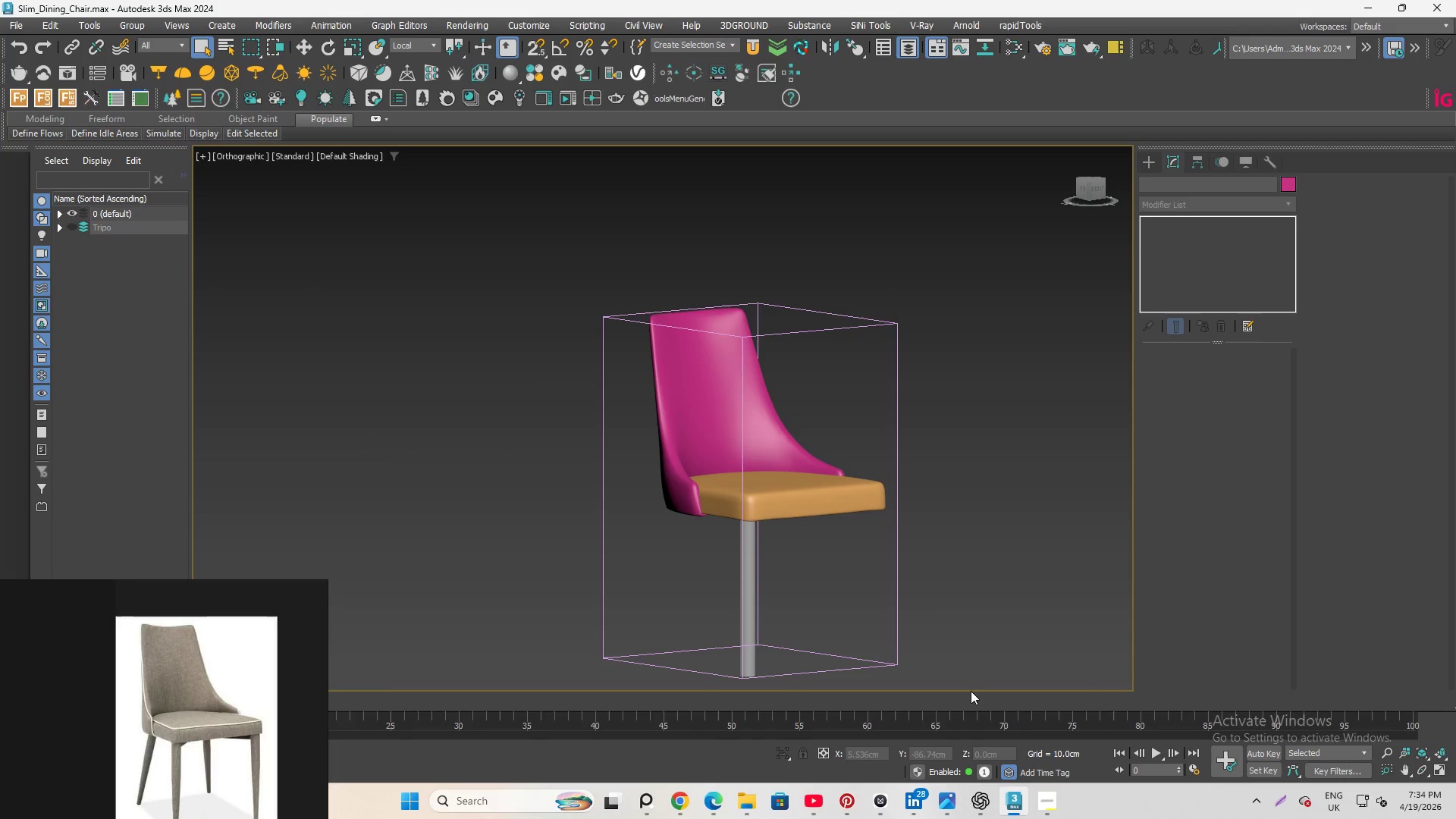 
left_click([239, 155])
 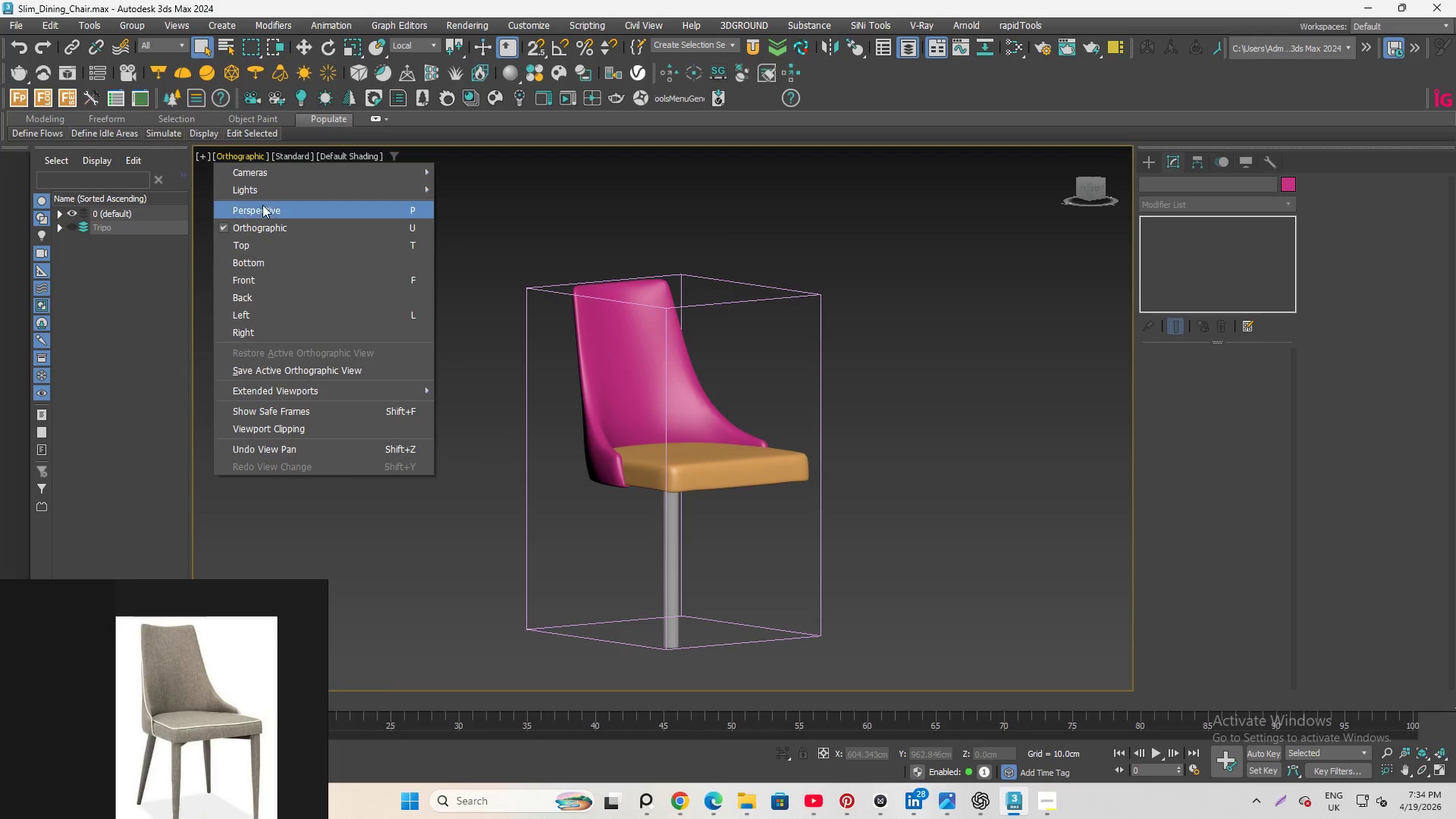 
left_click([262, 209])
 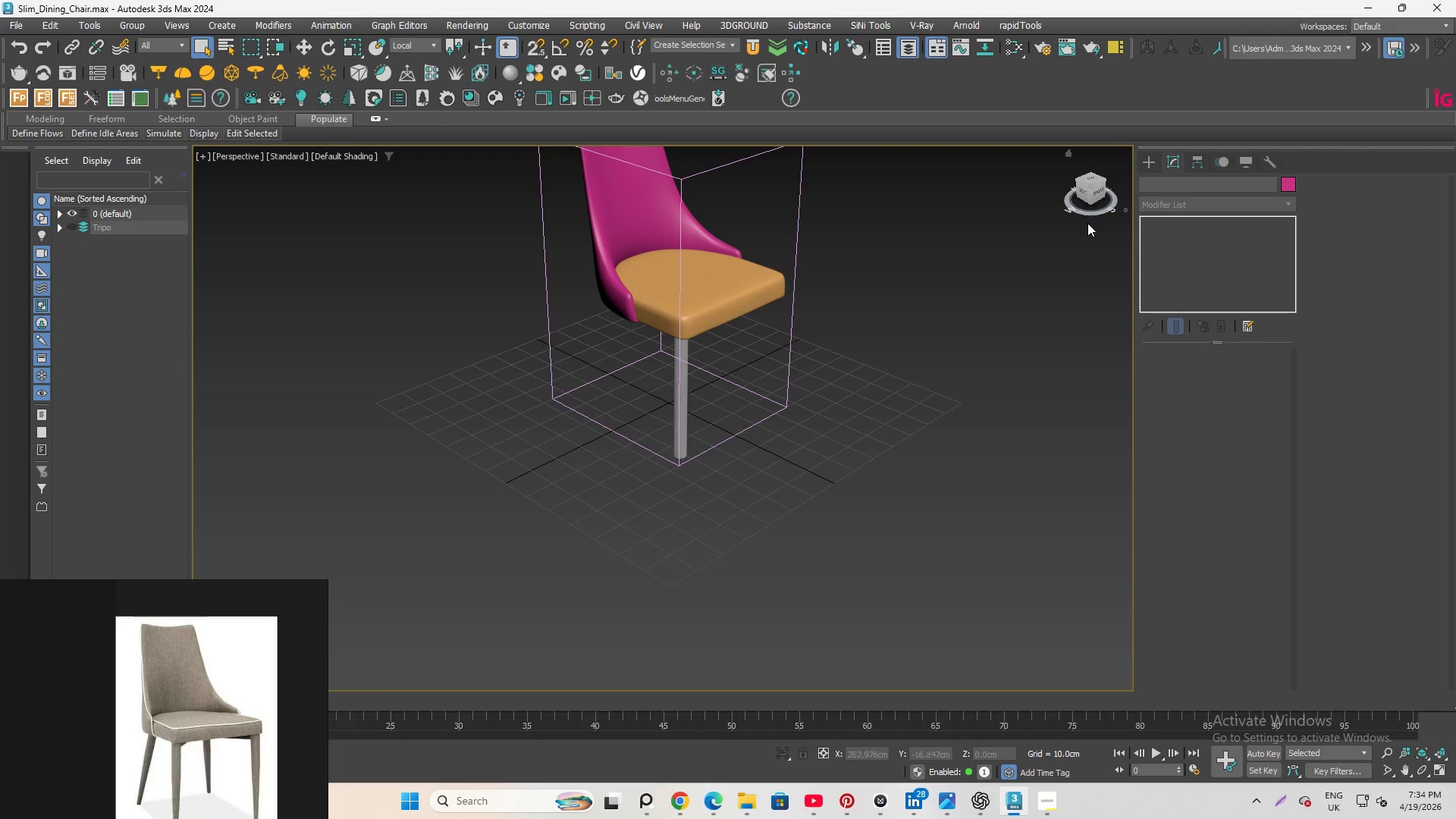 
left_click([1088, 196])
 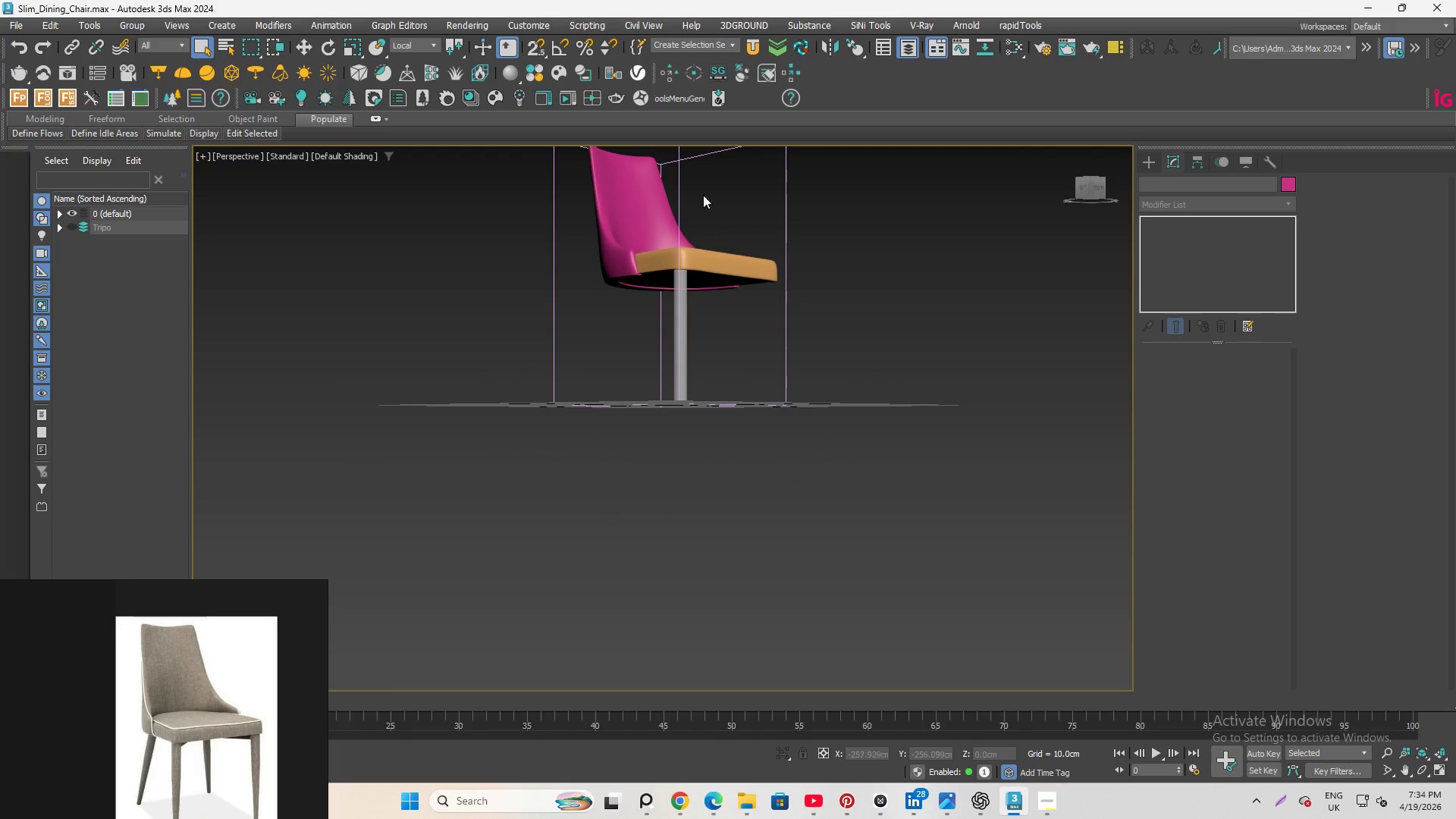 
scroll: coordinate [677, 158], scroll_direction: up, amount: 2.0
 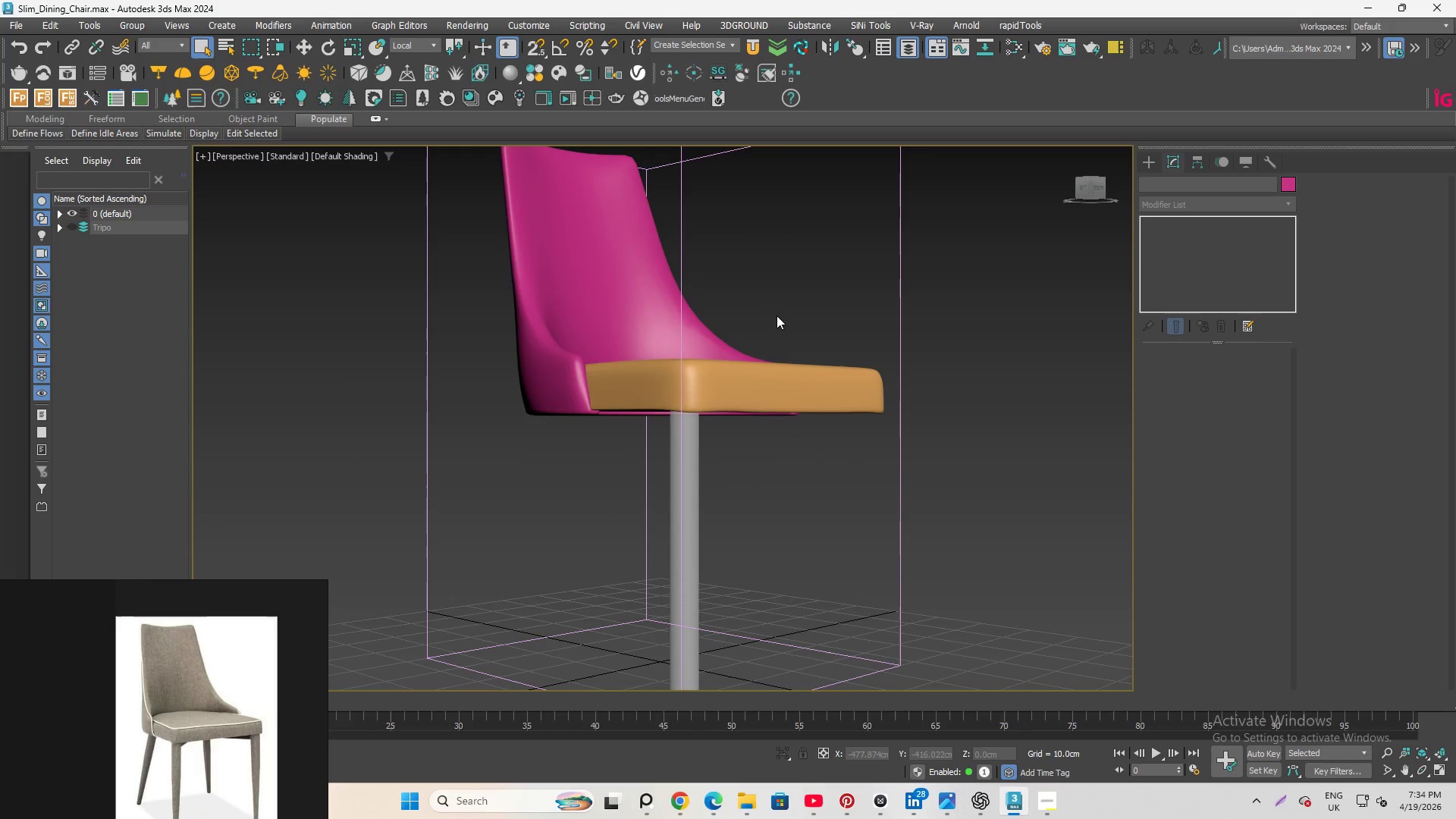 
scroll: coordinate [783, 327], scroll_direction: down, amount: 1.0
 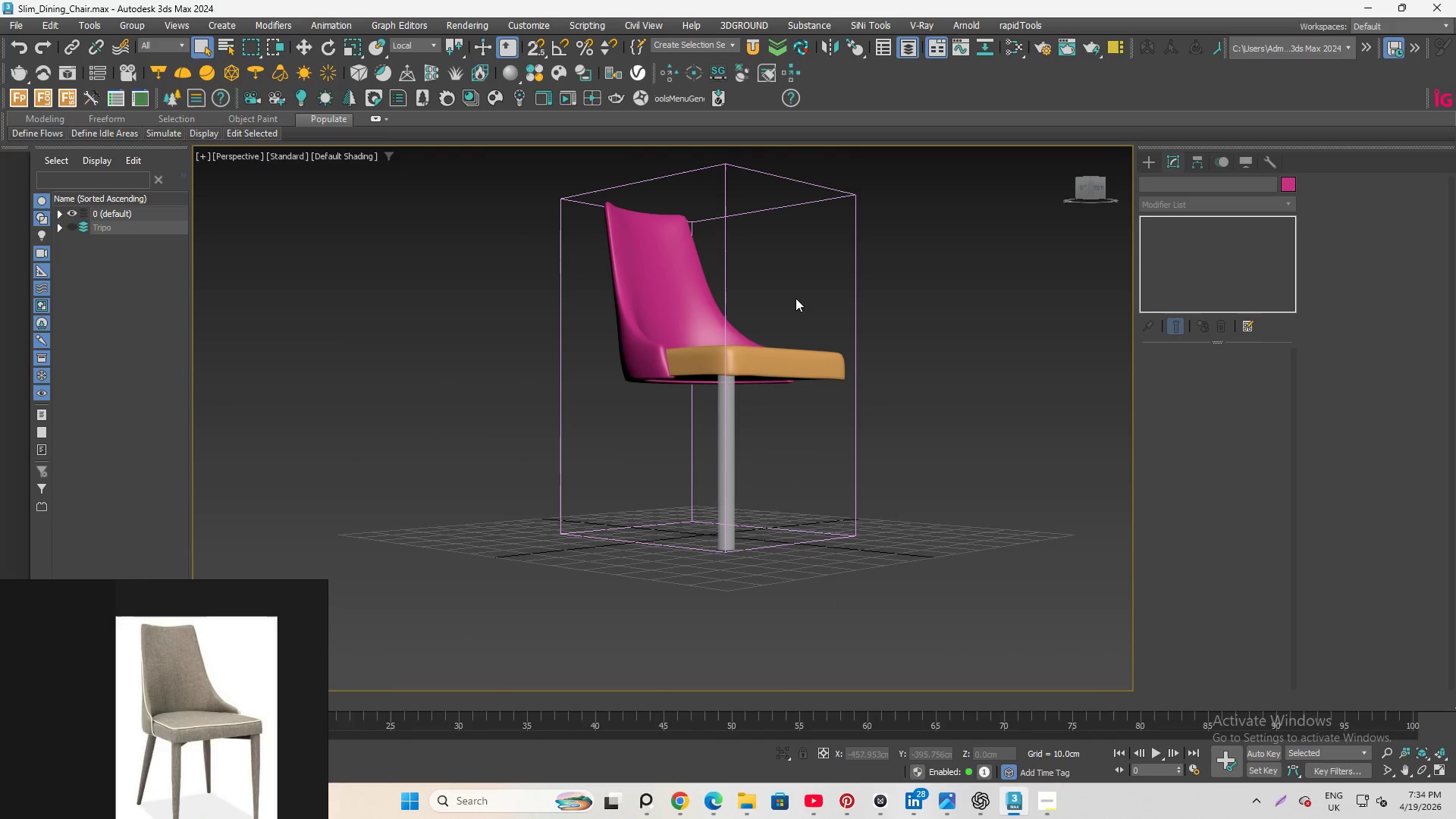 
hold_key(key=AltLeft, duration=0.38)
 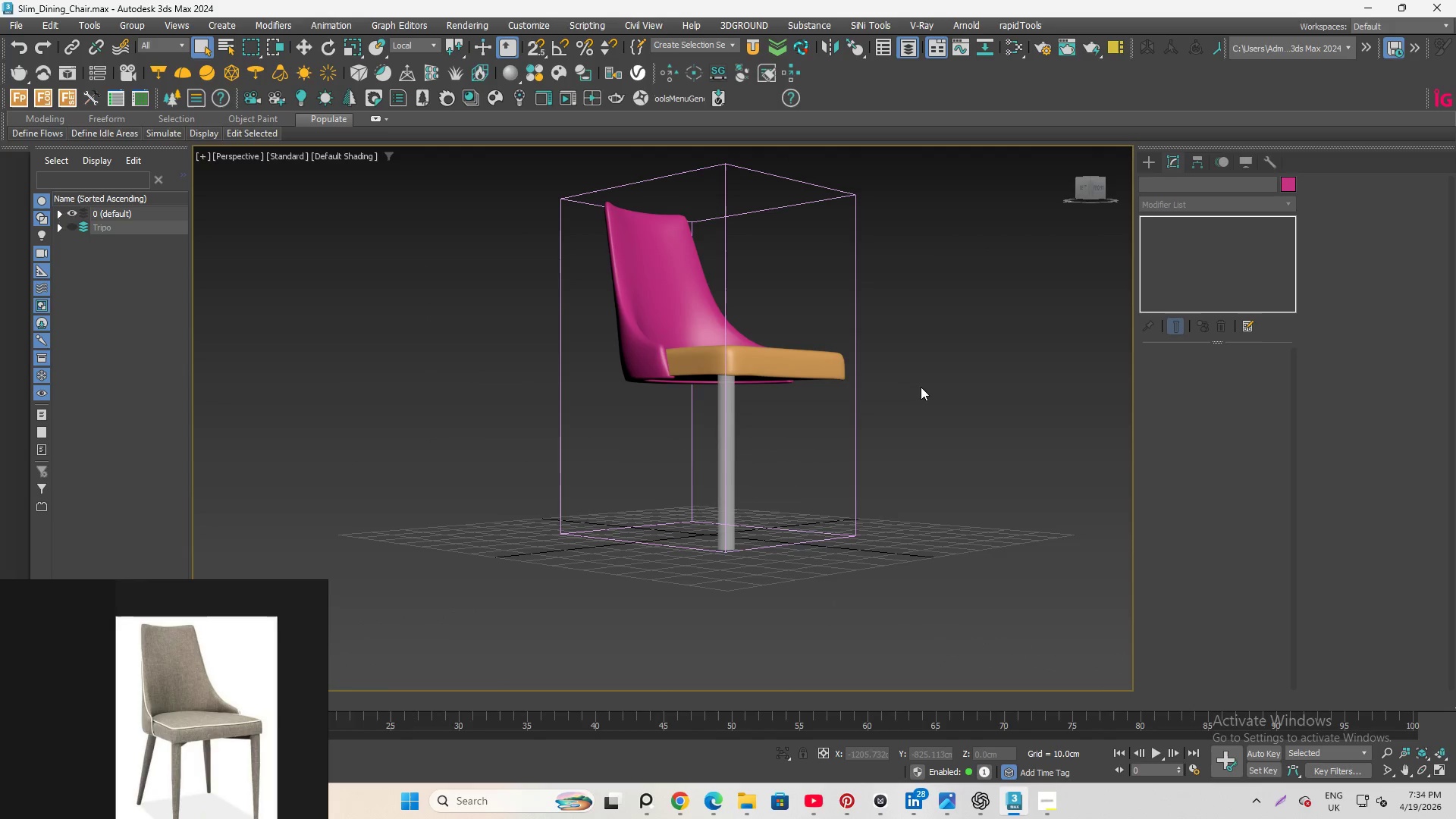 
hold_key(key=AltLeft, duration=2.42)
 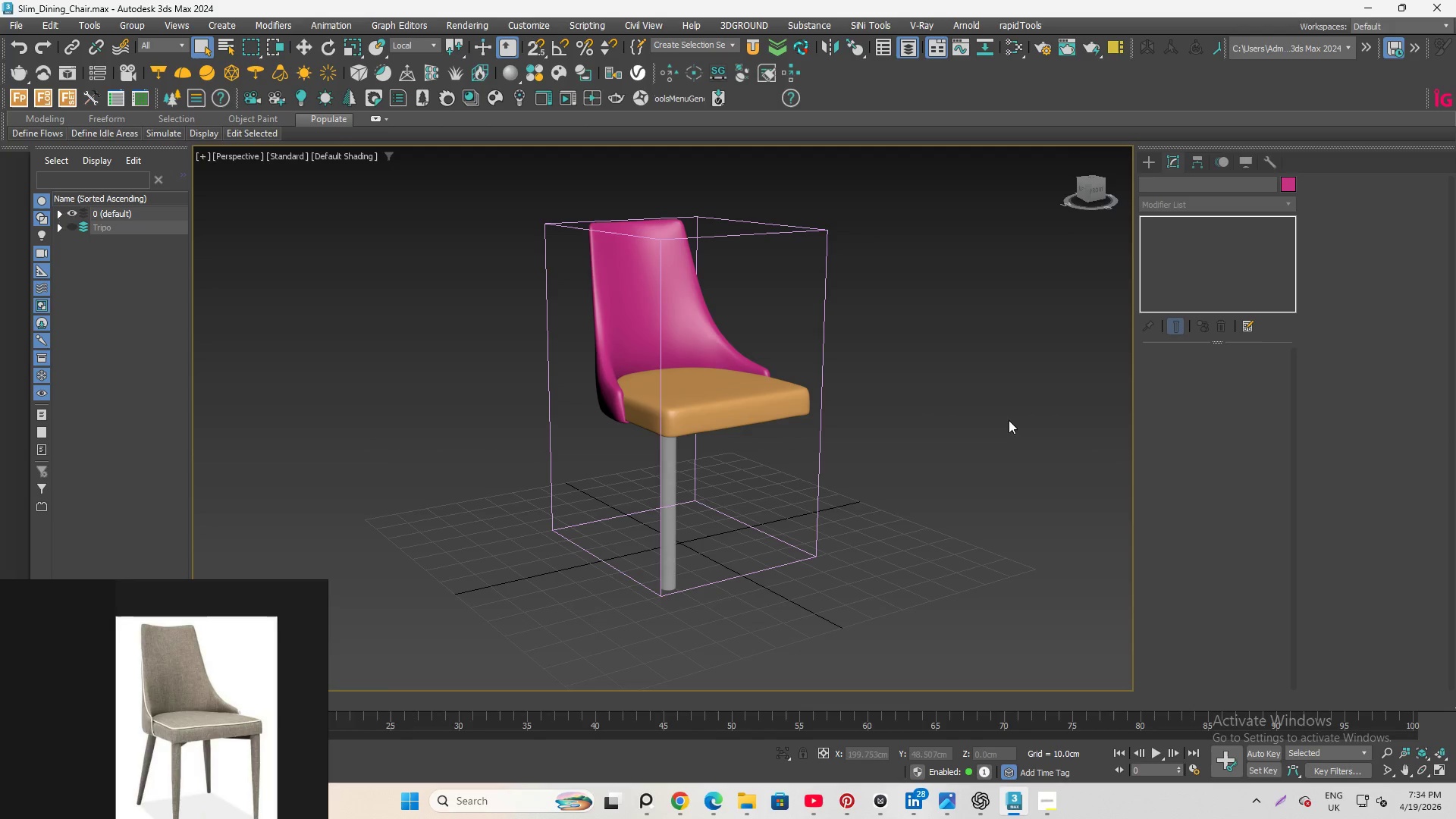 
wait(7.89)
 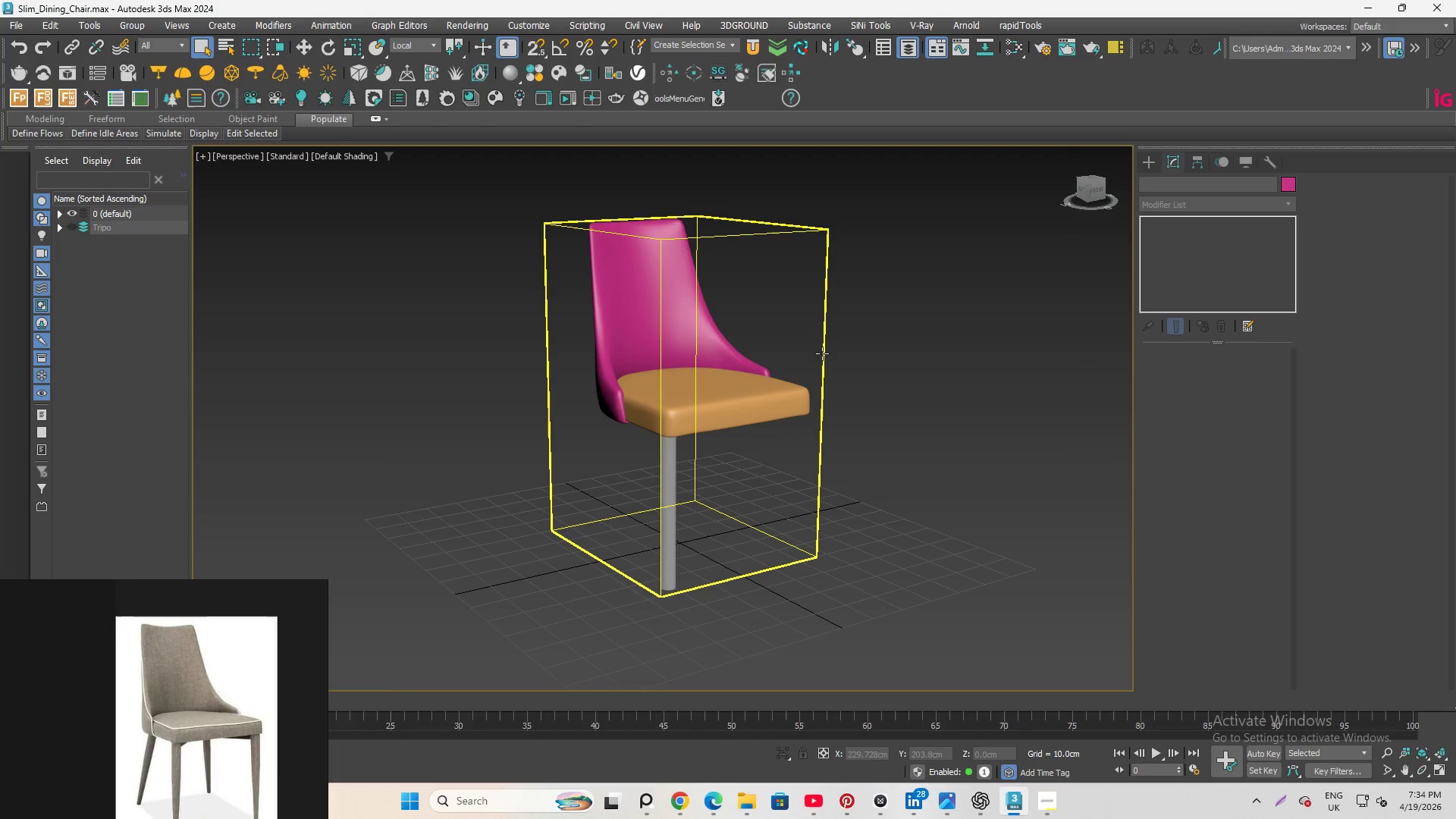 
hold_key(key=AltLeft, duration=1.09)
 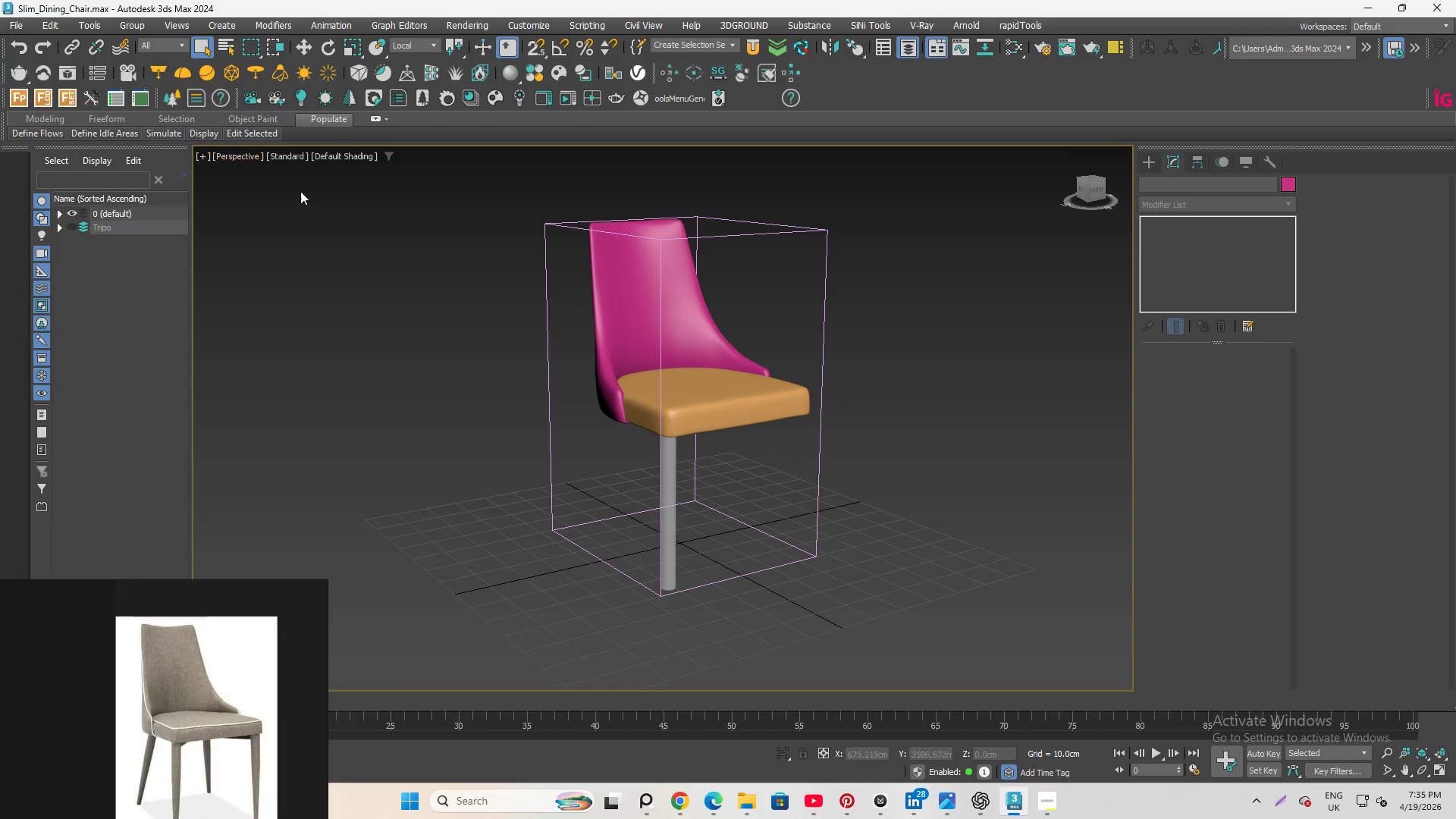 
hold_key(key=AltLeft, duration=2.31)
 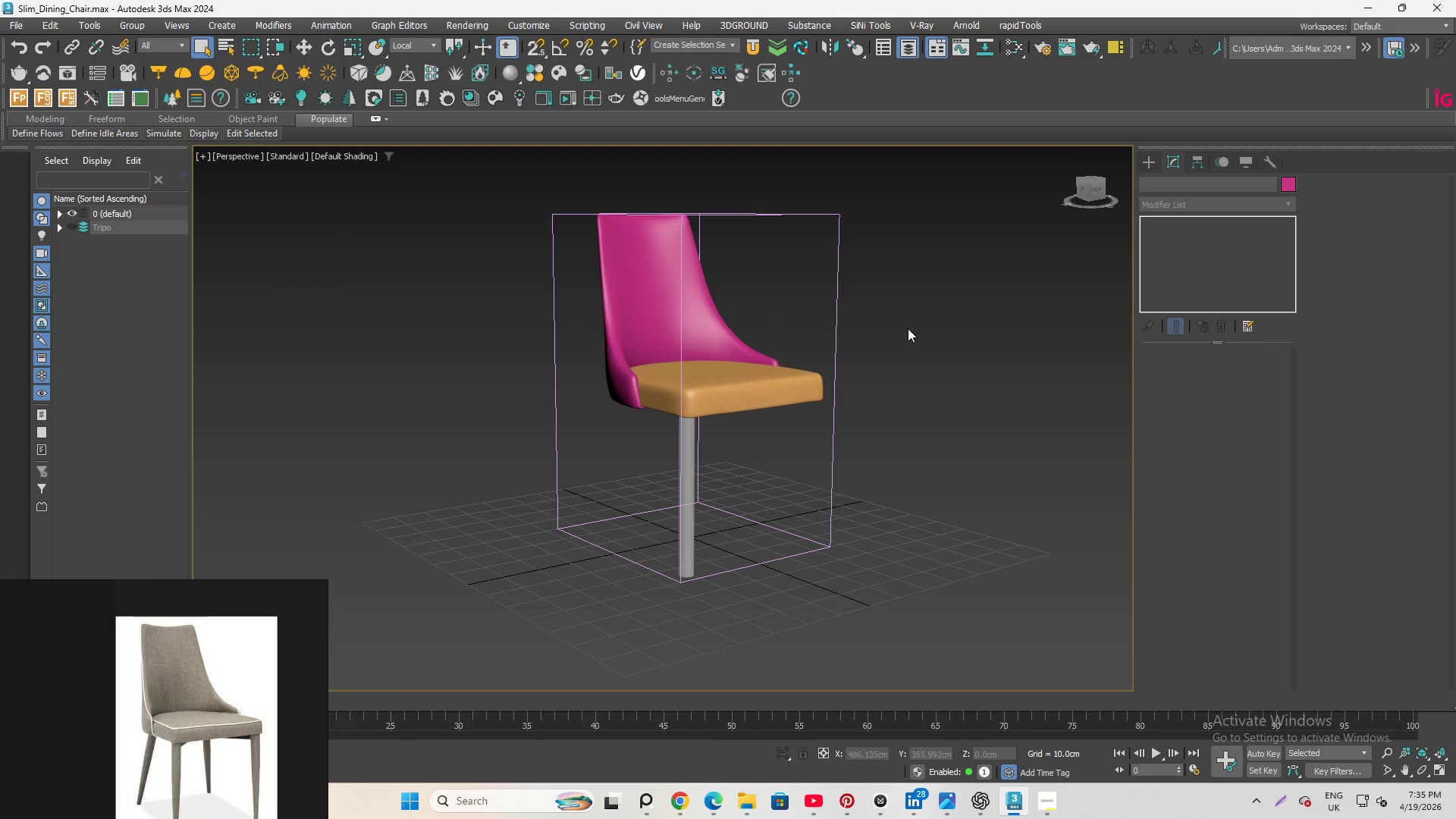 
wait(5.16)
 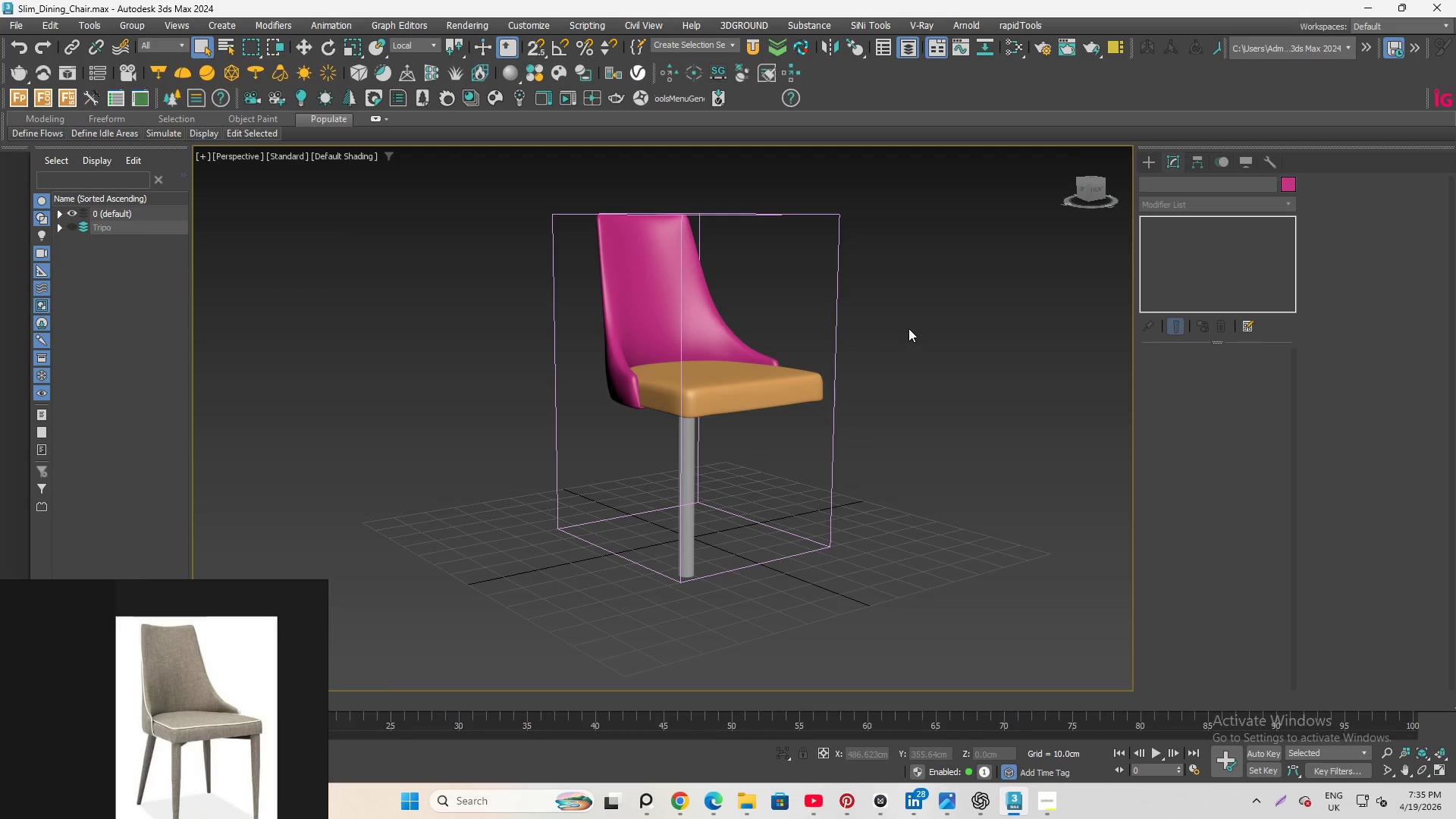 
left_click([836, 319])
 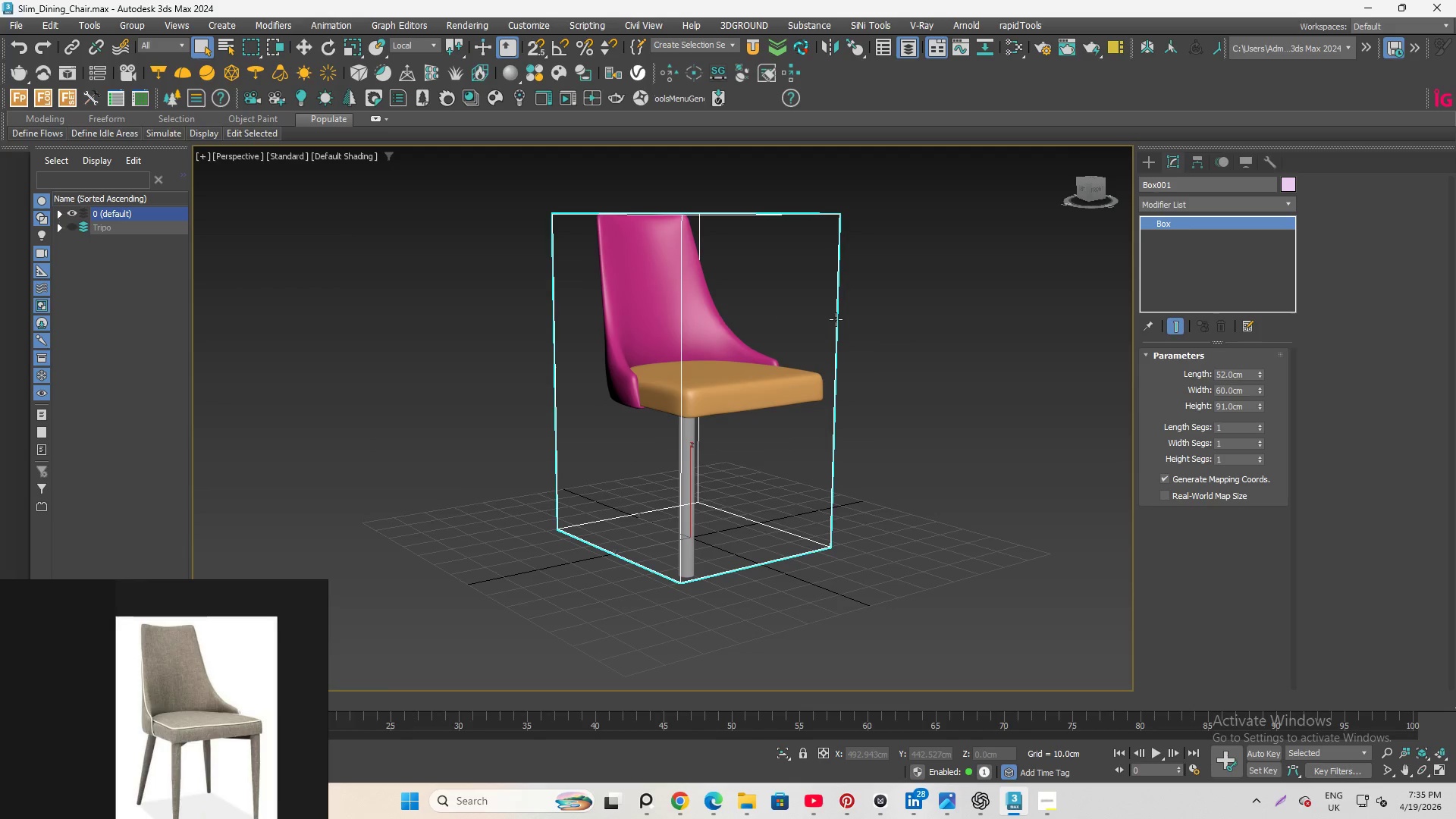 
key(Delete)
 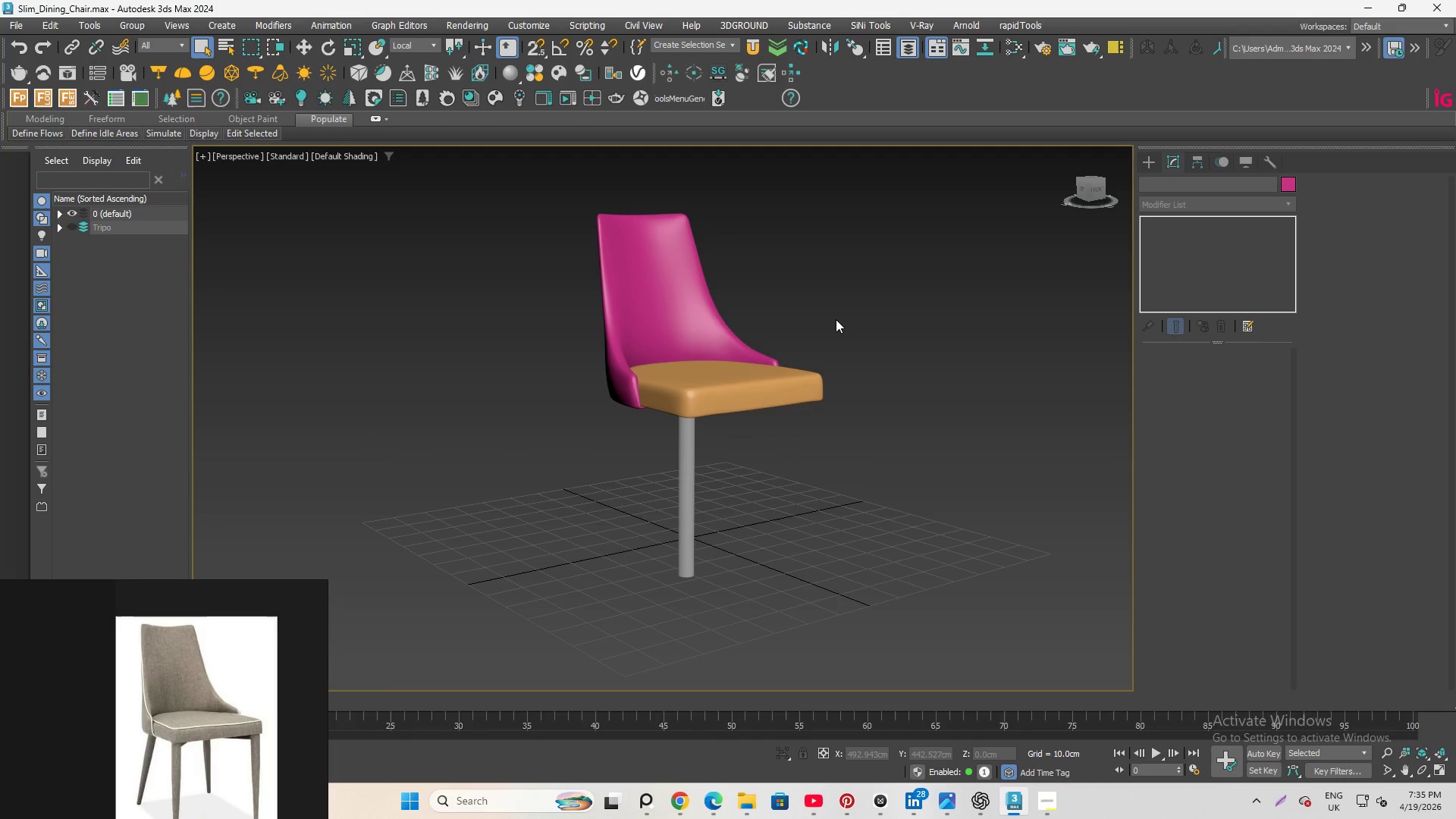 
wait(8.44)
 